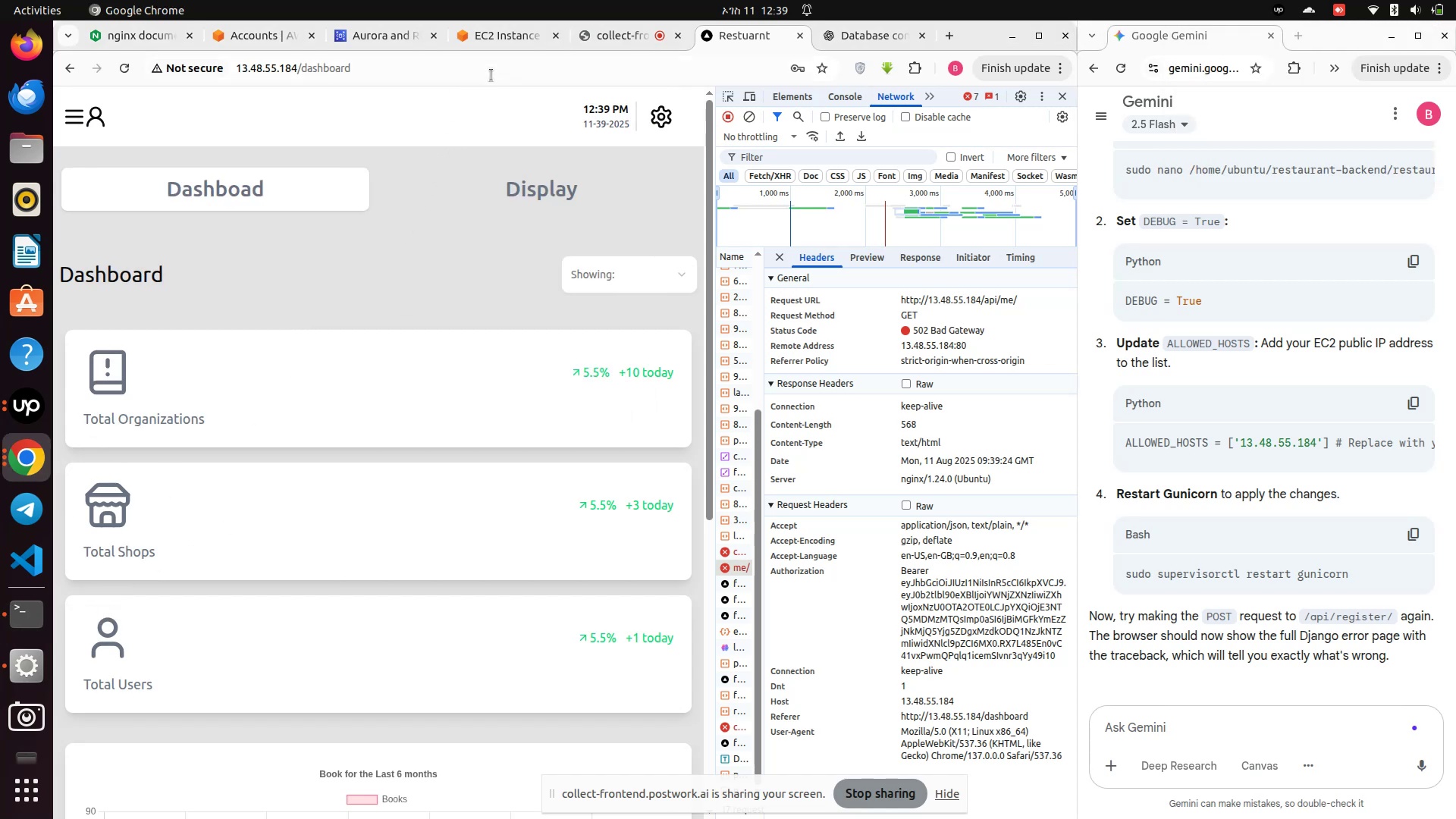 
left_click_drag(start_coordinate=[516, 39], to_coordinate=[511, 39])
 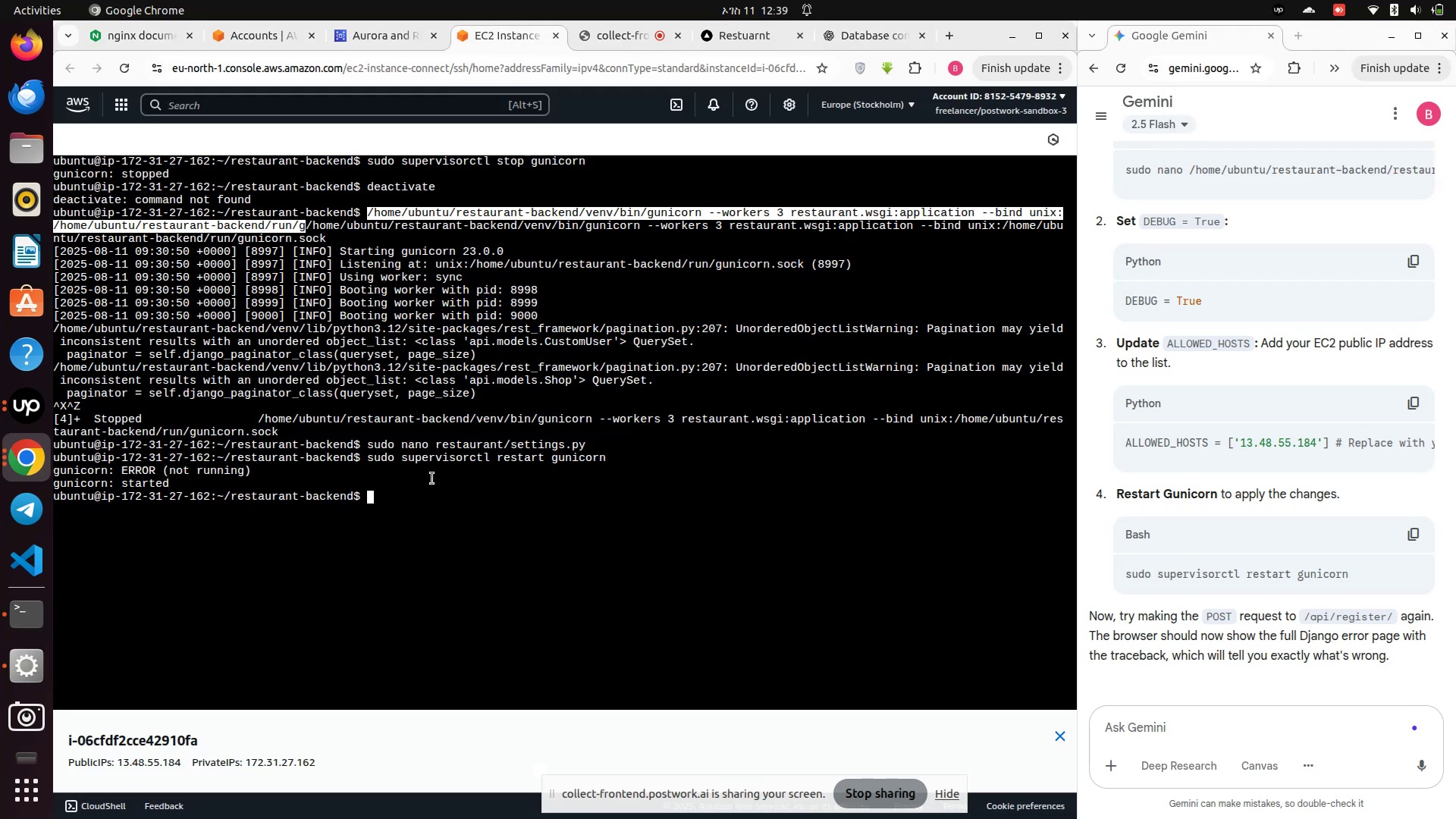 
right_click([424, 487])
 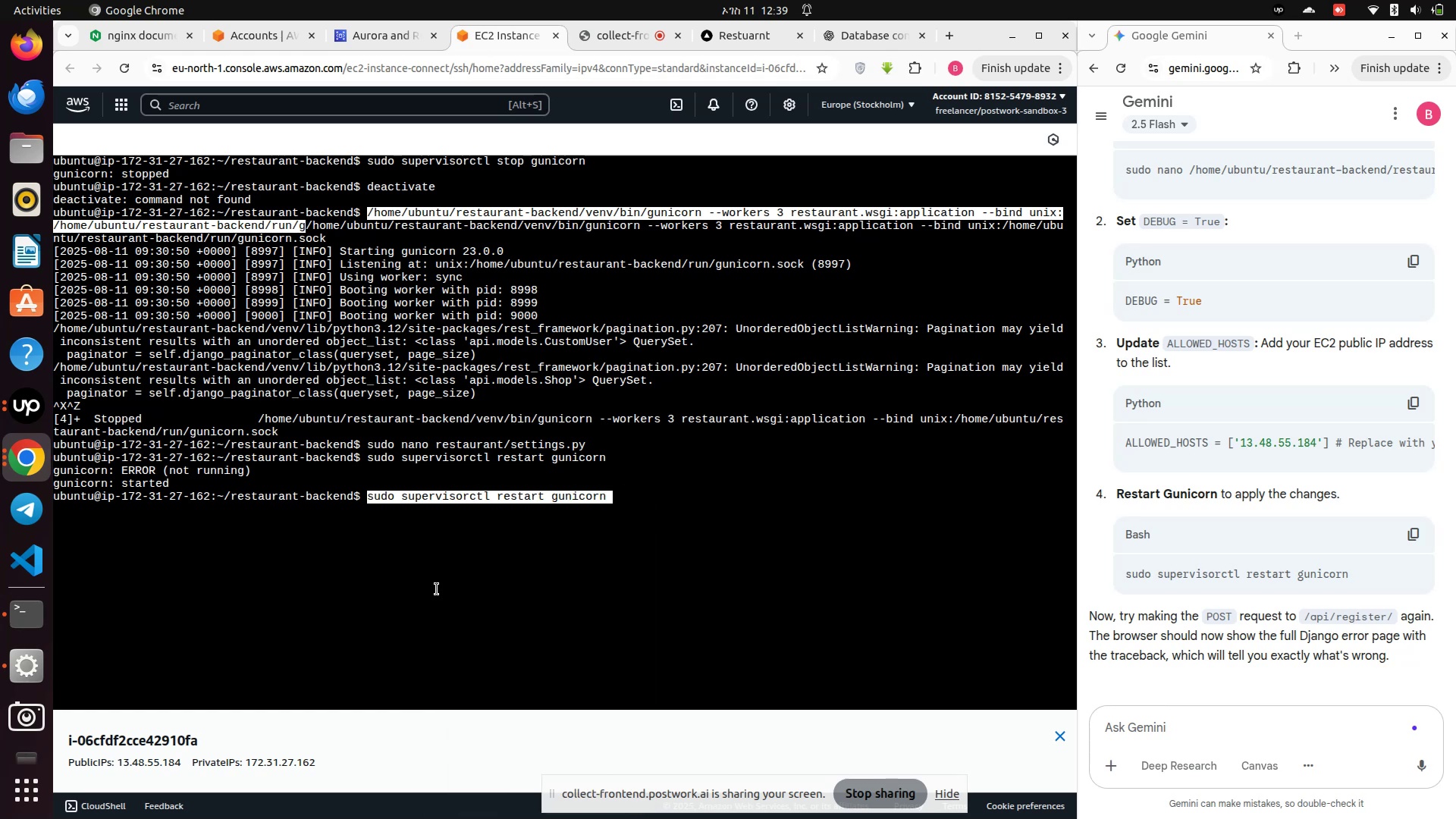 
key(Enter)
 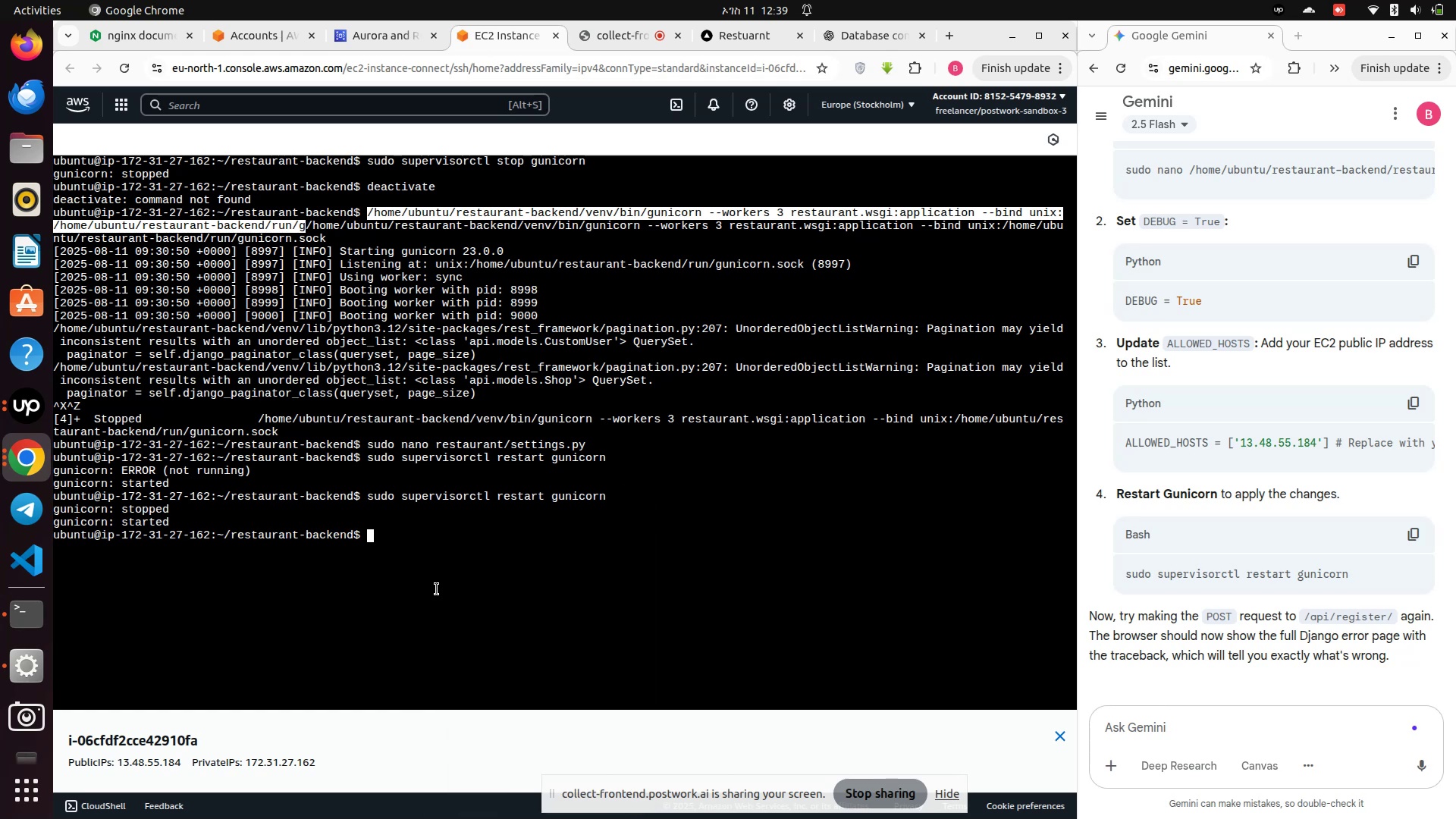 
wait(10.32)
 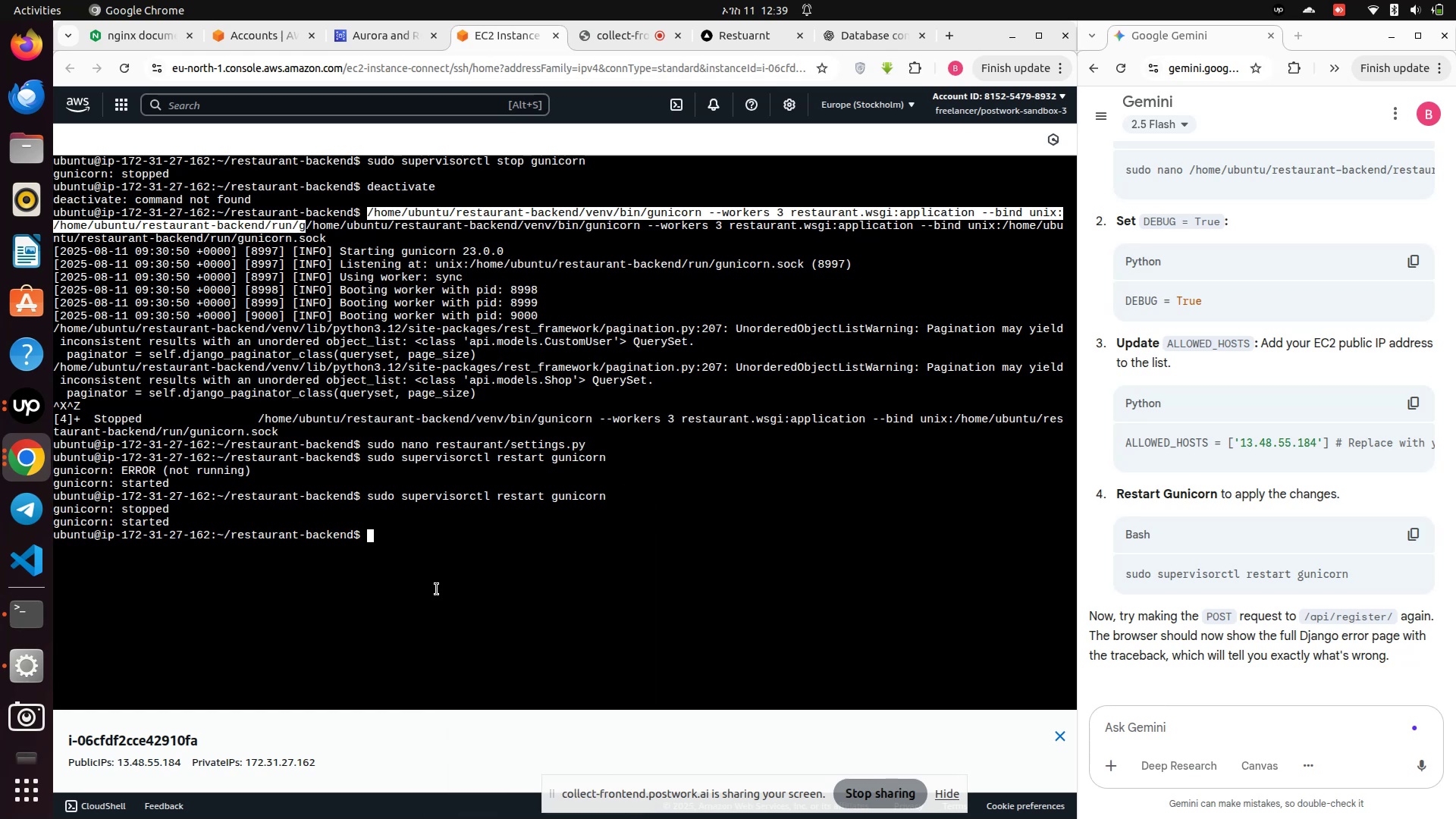 
left_click([727, 41])
 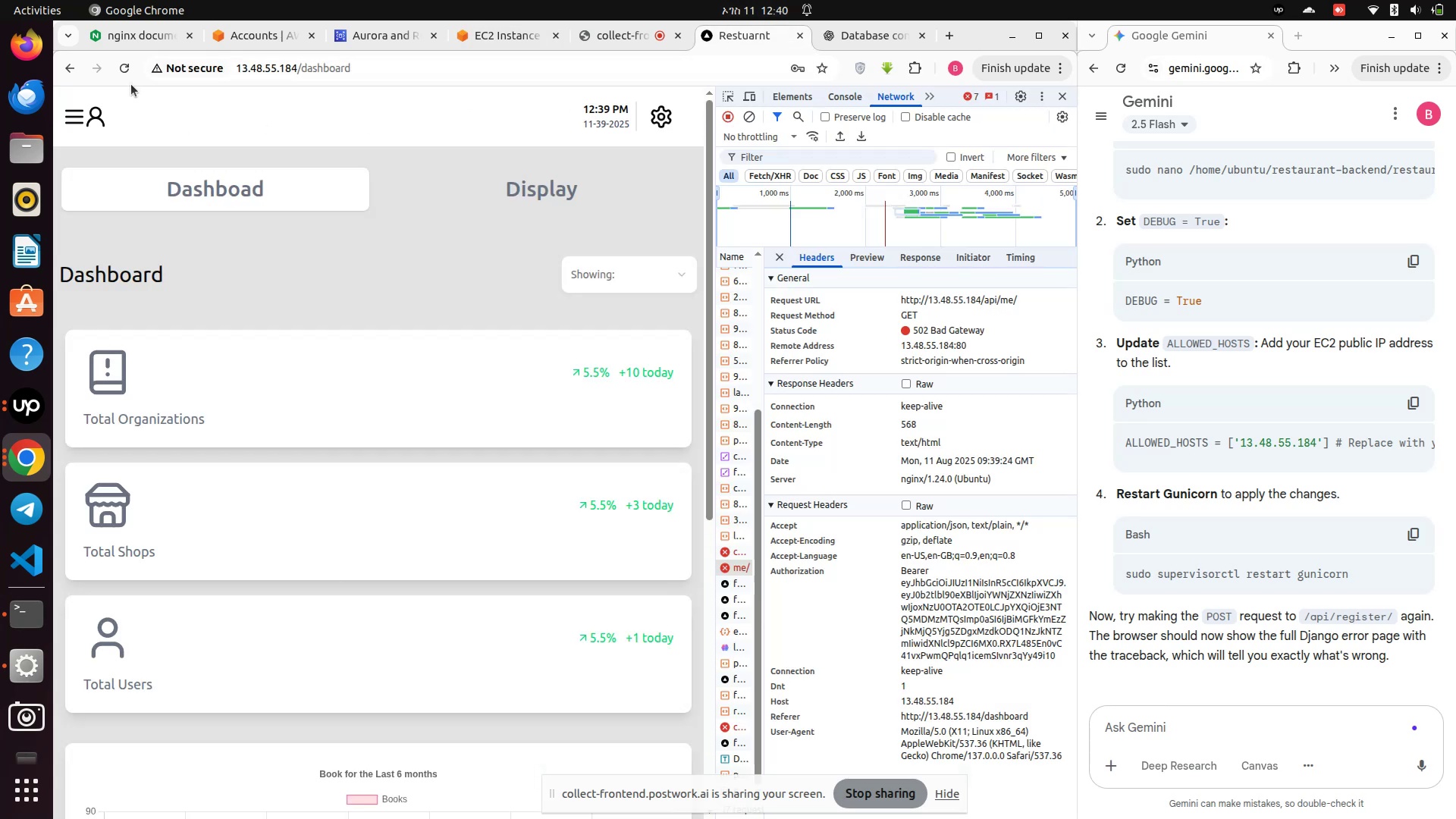 
left_click([124, 66])
 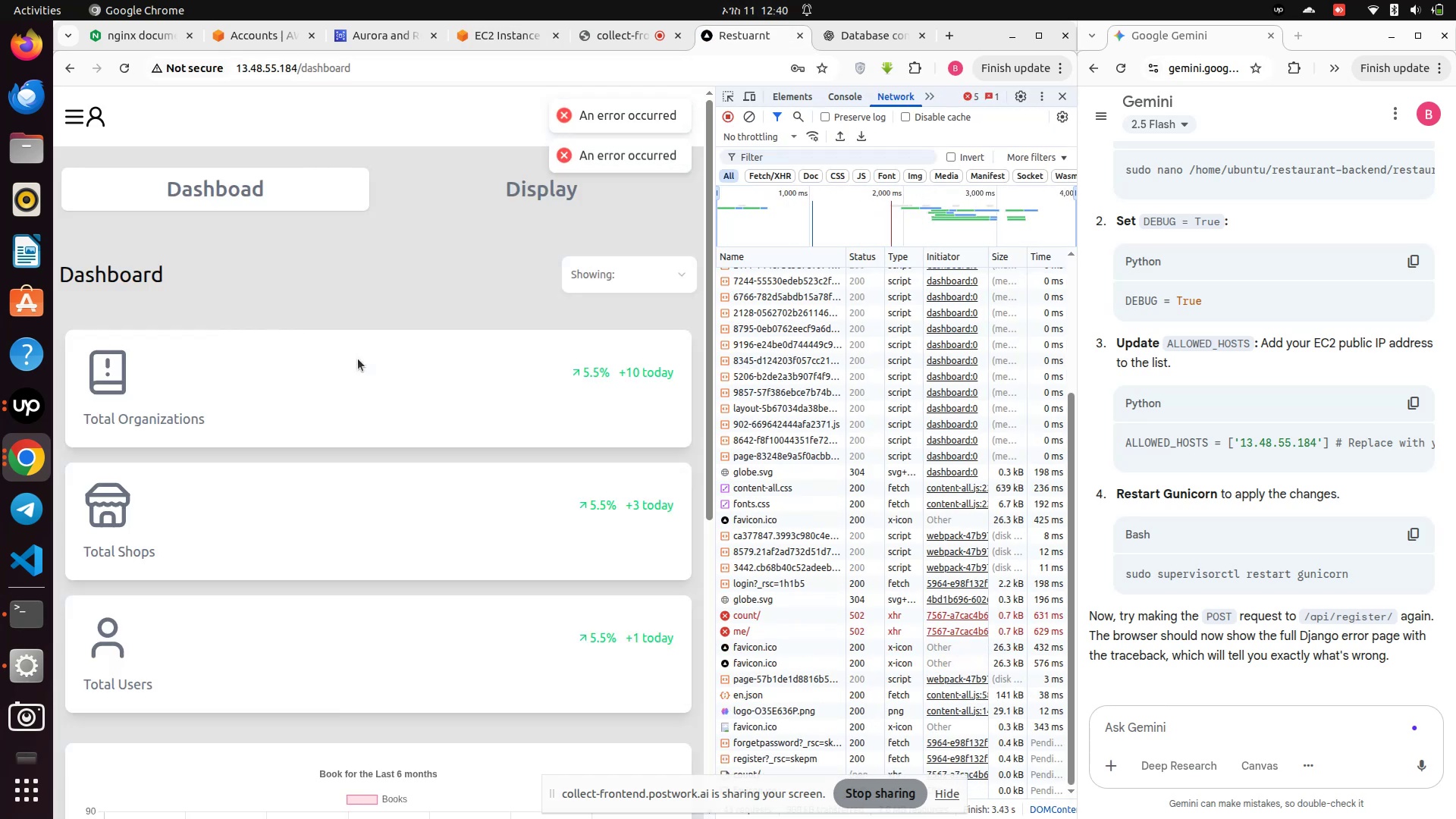 
wait(8.96)
 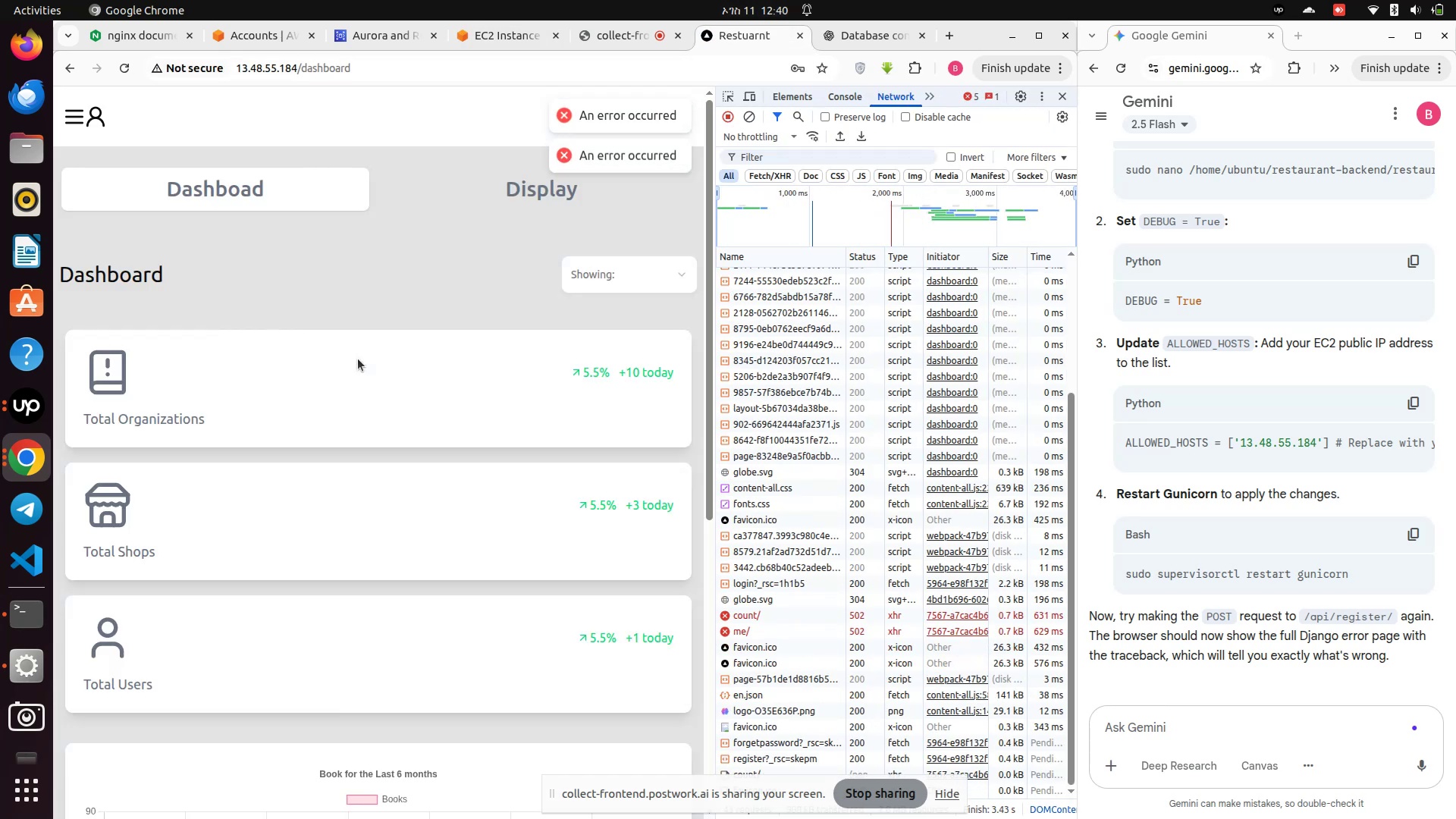 
left_click([741, 581])
 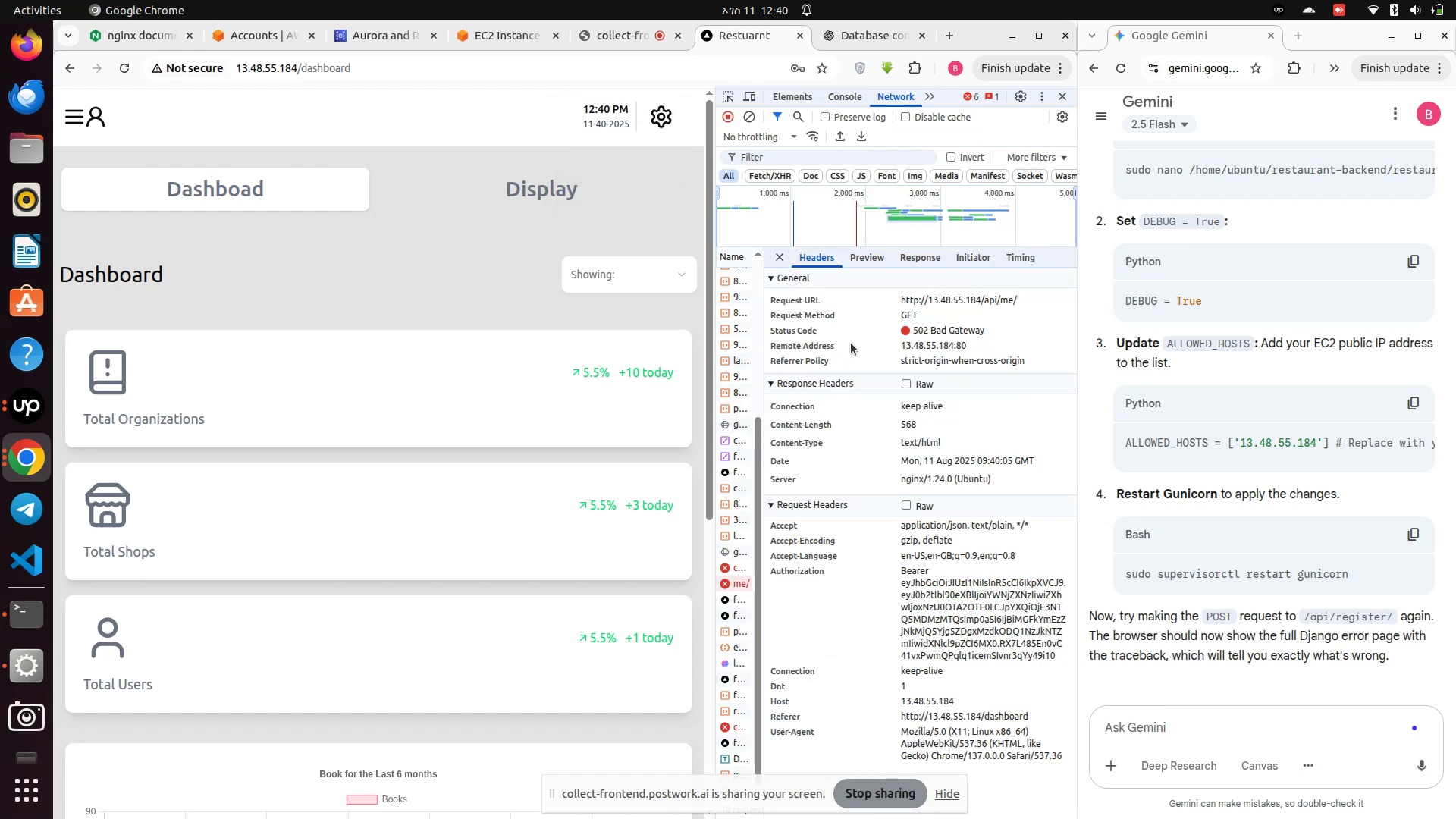 
wait(7.34)
 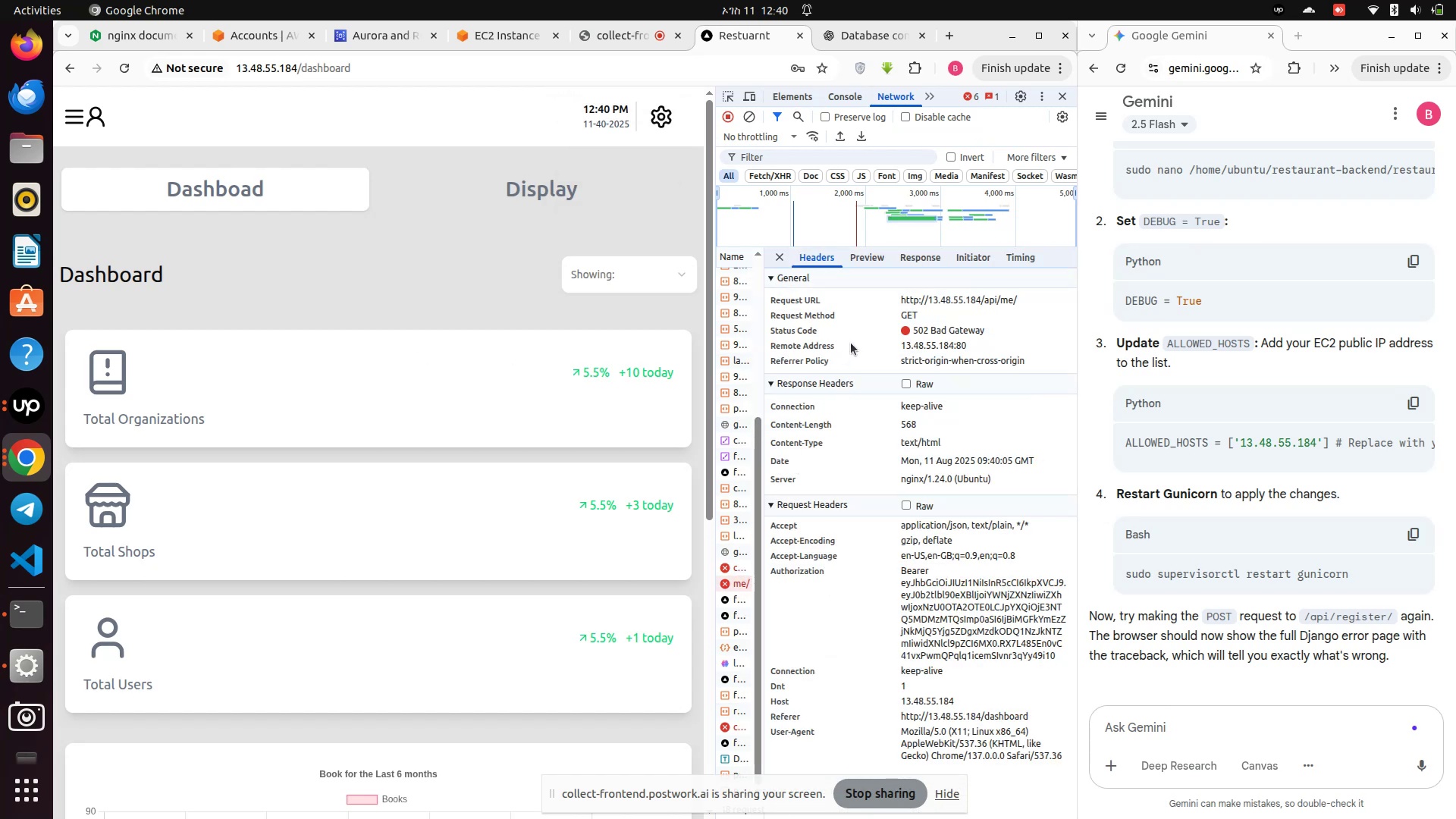 
left_click([21, 615])
 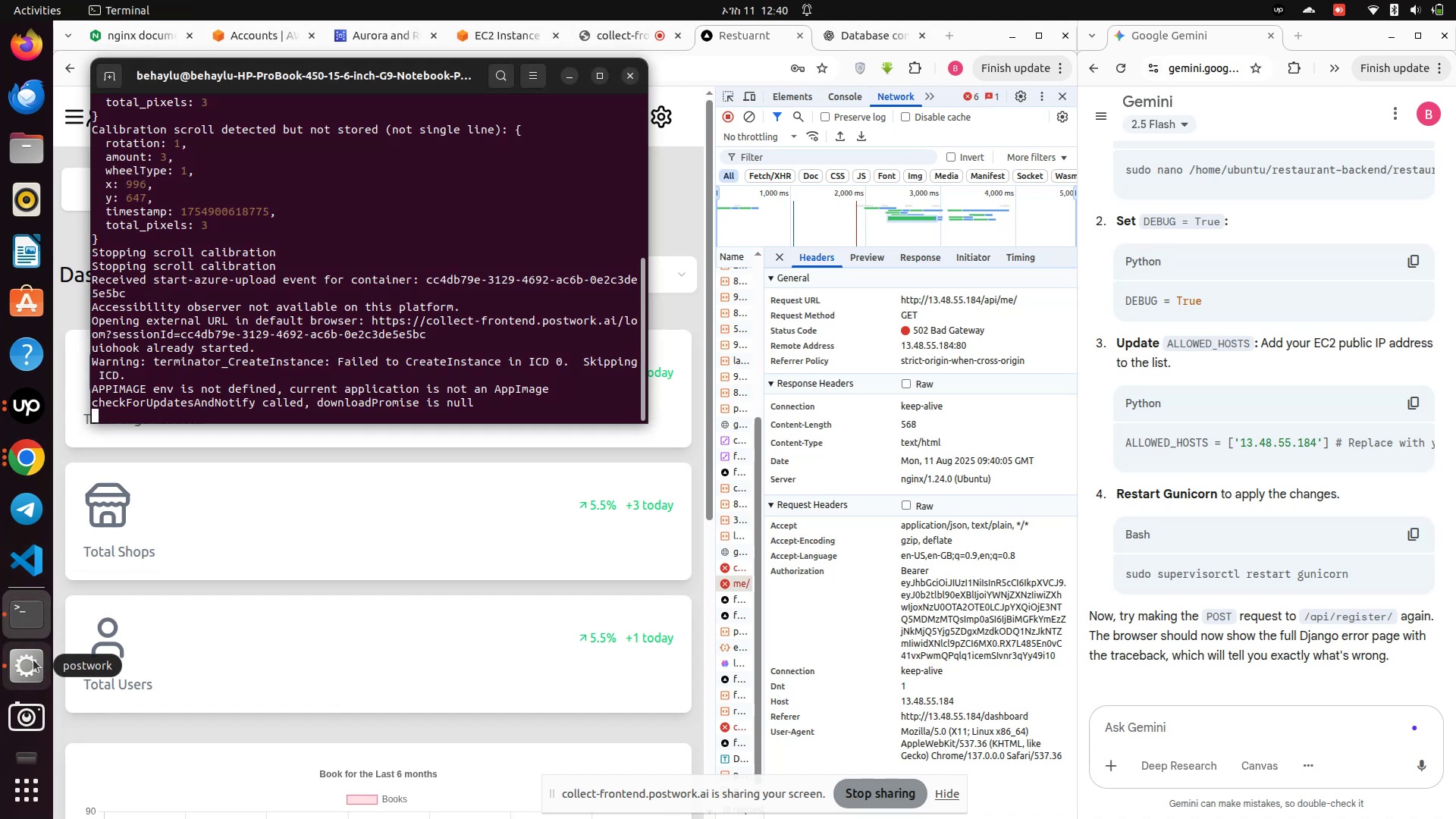 
left_click([33, 660])
 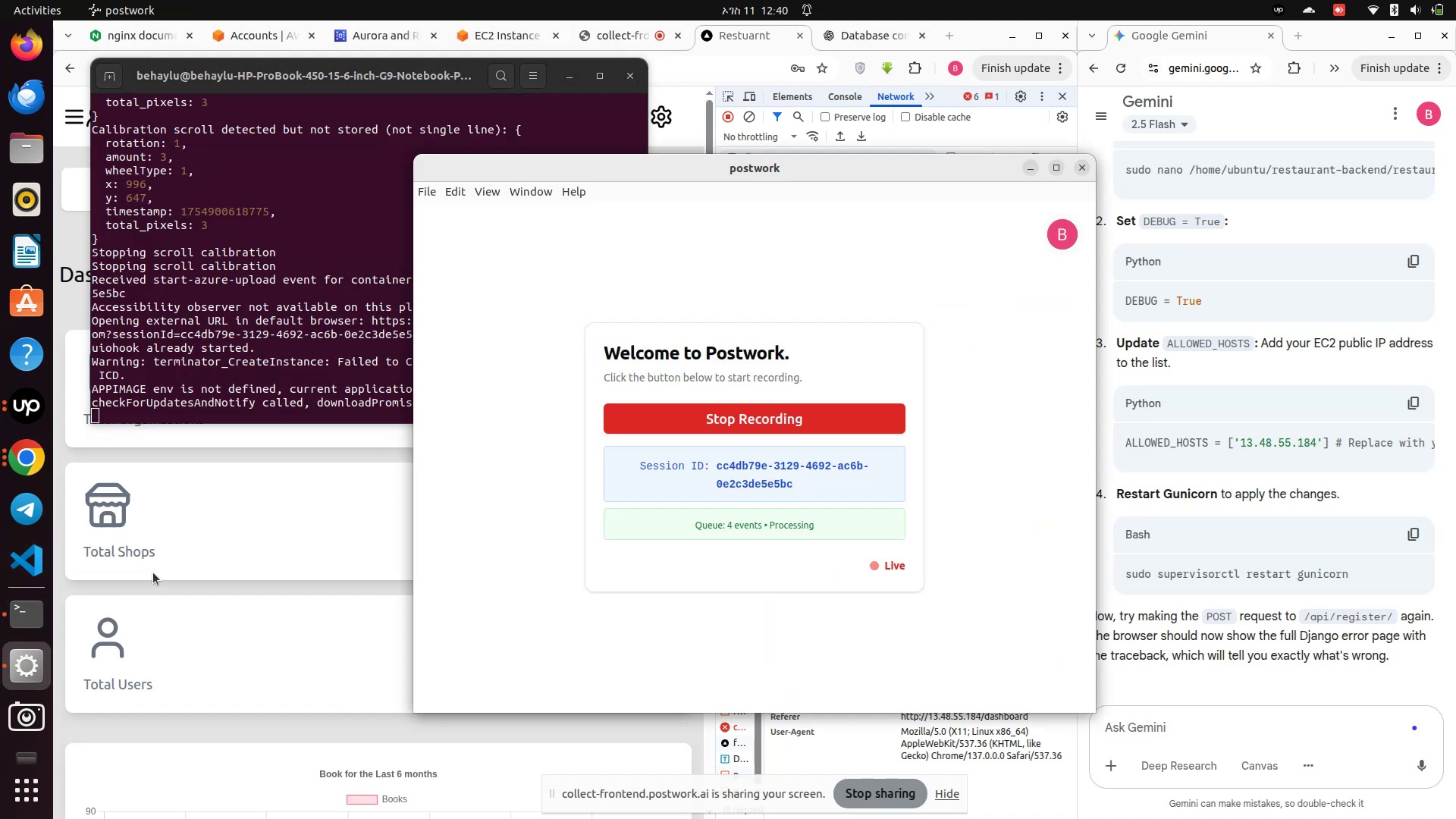 
left_click([156, 570])
 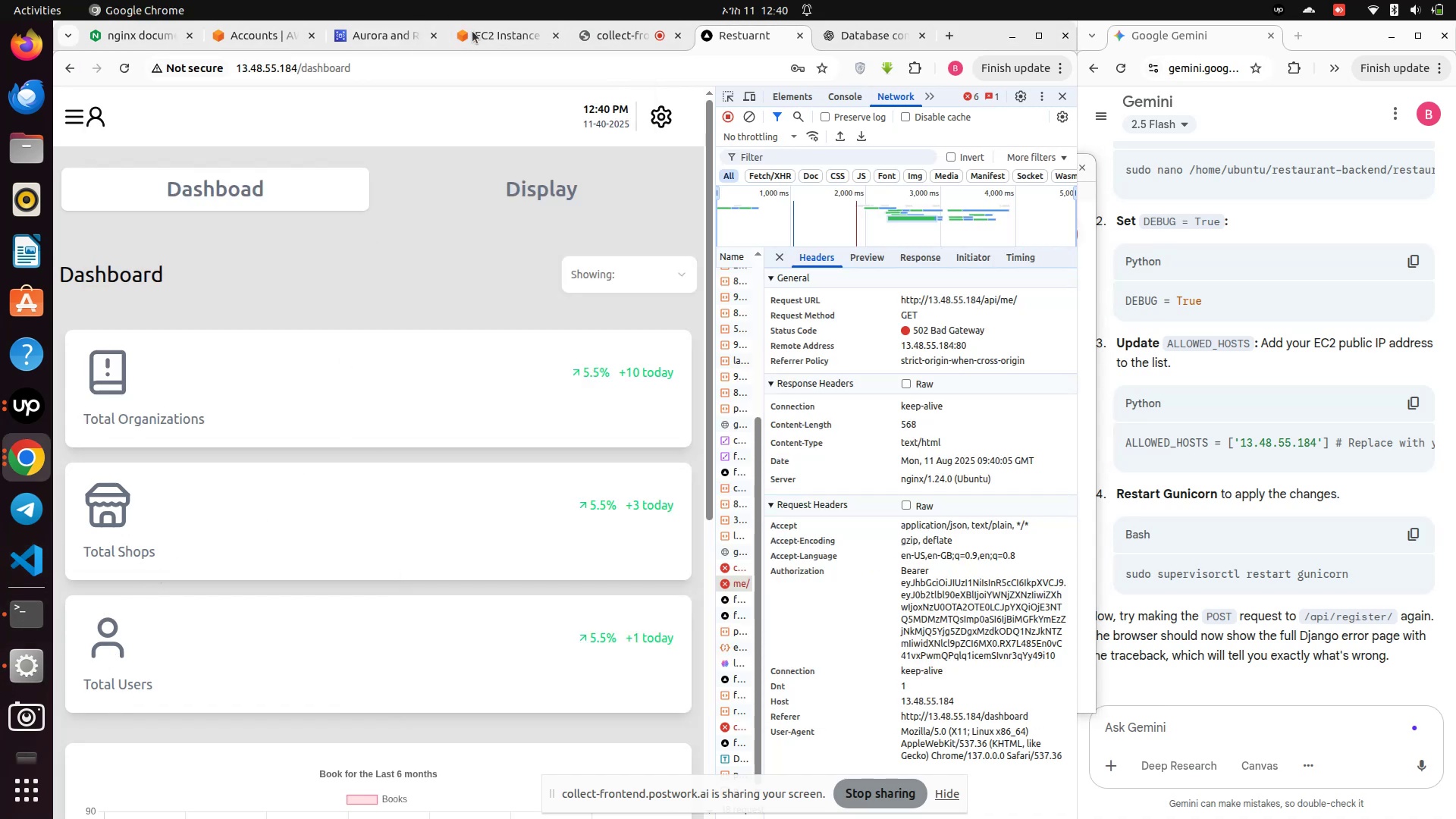 
left_click([490, 37])
 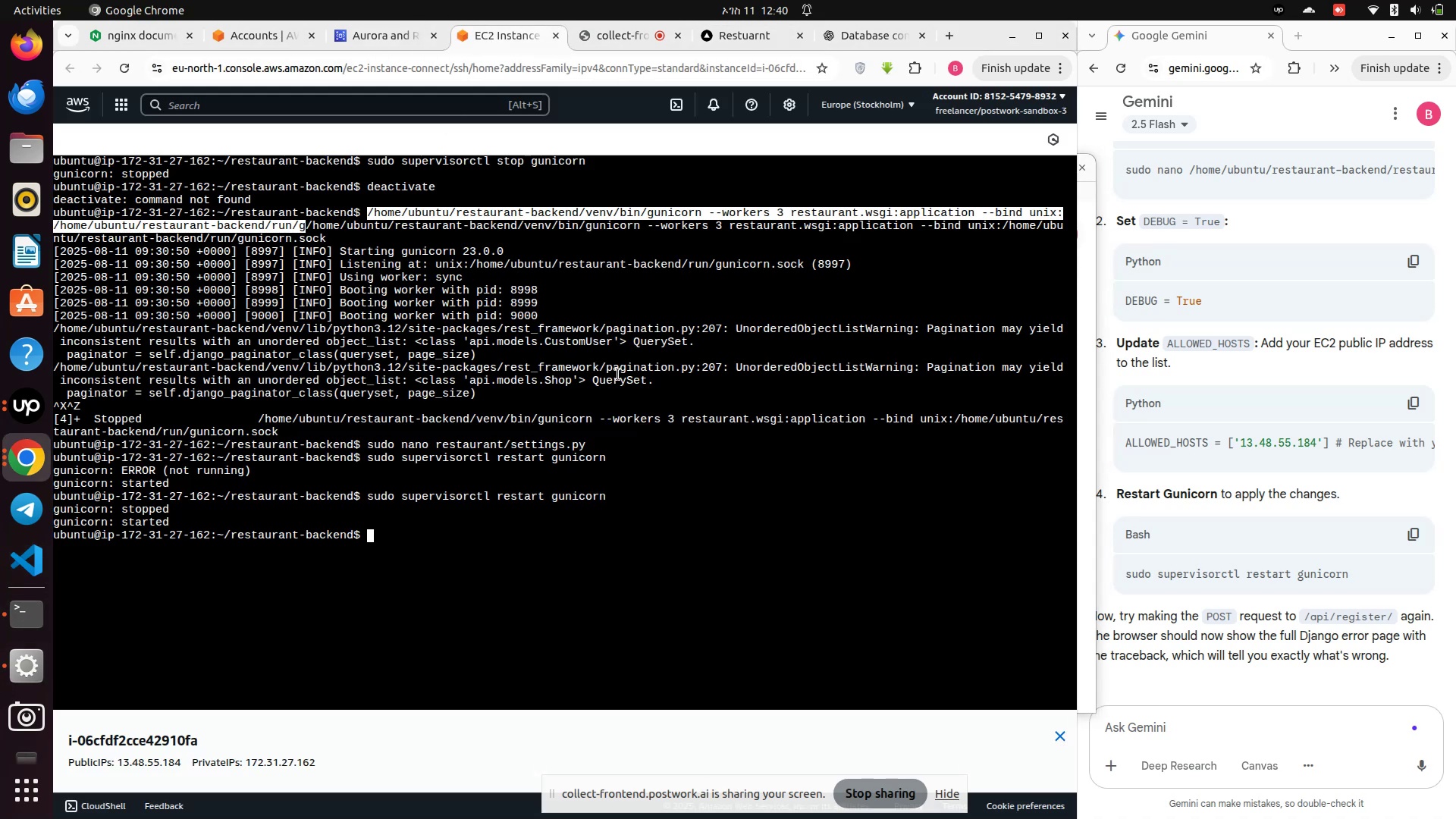 
wait(8.89)
 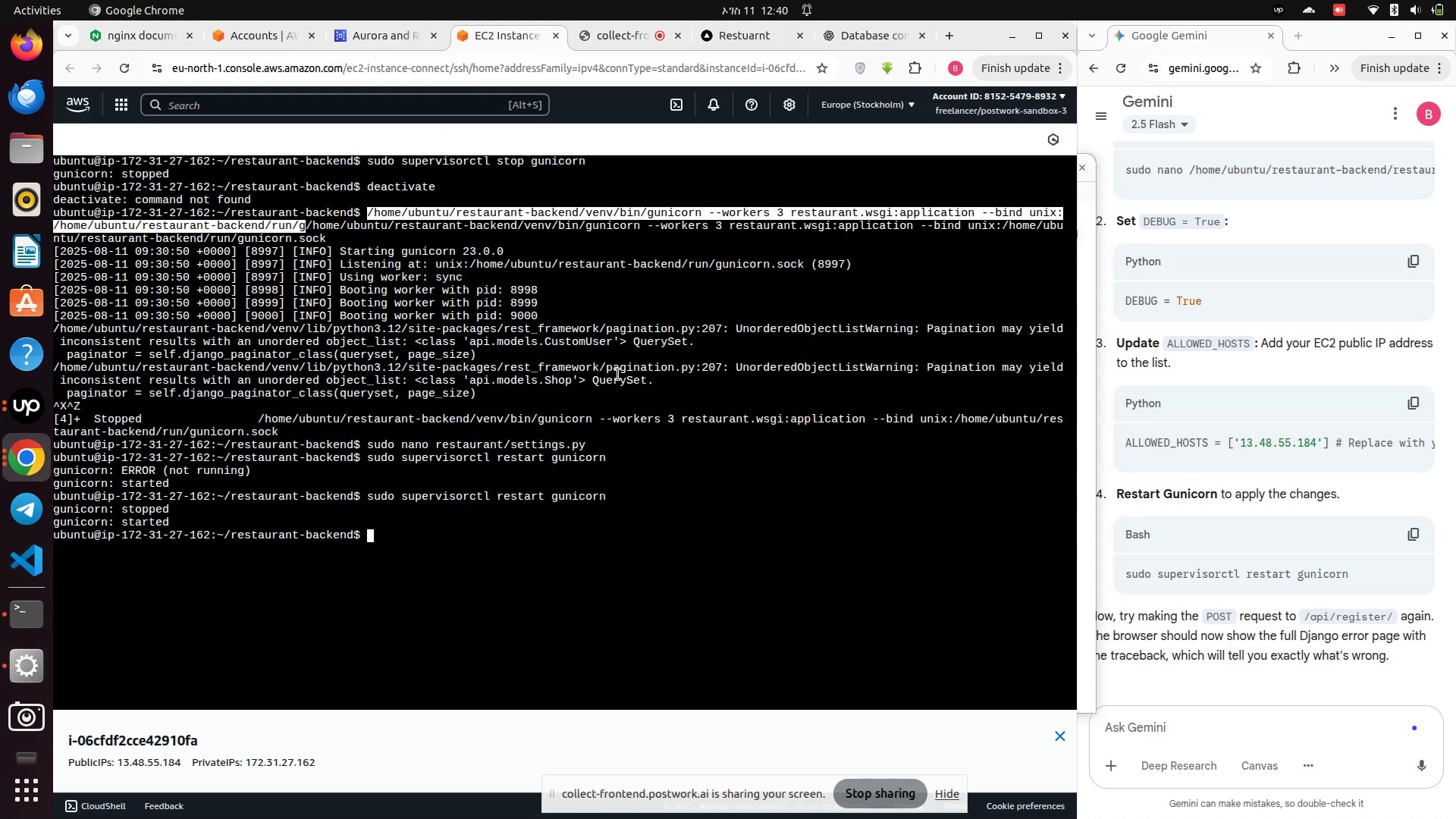 
left_click_drag(start_coordinate=[1186, 466], to_coordinate=[1174, 463])
 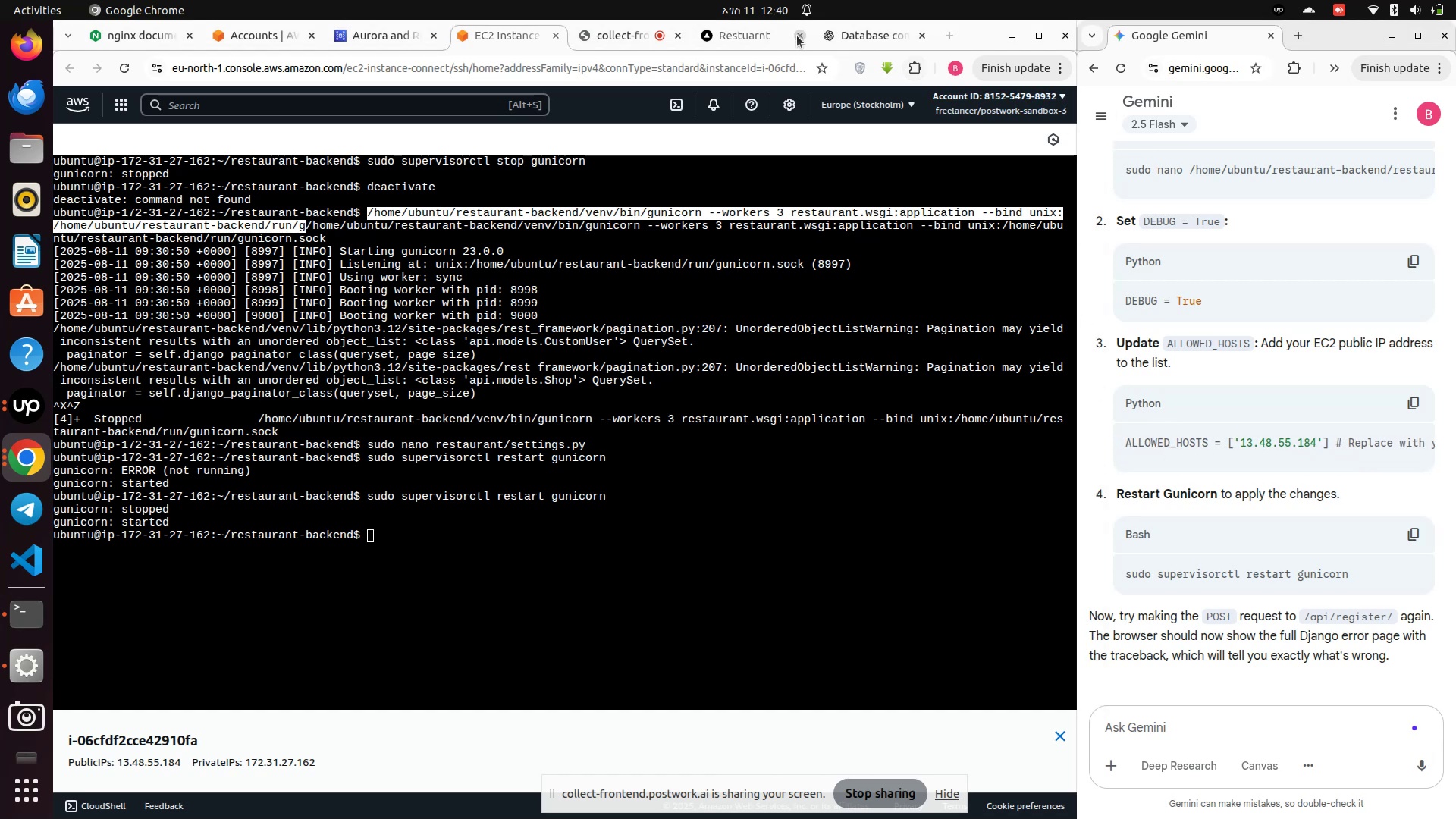 
left_click([724, 36])
 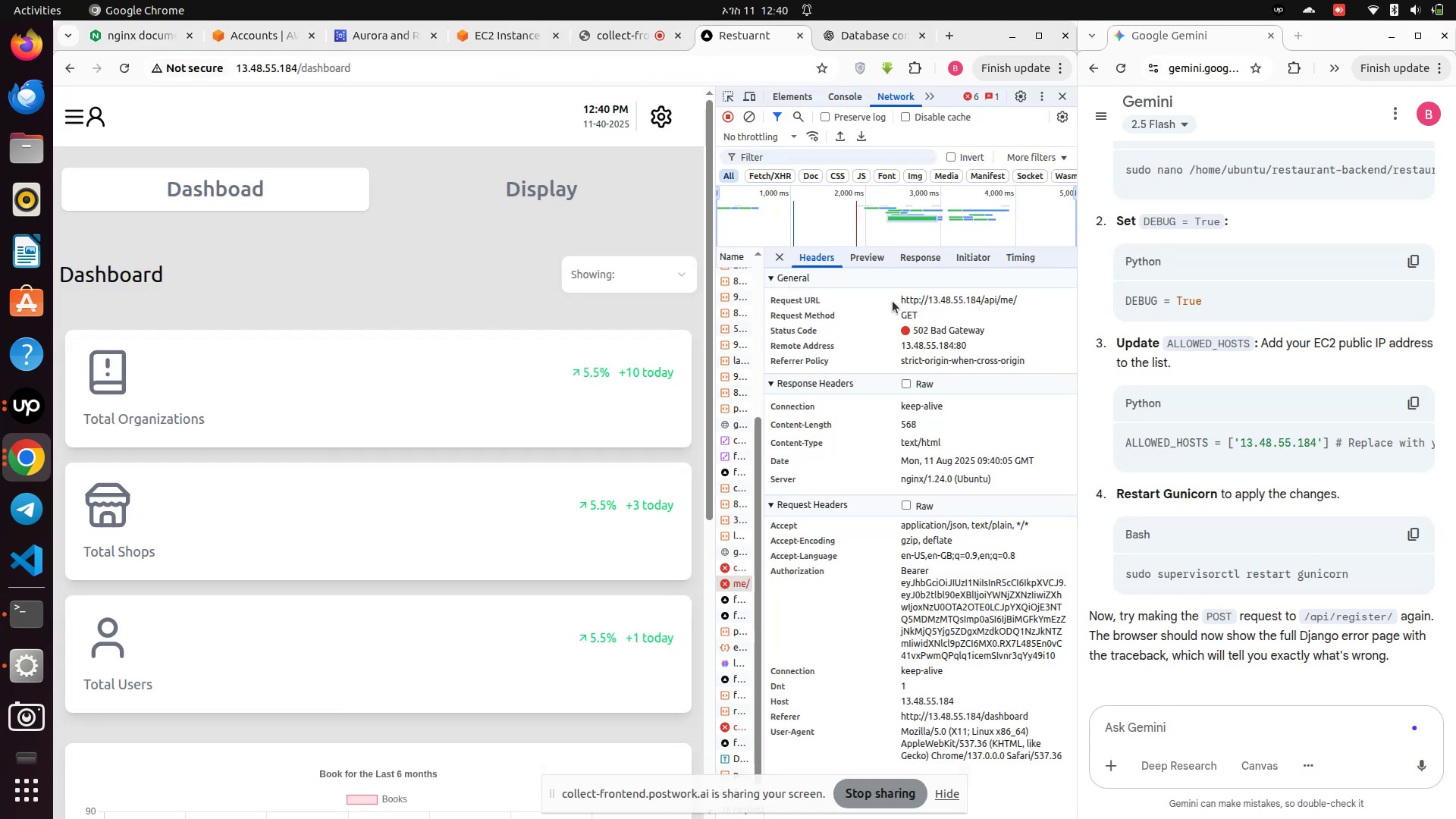 
wait(6.17)
 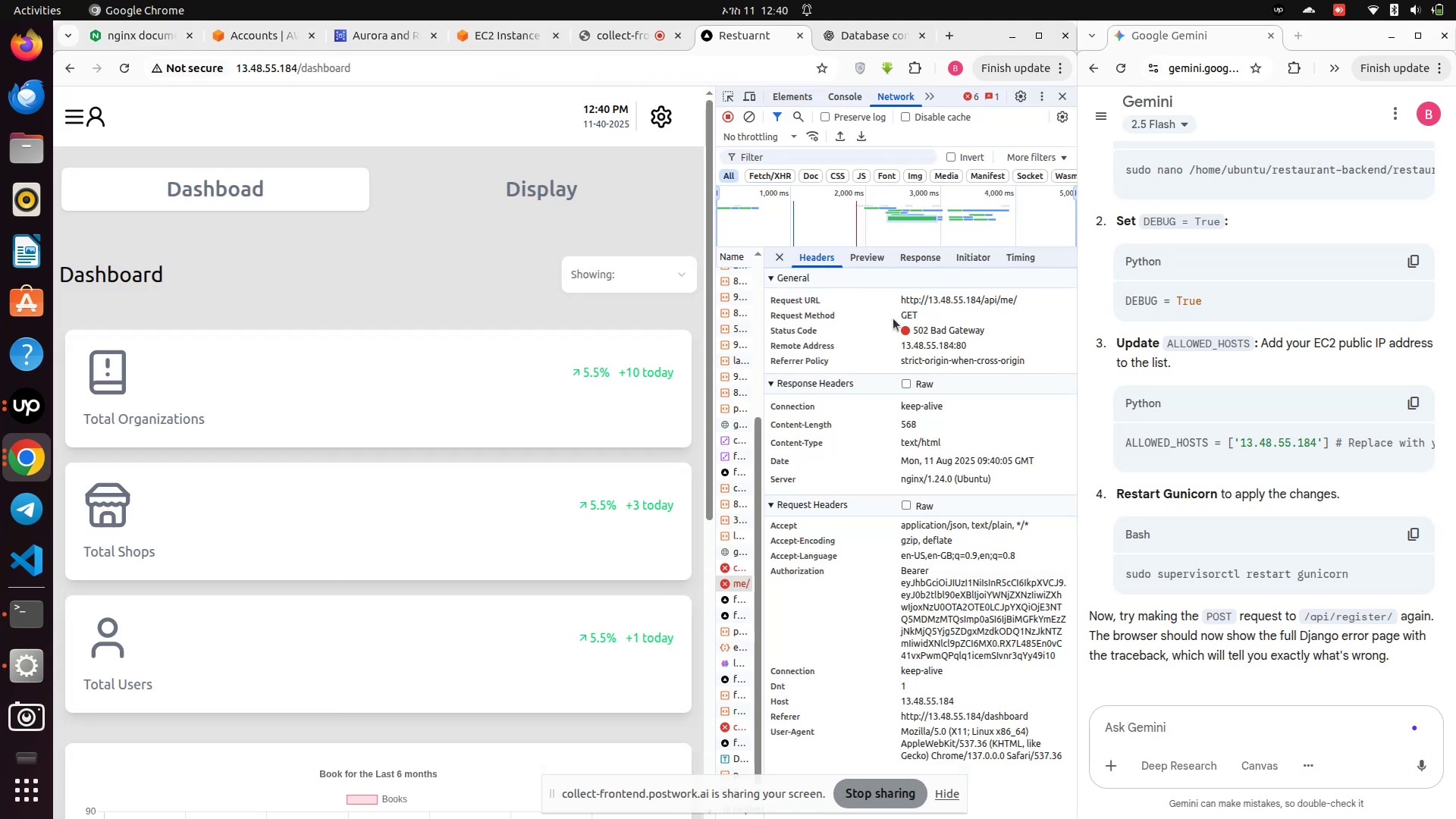 
scroll: coordinate [840, 302], scroll_direction: up, amount: 2.0
 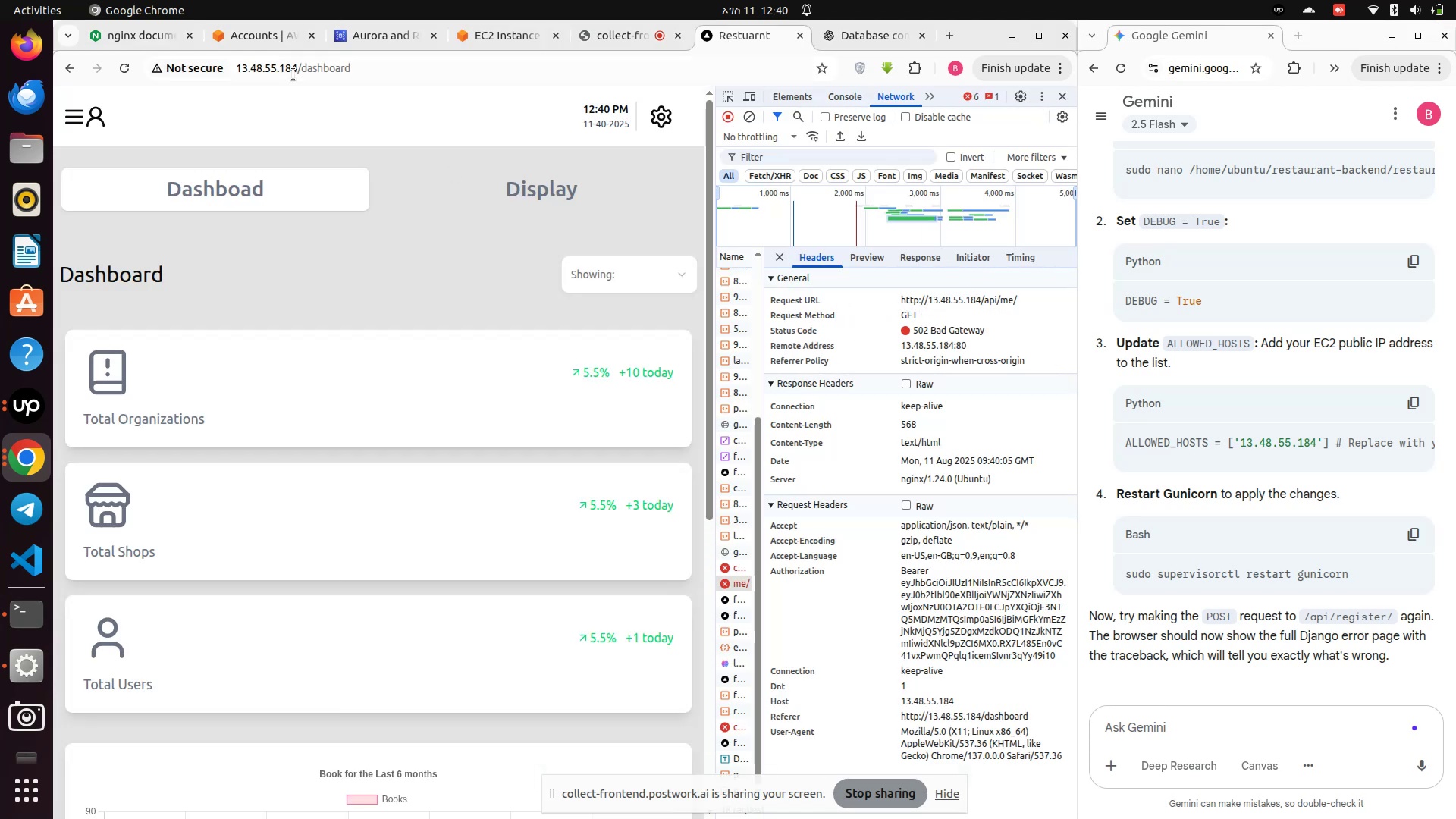 
left_click([292, 74])
 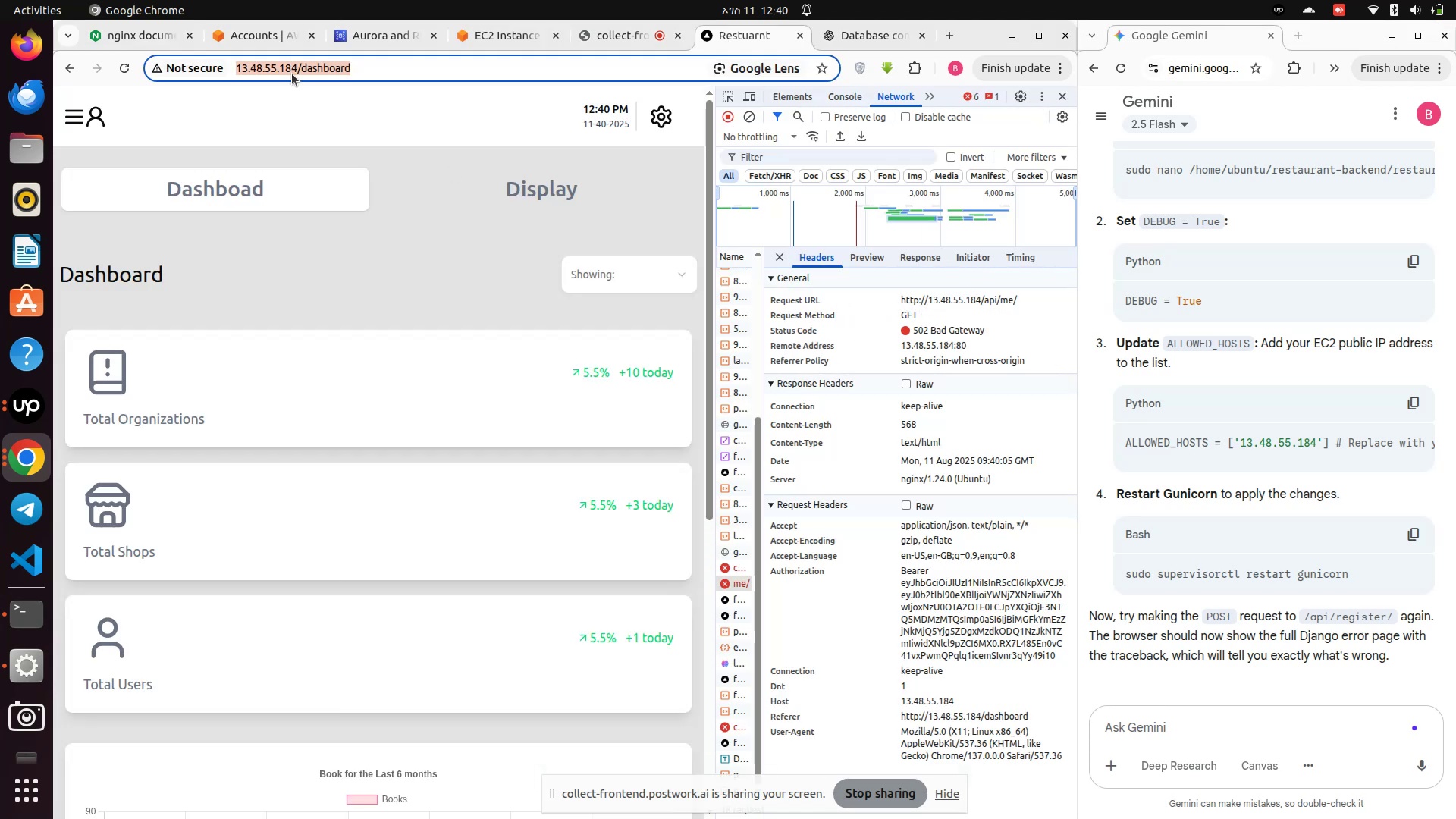 
left_click([292, 74])
 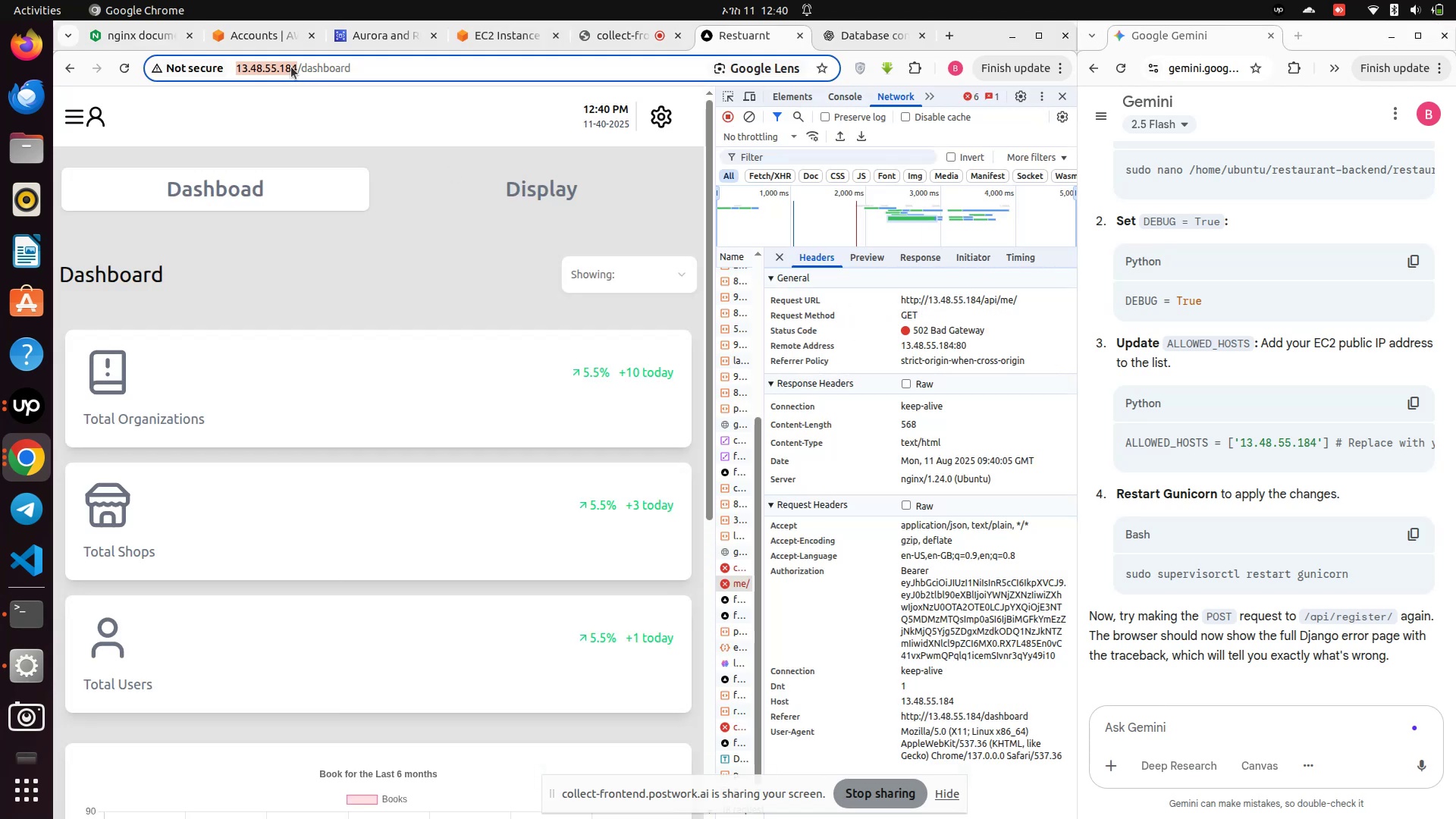 
key(Control+C)
 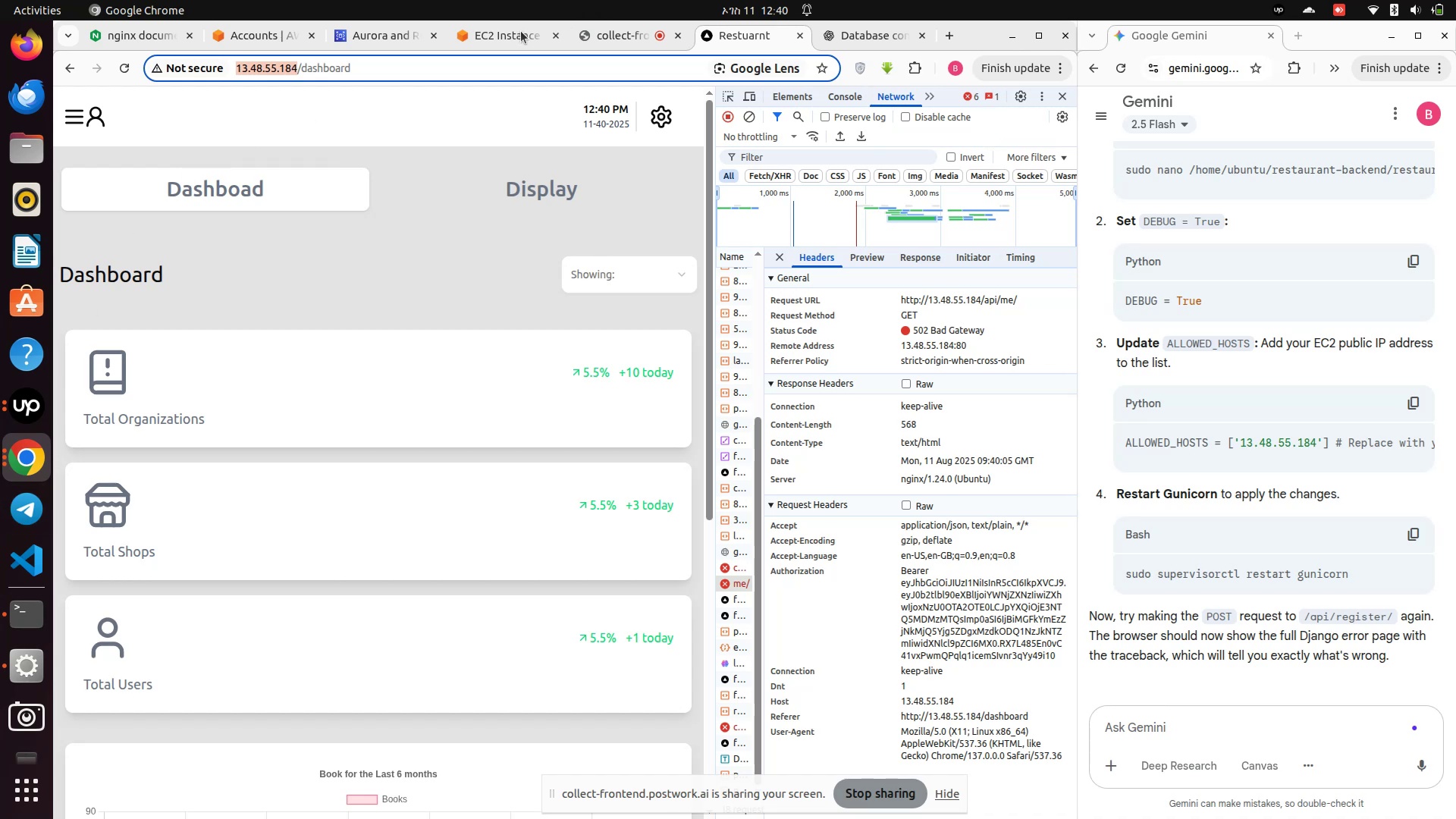 
left_click_drag(start_coordinate=[491, 42], to_coordinate=[492, 35])
 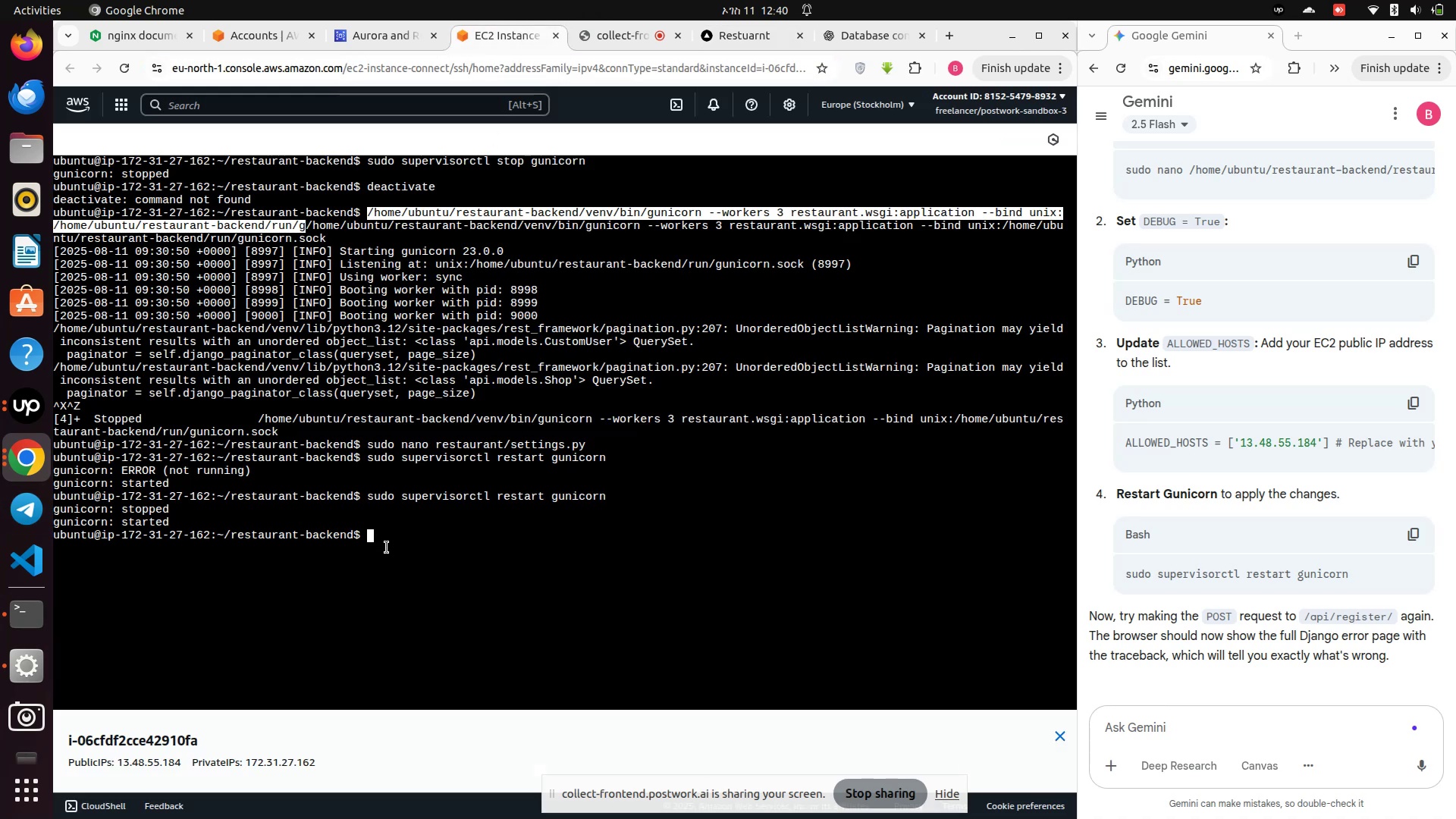 
key(ArrowUp)
 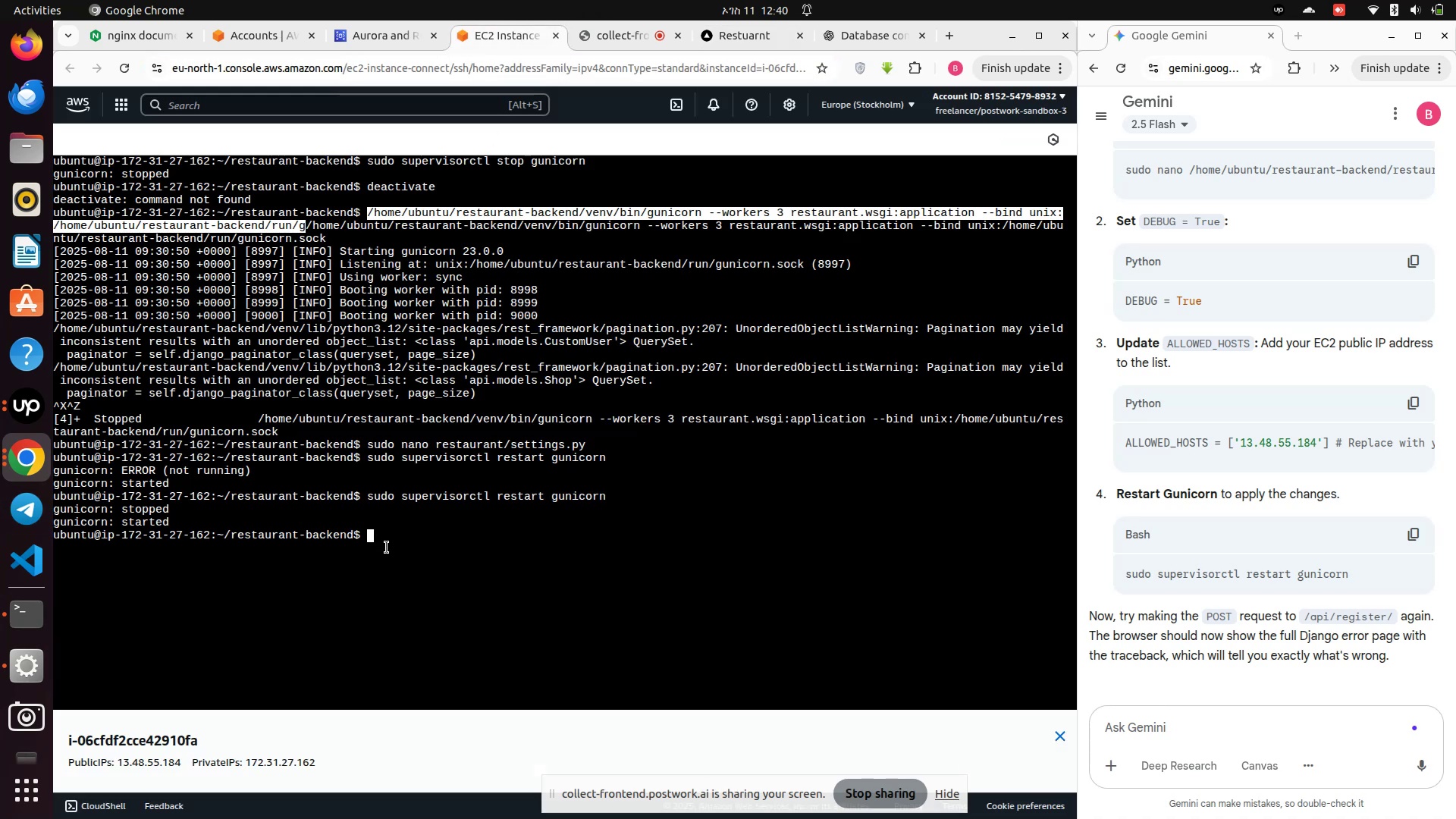 
key(ArrowUp)
 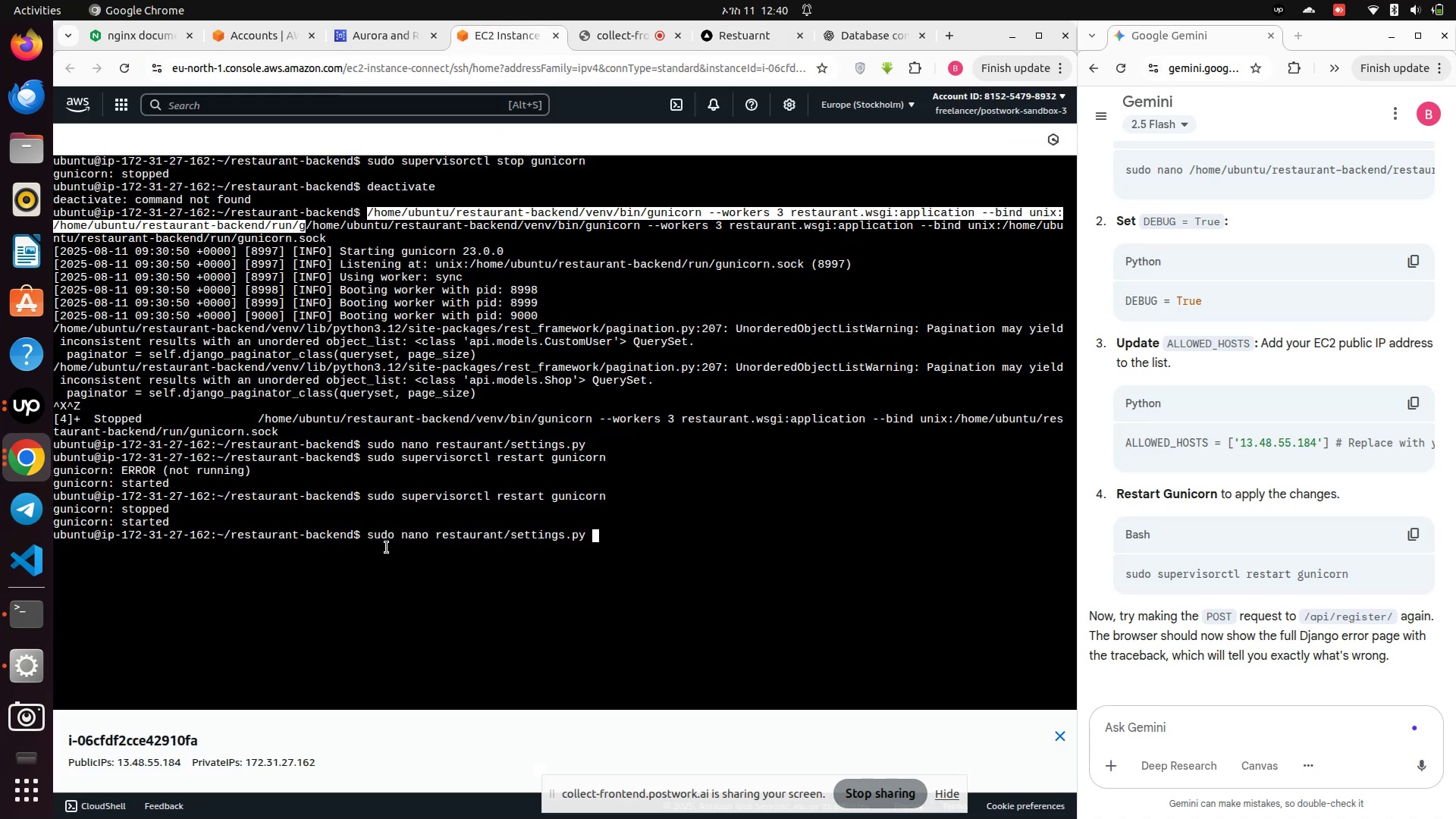 
key(ArrowUp)
 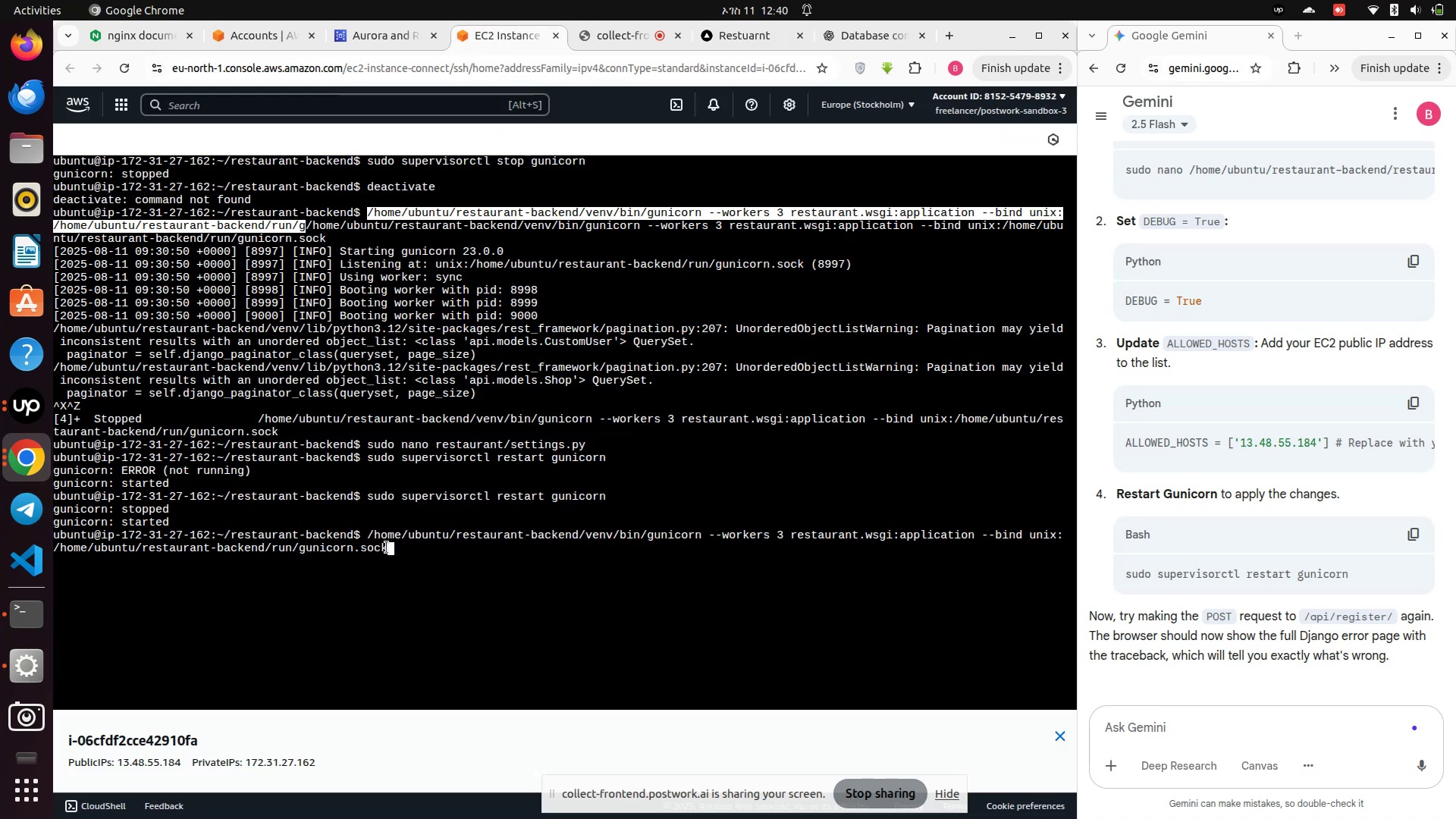 
key(ArrowDown)
 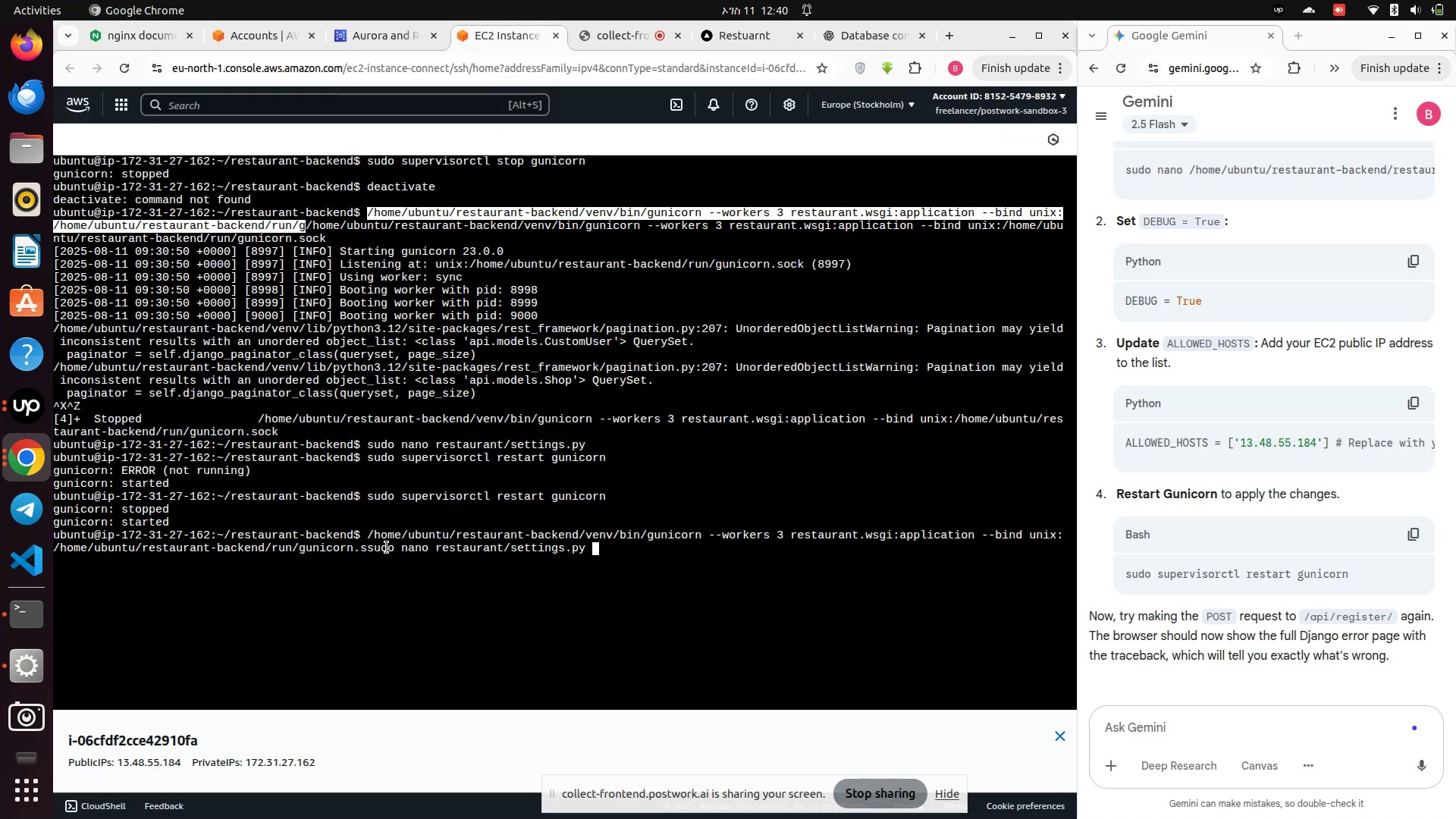 
key(ArrowDown)
 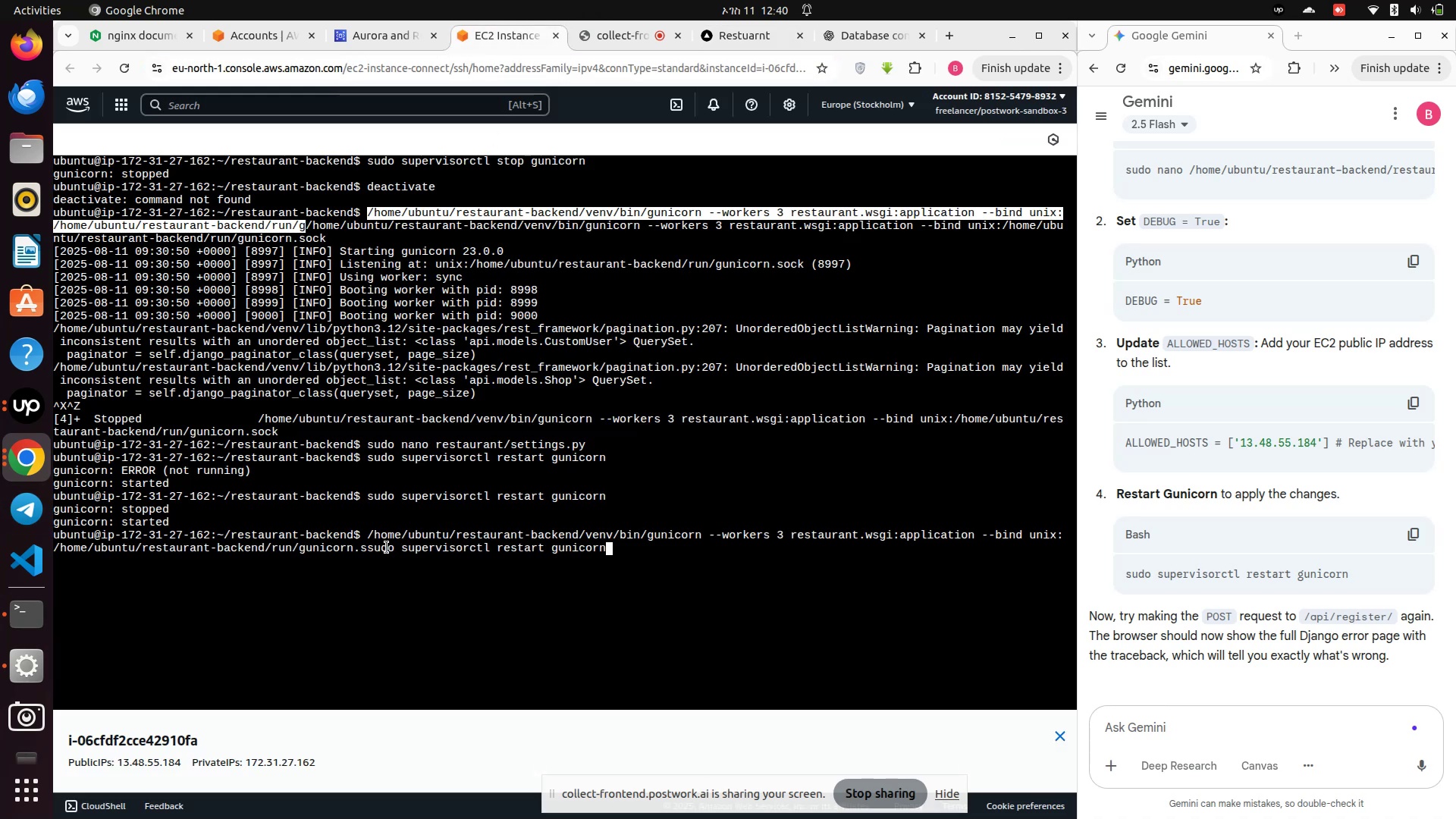 
key(ArrowUp)
 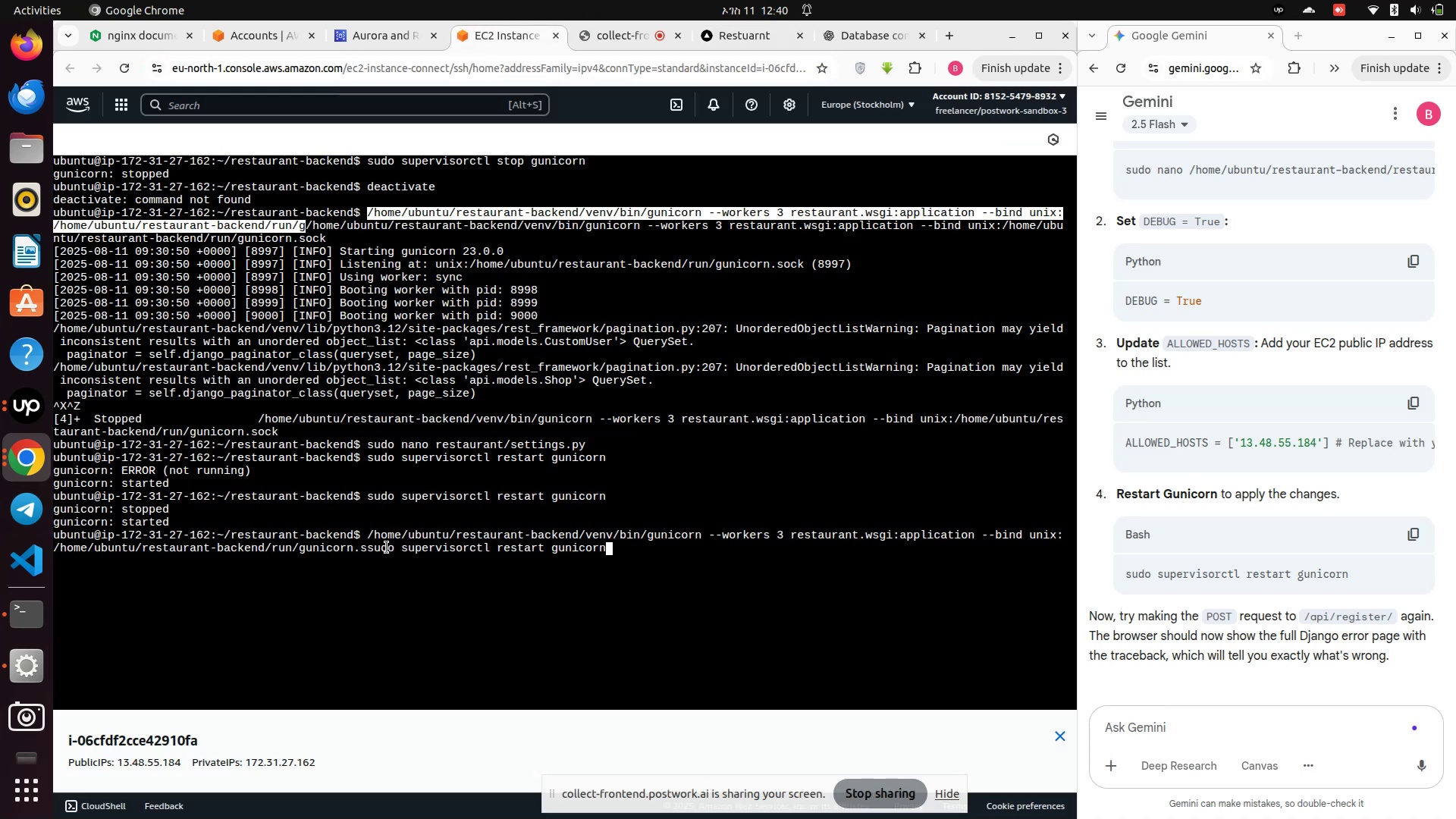 
key(ArrowUp)
 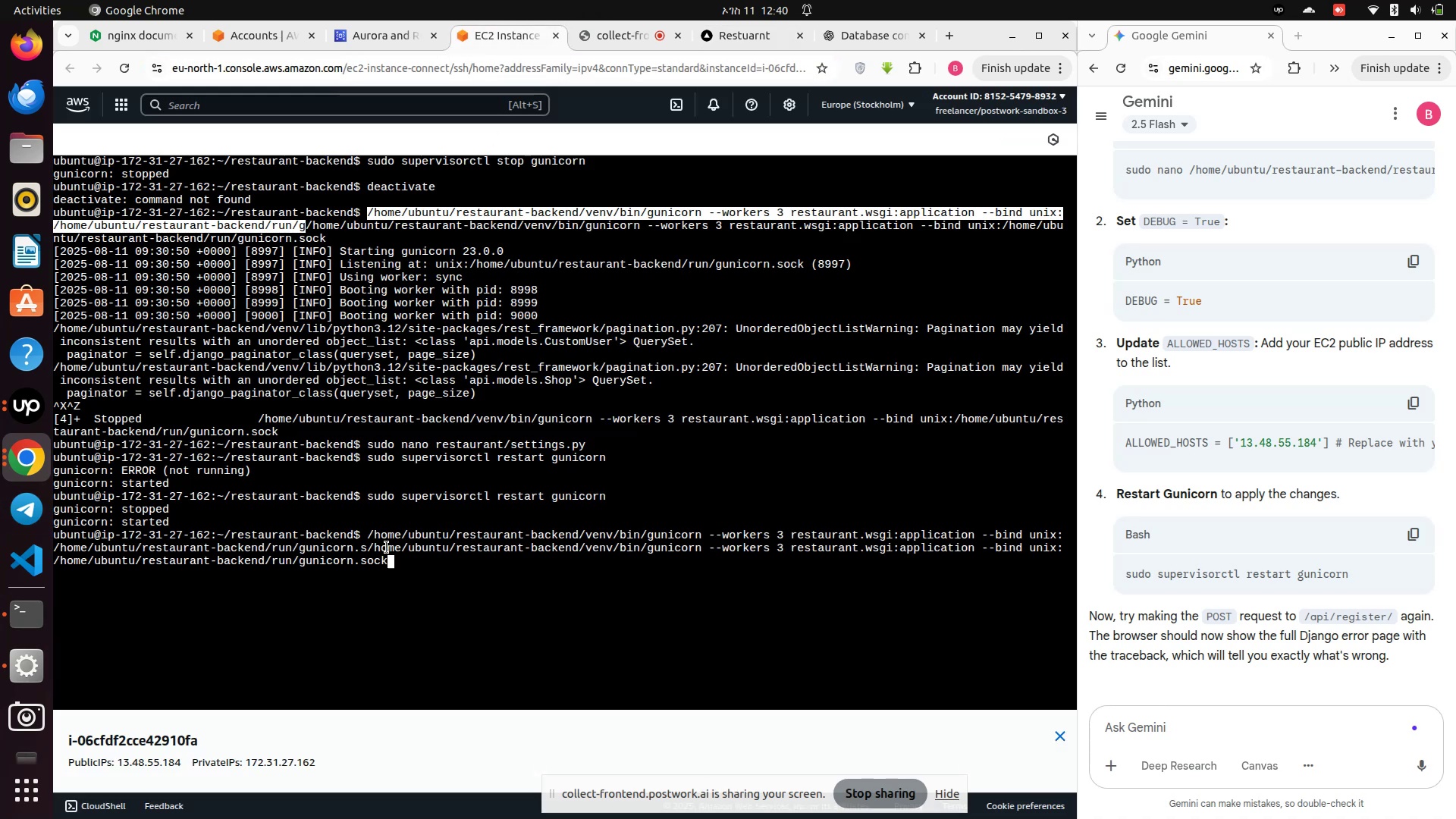 
hold_key(key=Backspace, duration=1.51)
 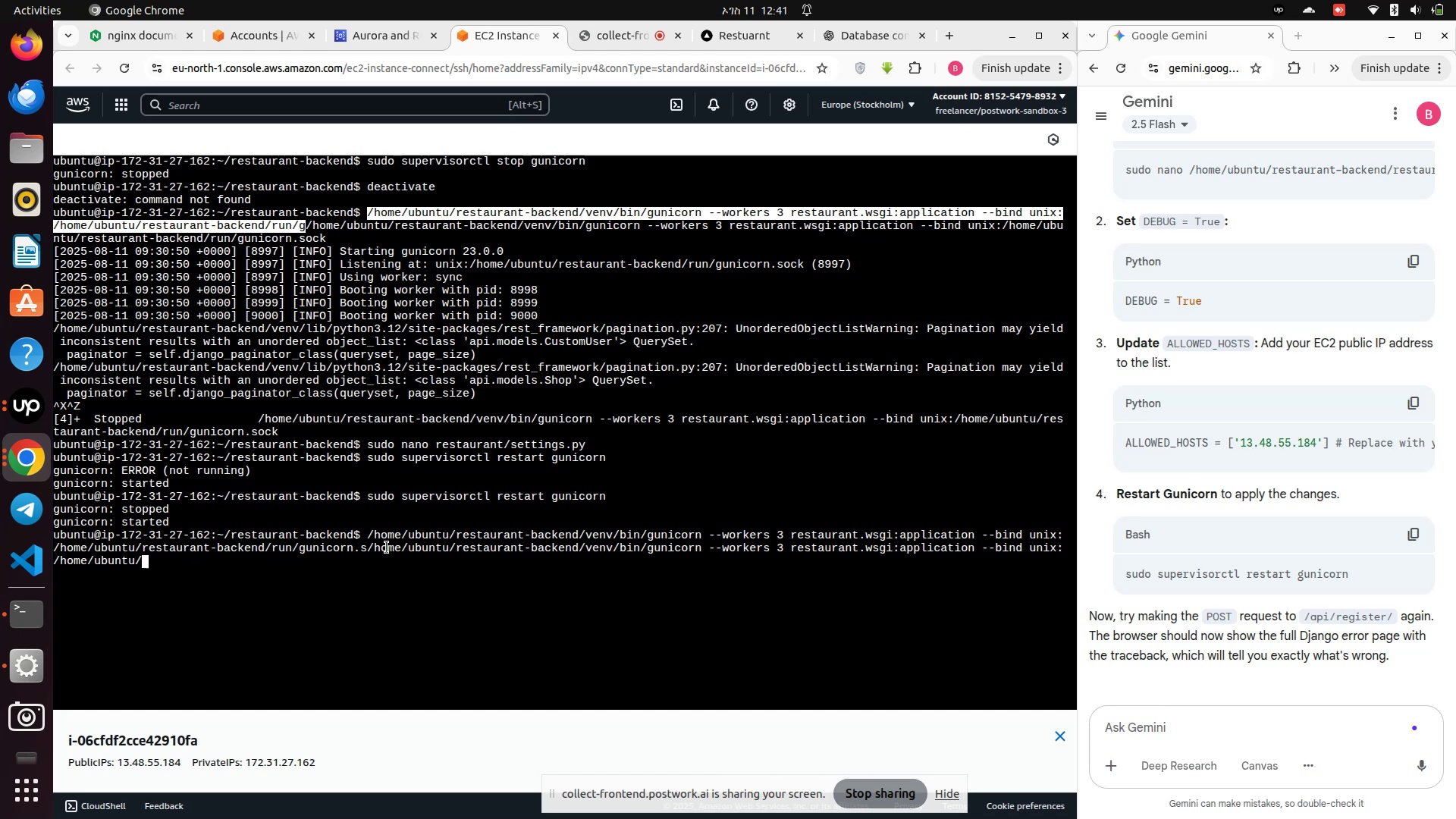 
hold_key(key=Backspace, duration=1.52)
 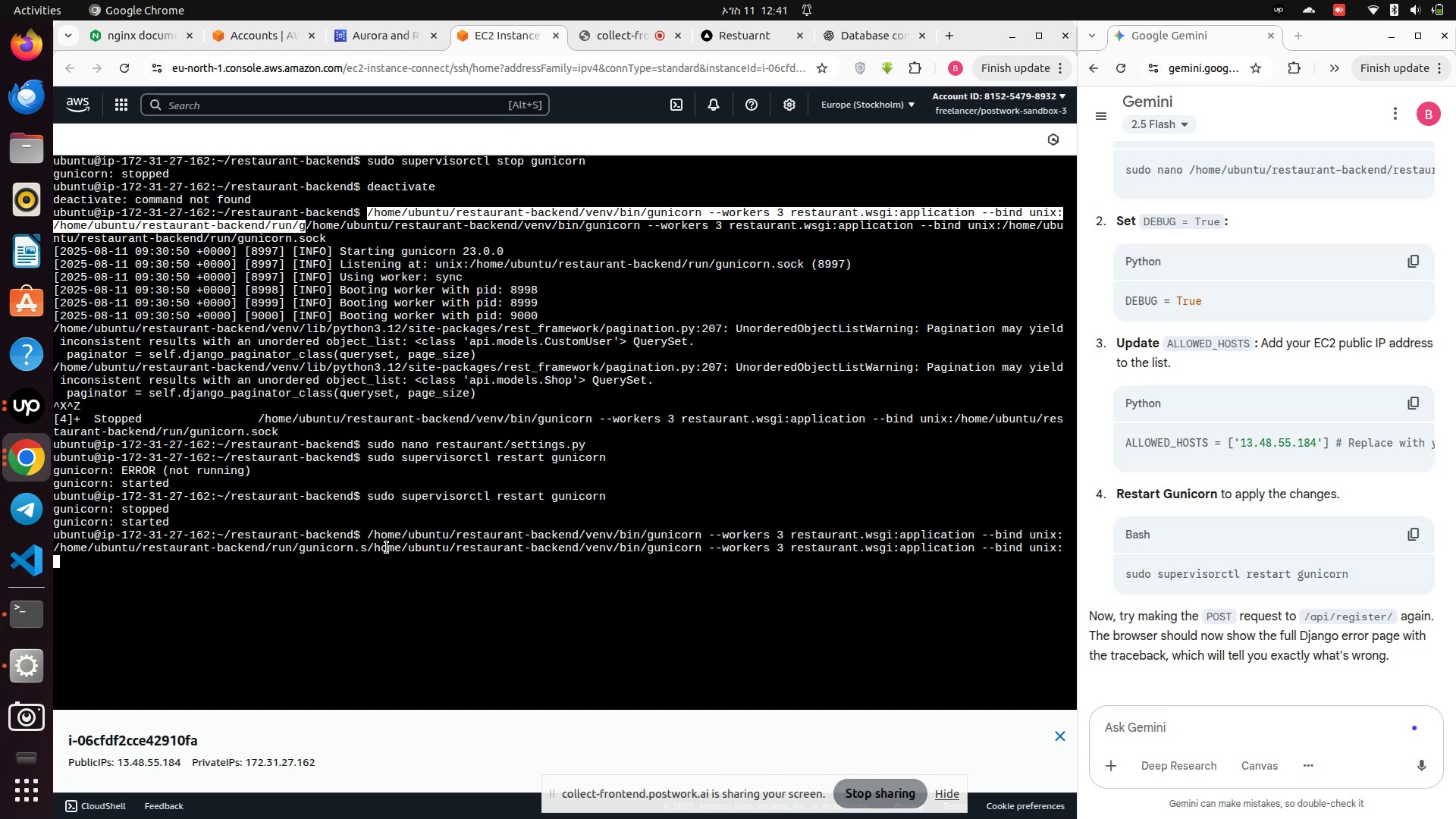 
hold_key(key=Backspace, duration=1.21)
 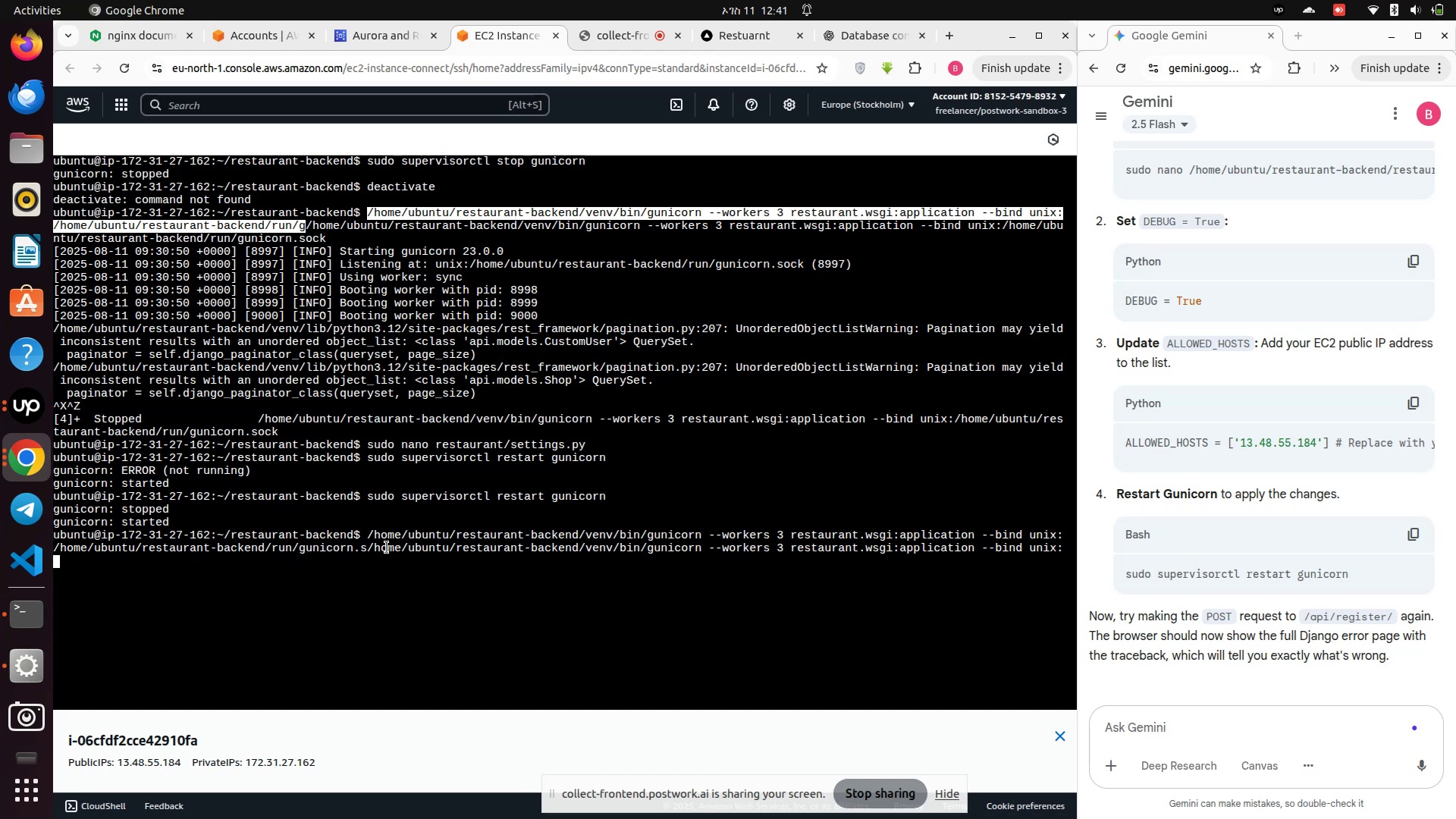 
hold_key(key=Backspace, duration=0.76)
 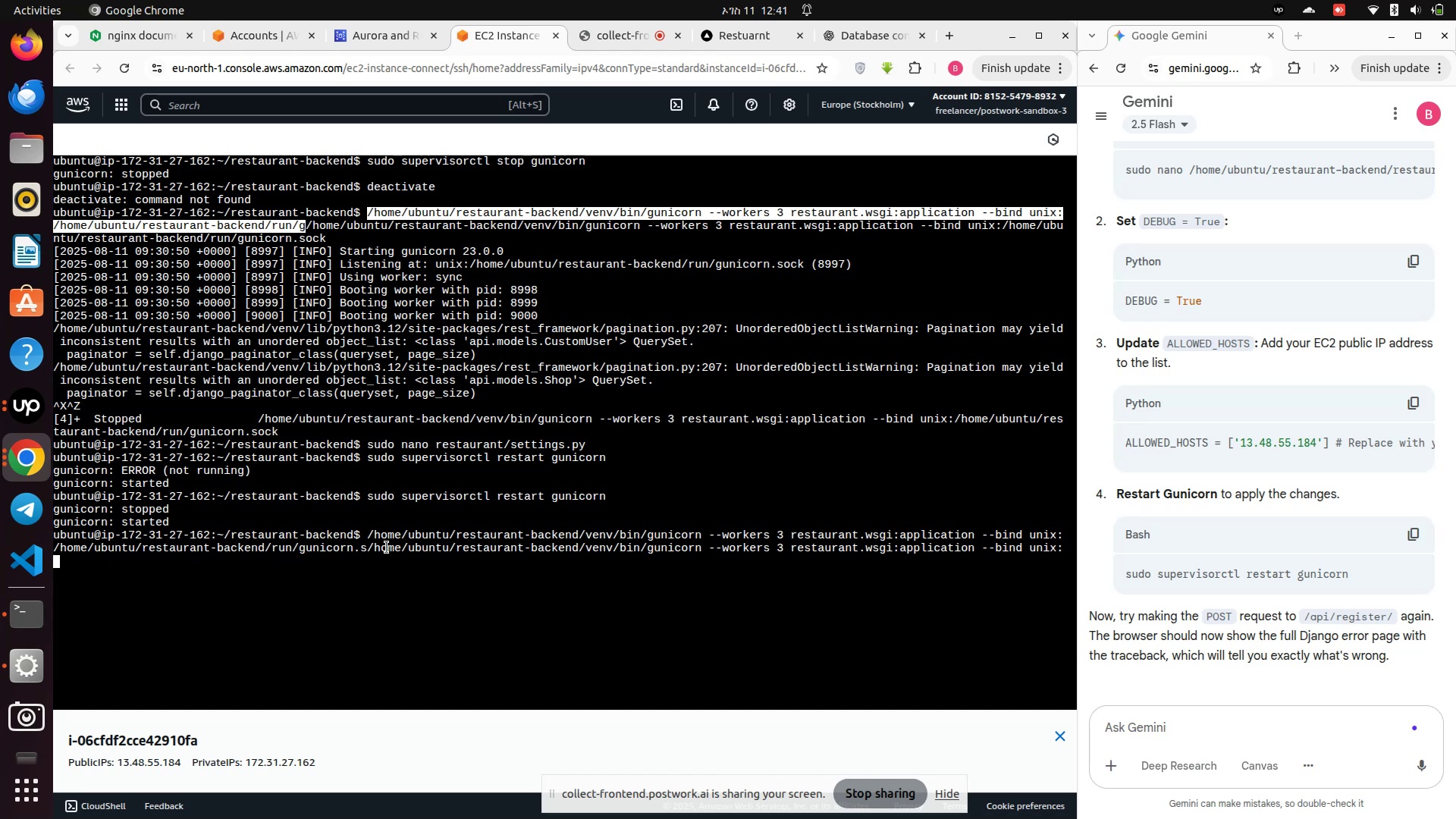 
key(Enter)
 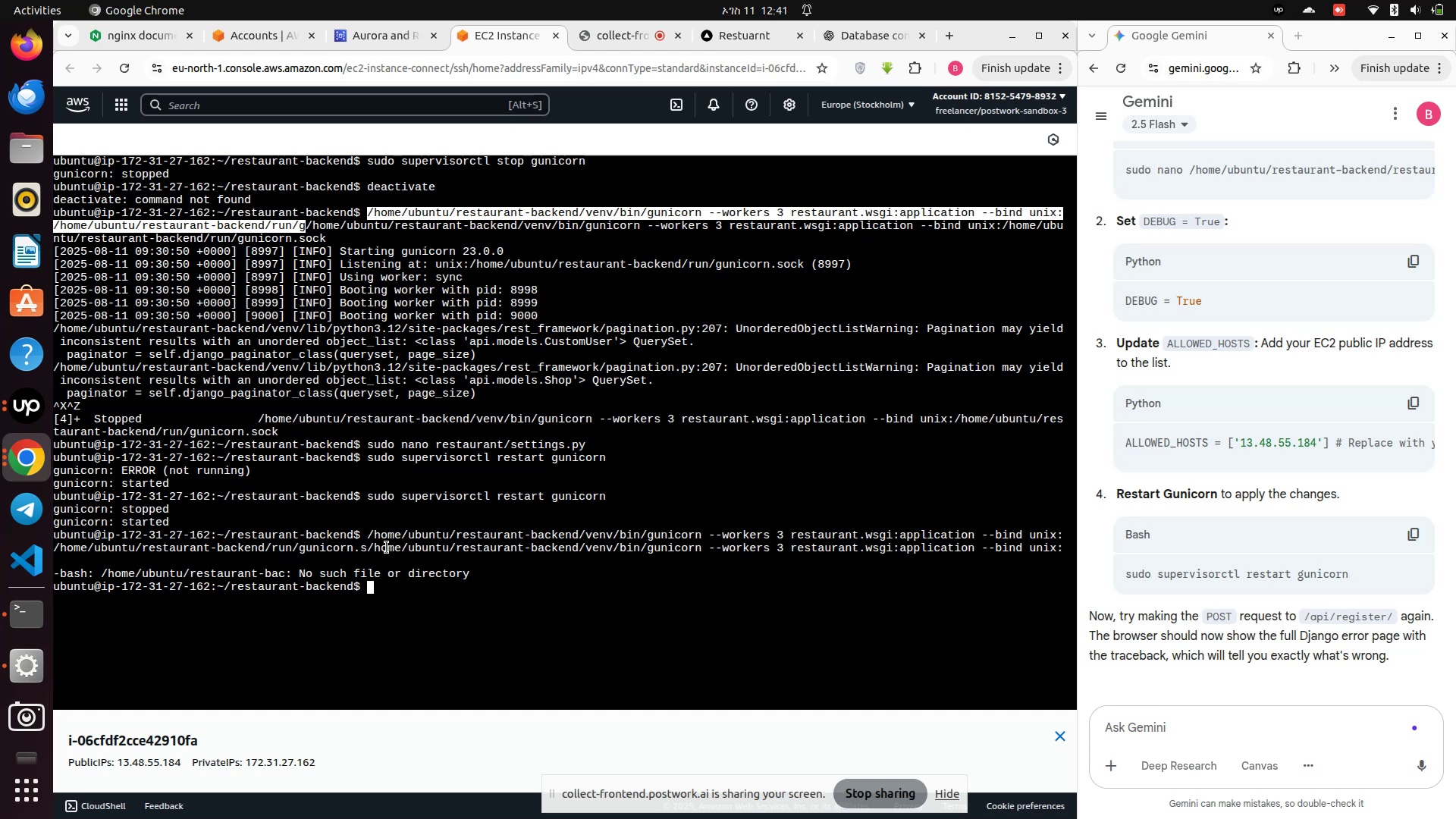 
key(ArrowUp)
 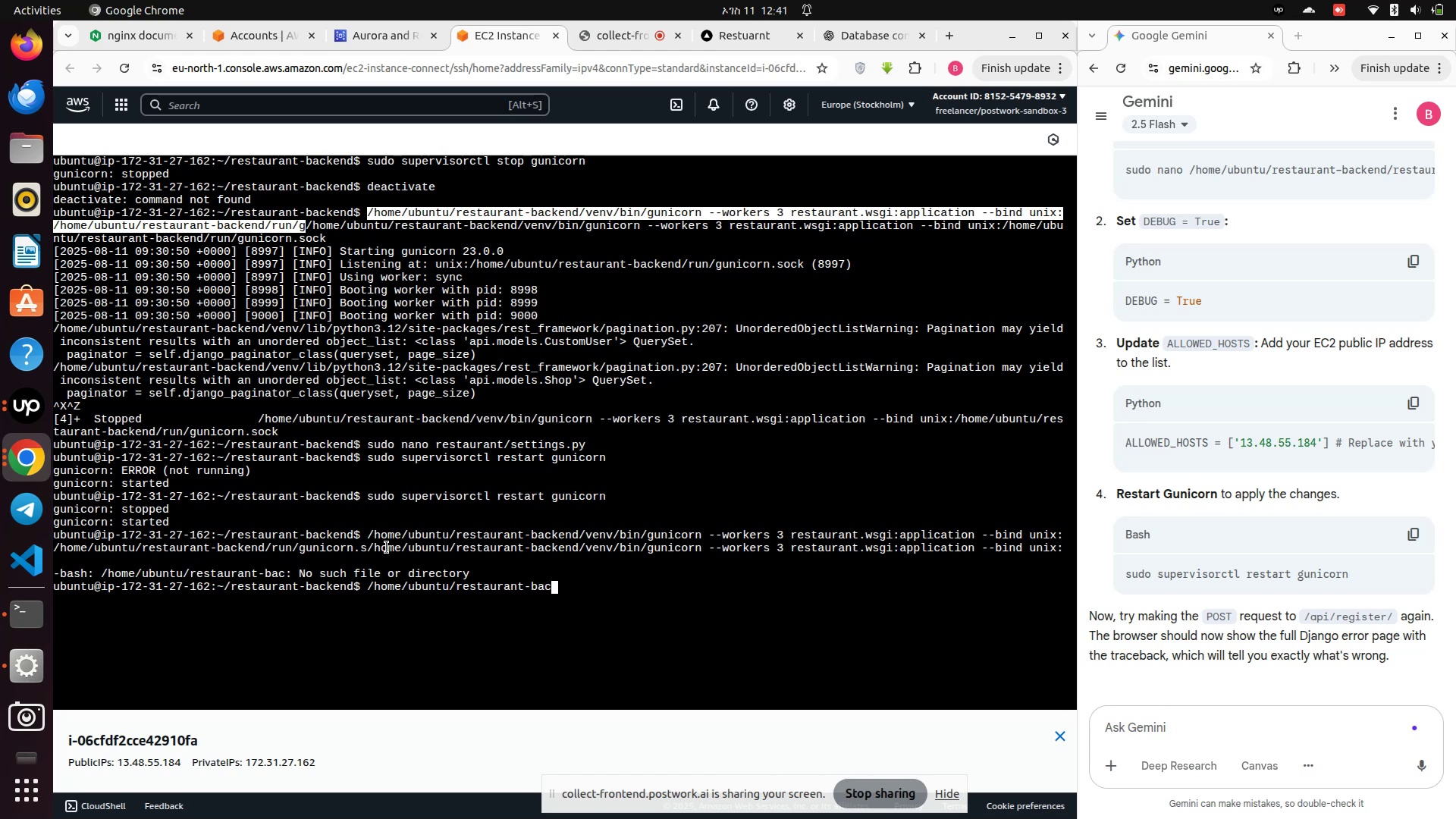 
key(ArrowUp)
 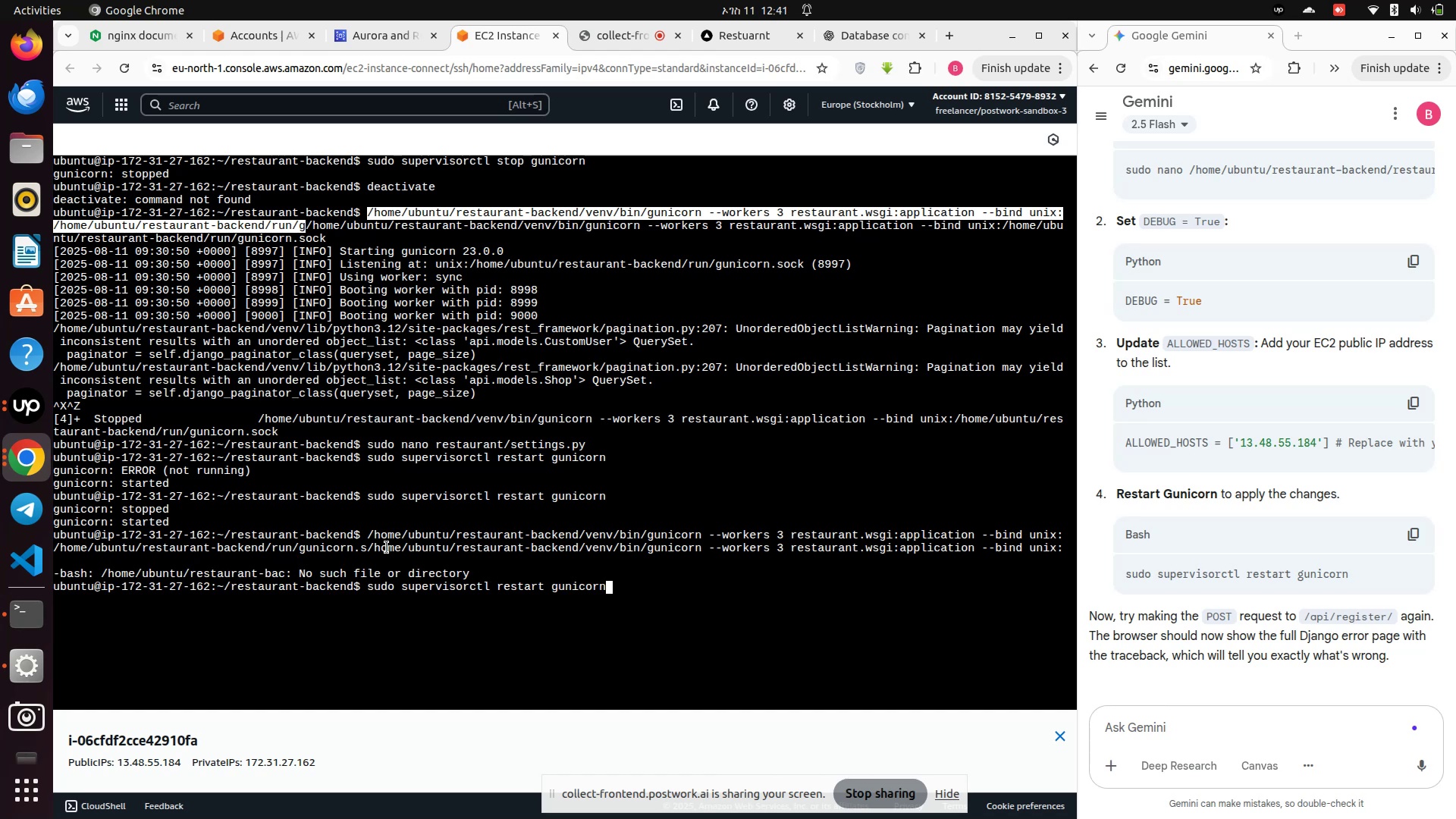 
key(ArrowUp)
 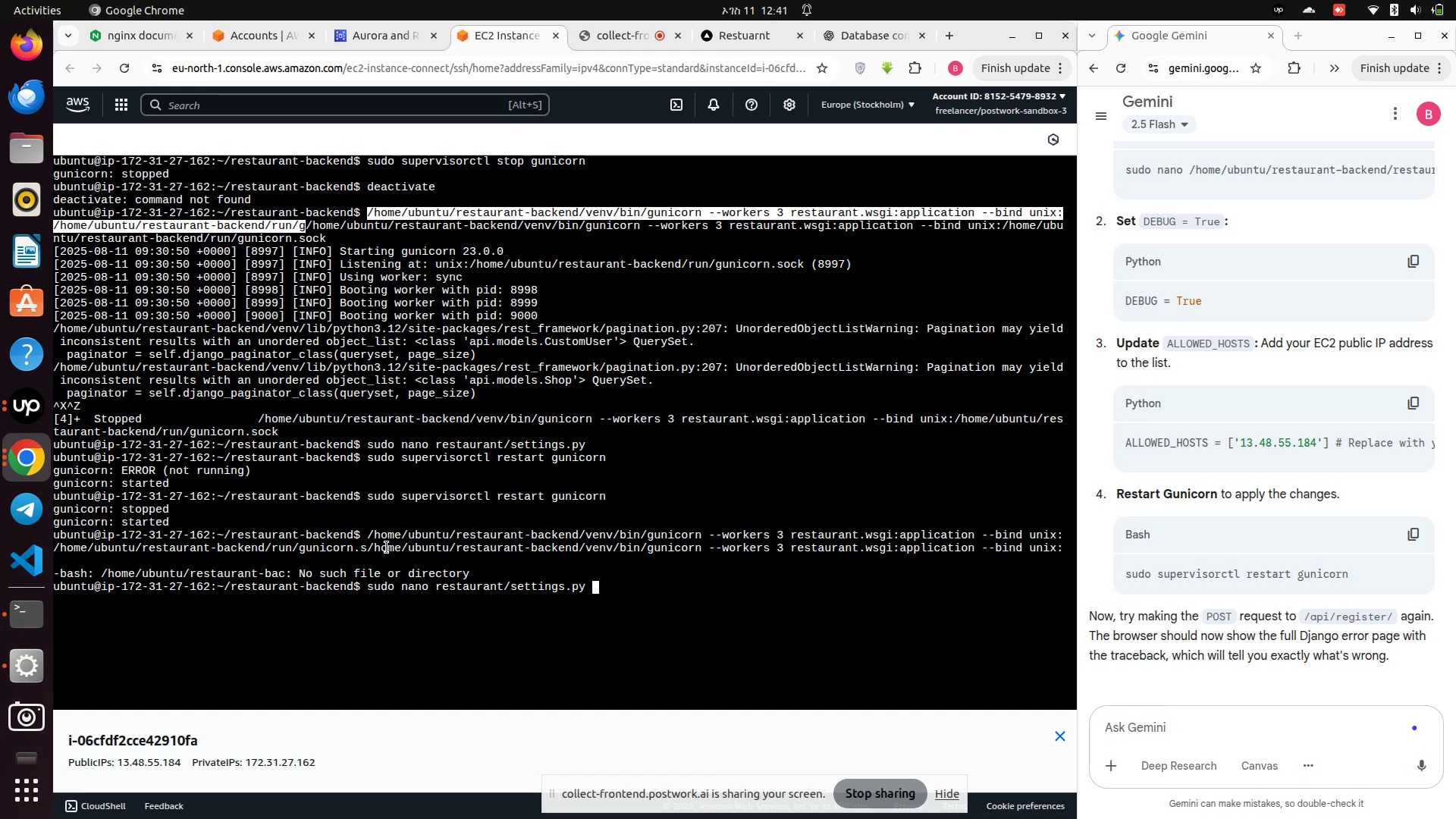 
key(Enter)
 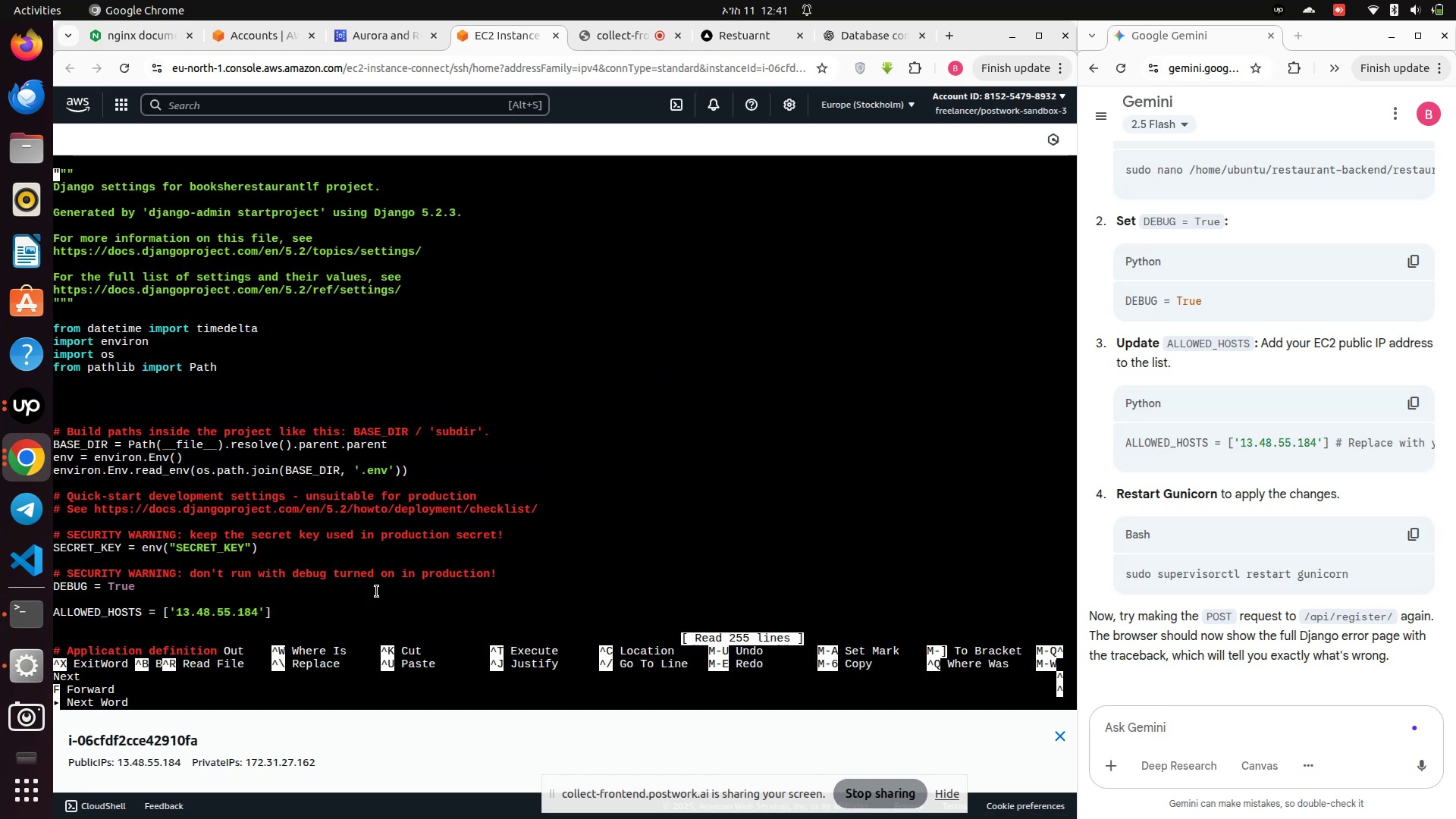 
scroll: coordinate [221, 571], scroll_direction: down, amount: 3.0
 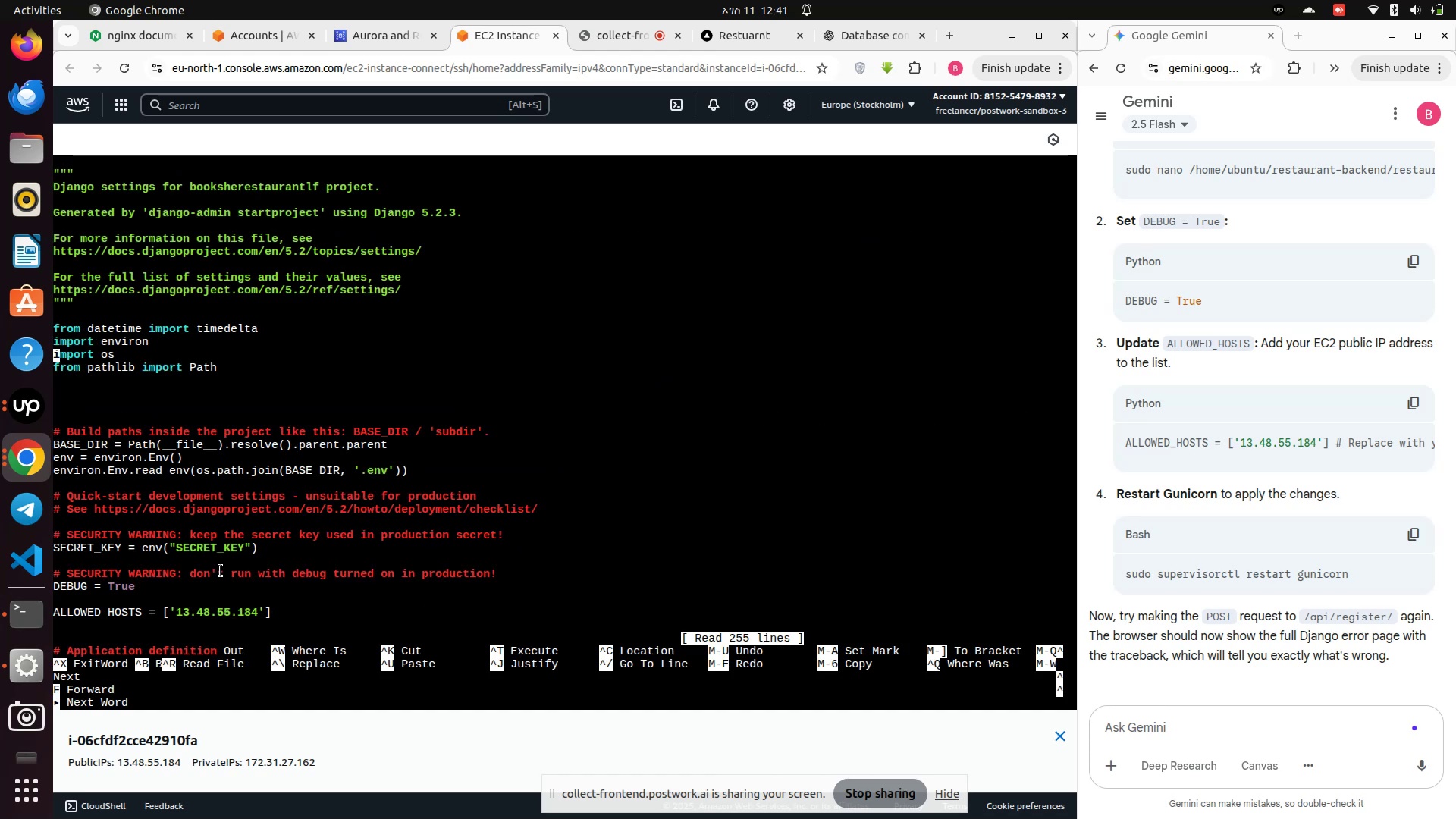 
key(ArrowDown)
 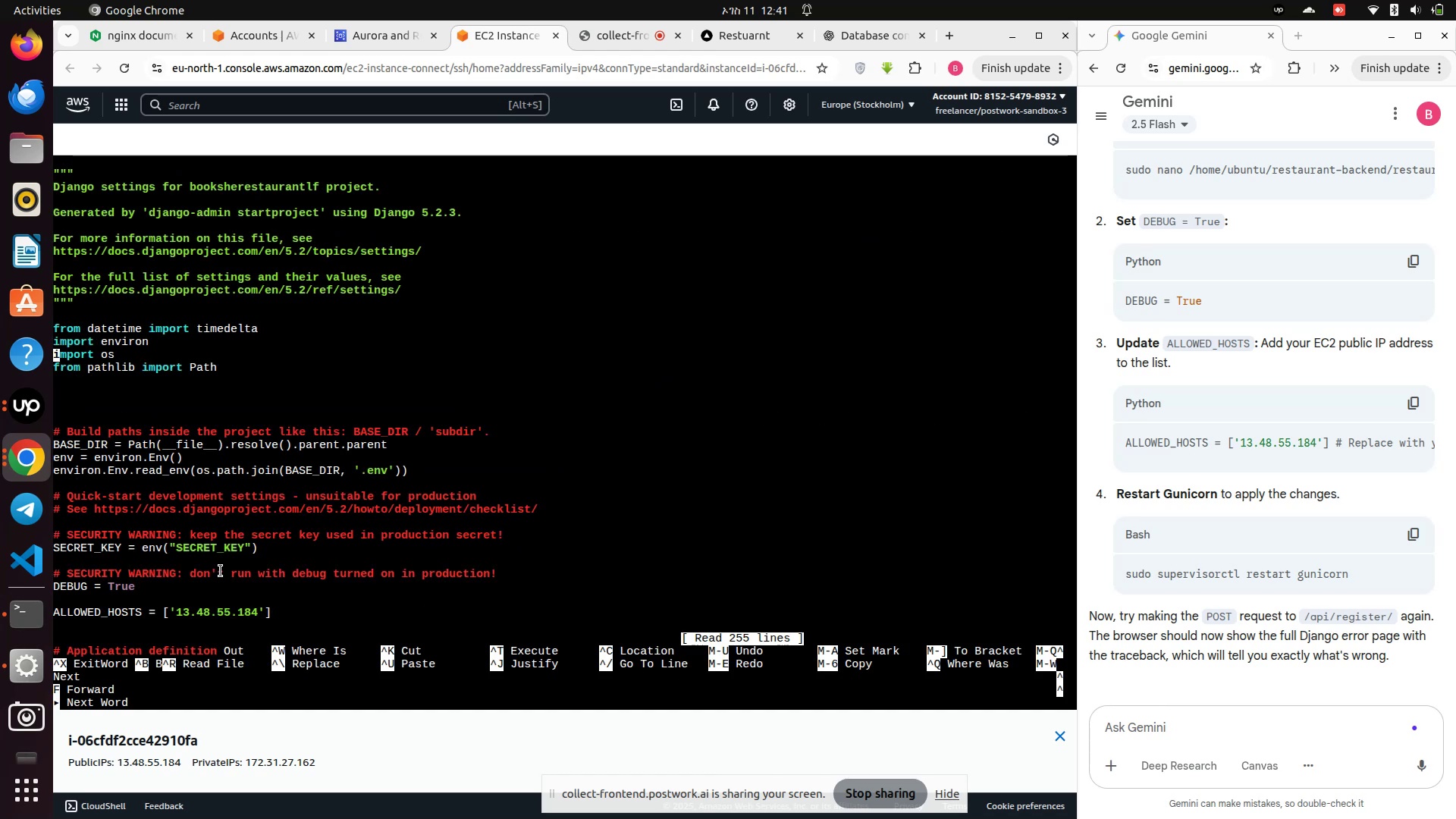 
key(ArrowDown)
 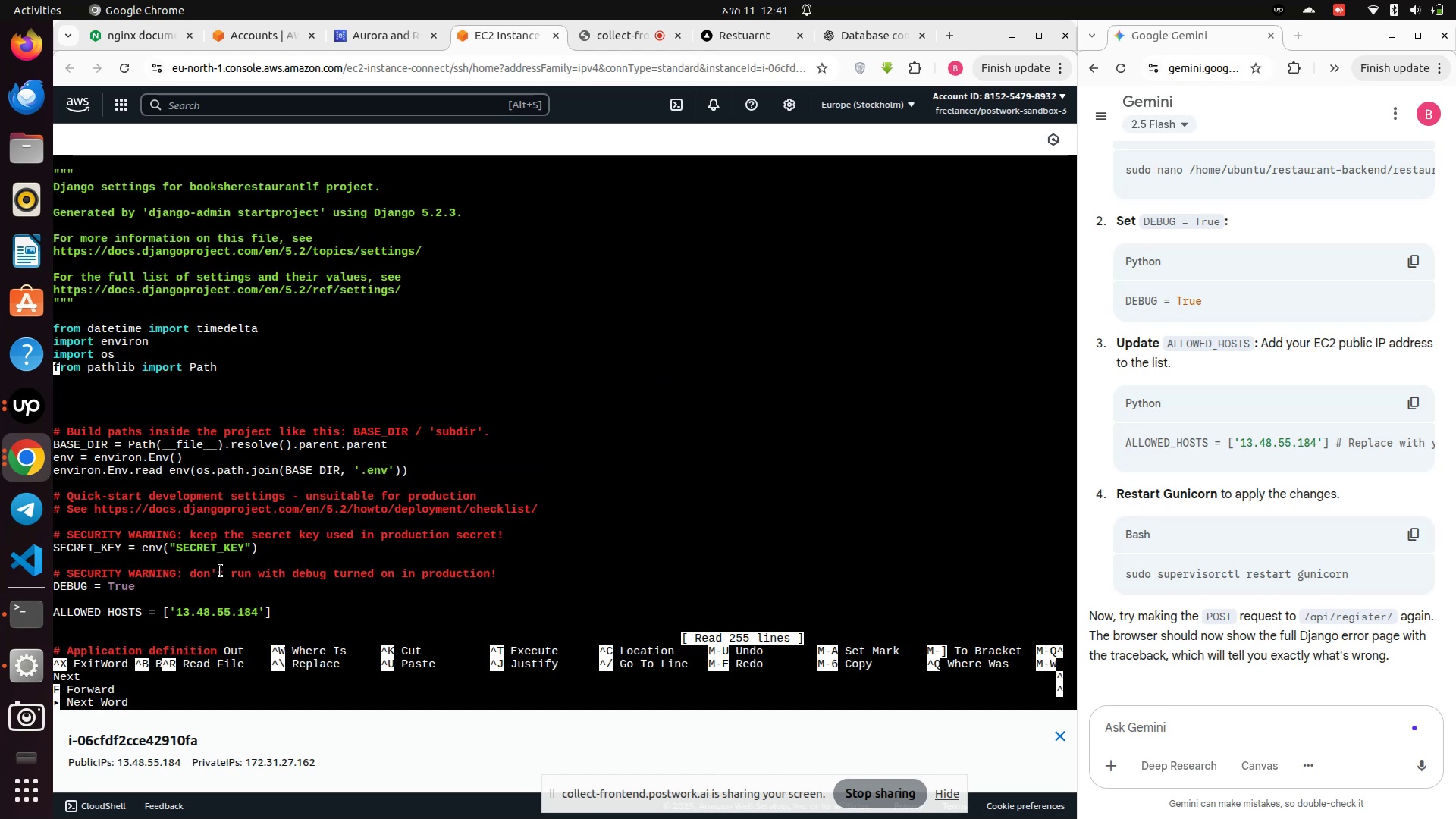 
hold_key(key=ArrowDown, duration=0.92)
 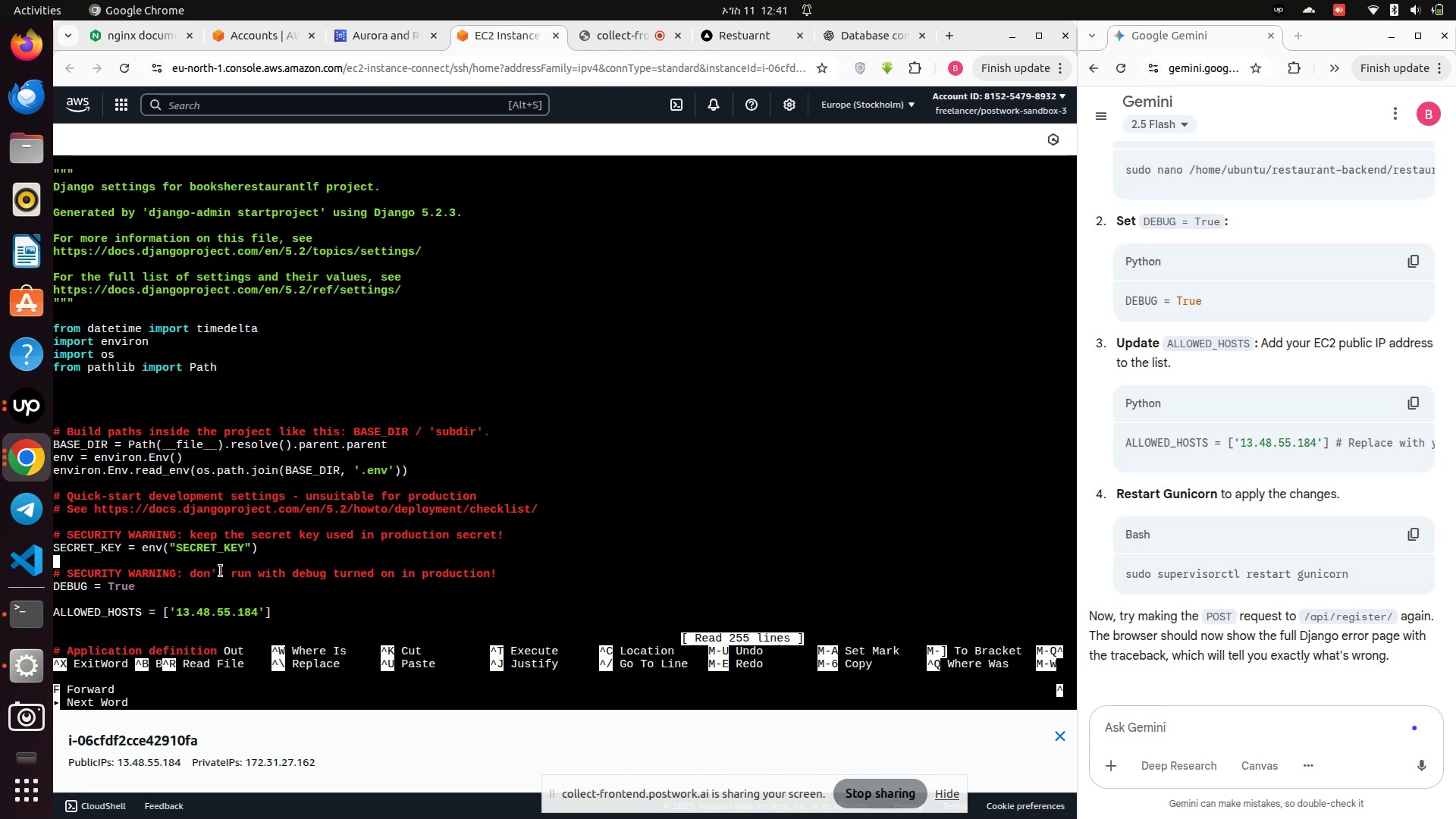 
hold_key(key=ArrowRight, duration=0.76)
 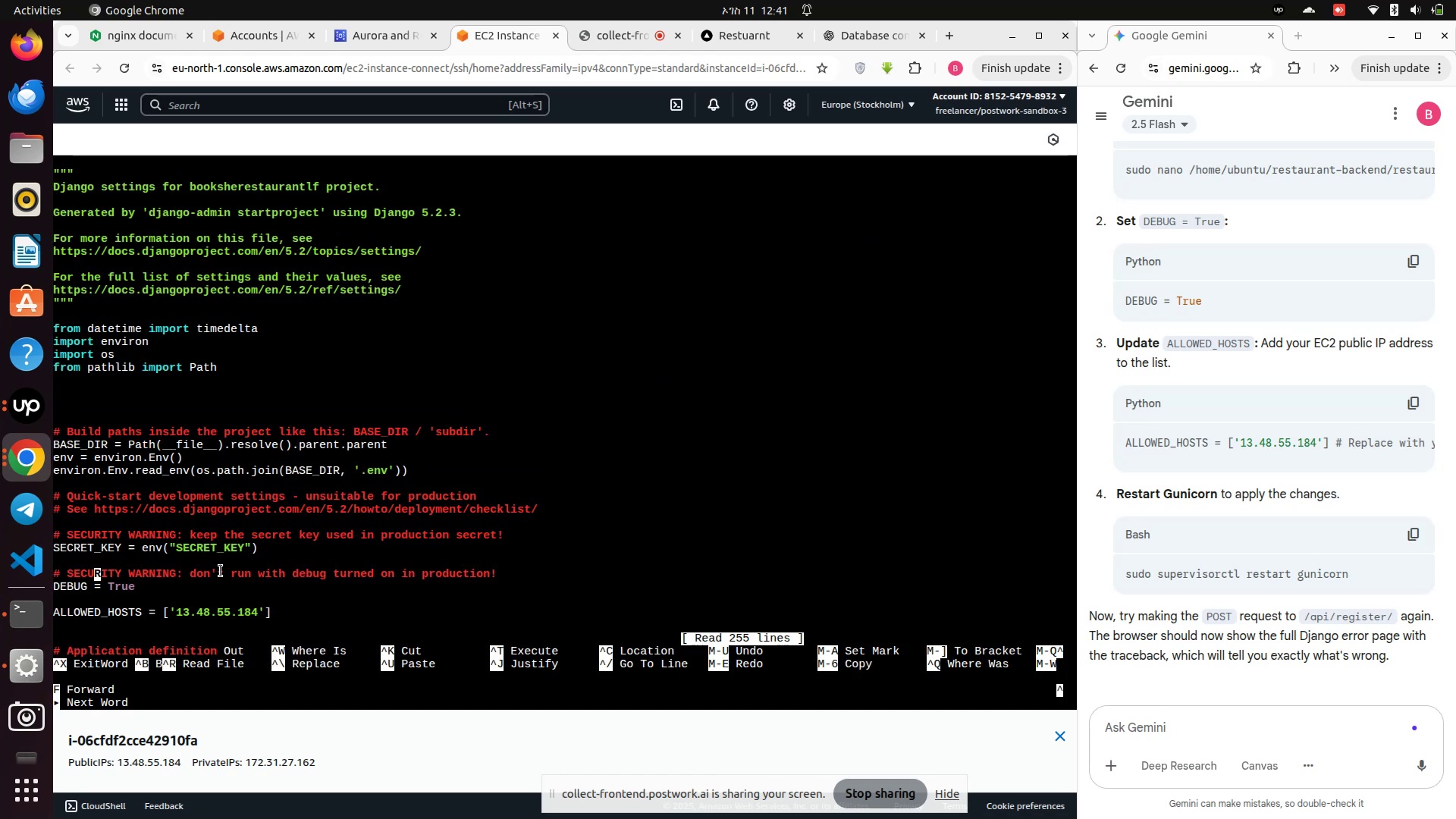 
key(ArrowDown)
 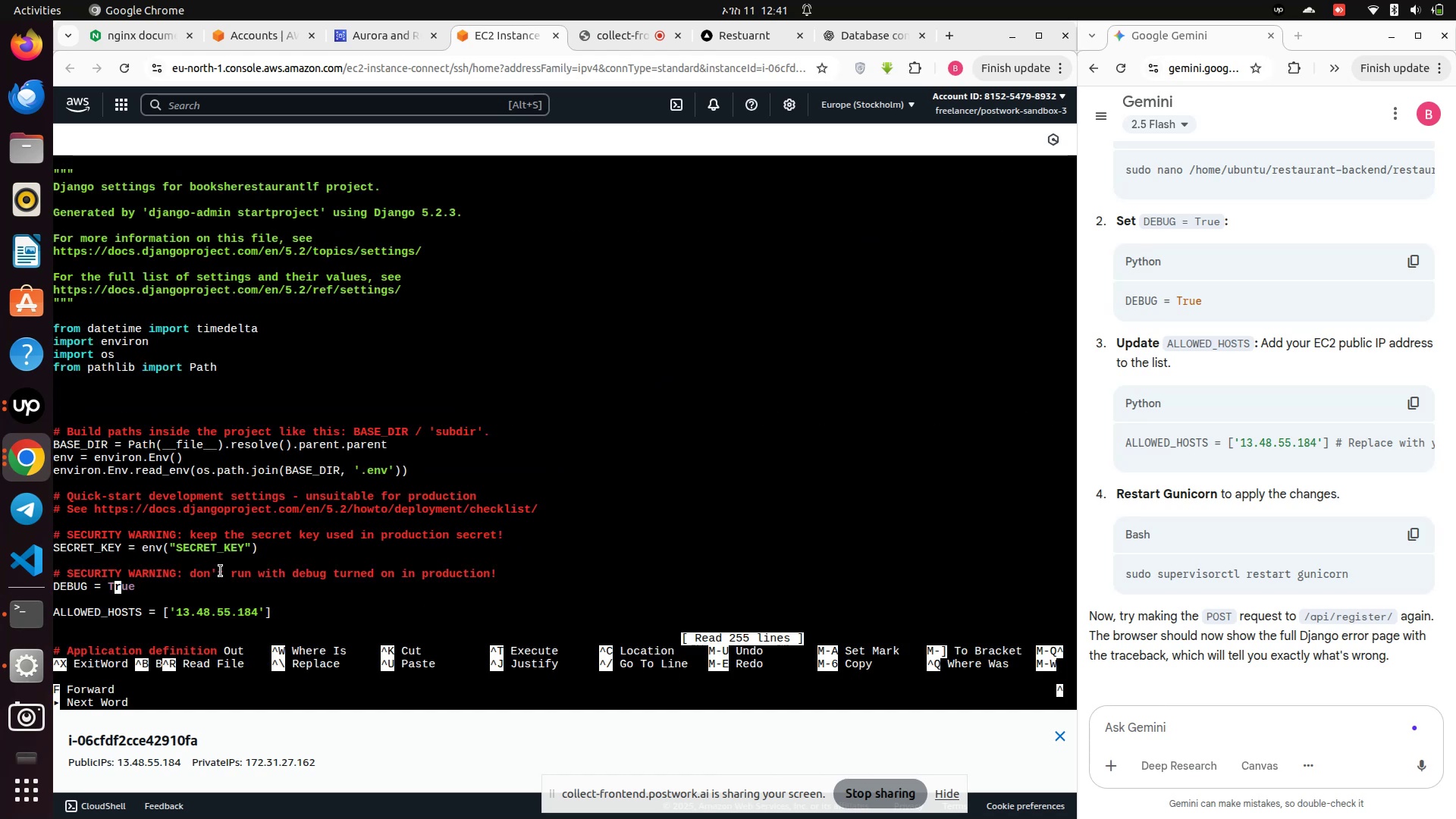 
key(ArrowDown)
 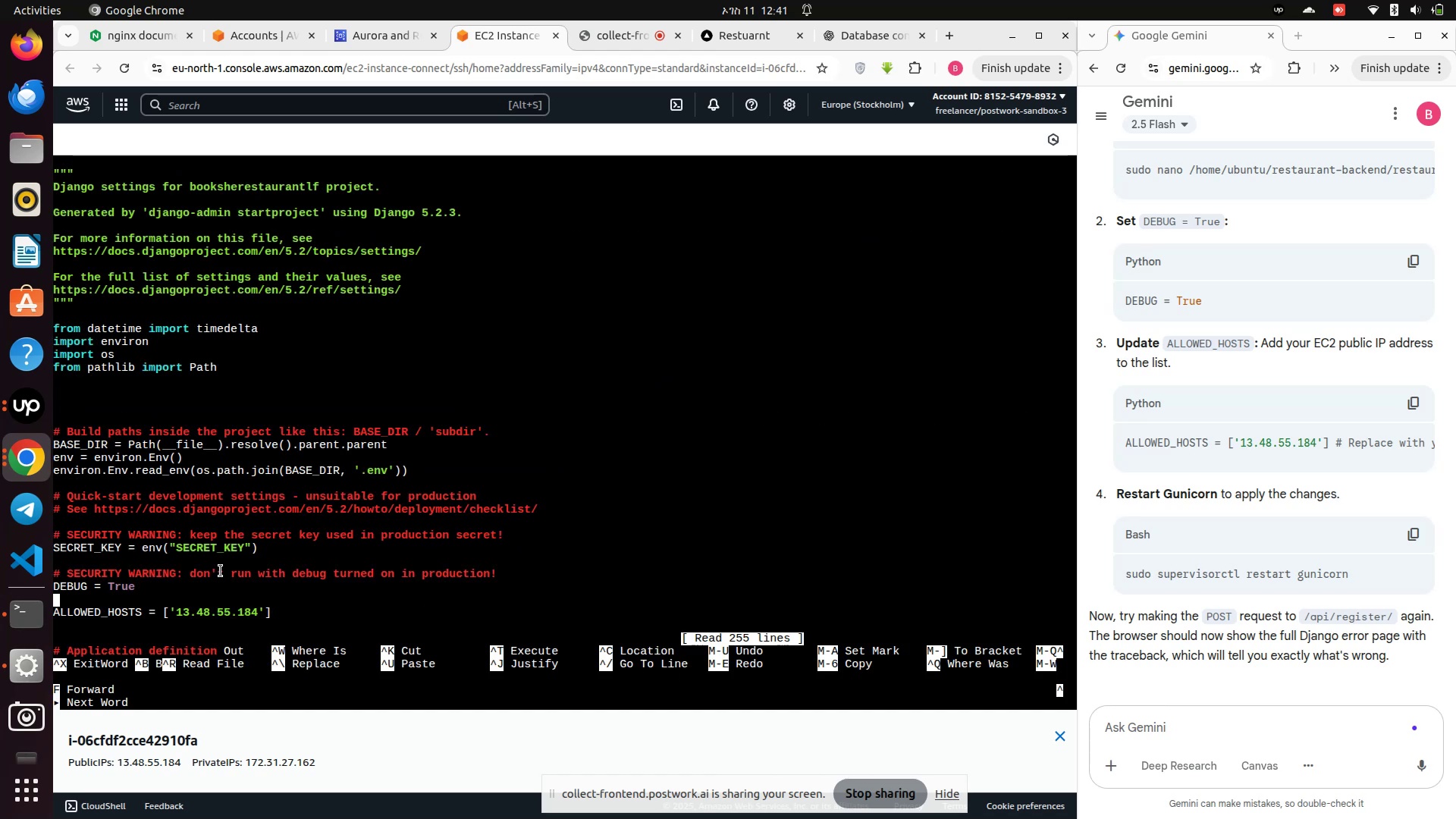 
key(ArrowDown)
 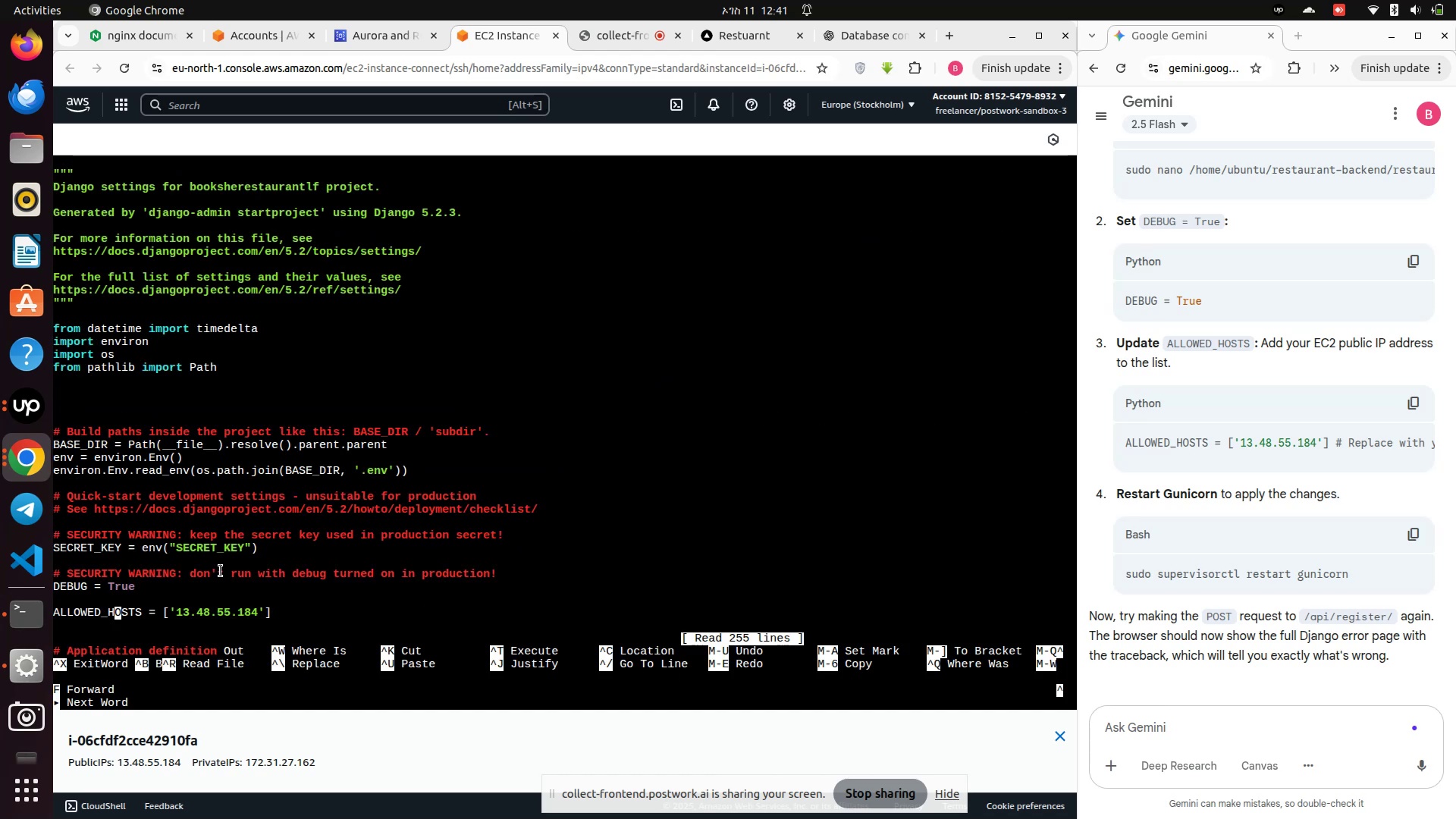 
hold_key(key=ArrowRight, duration=1.13)
 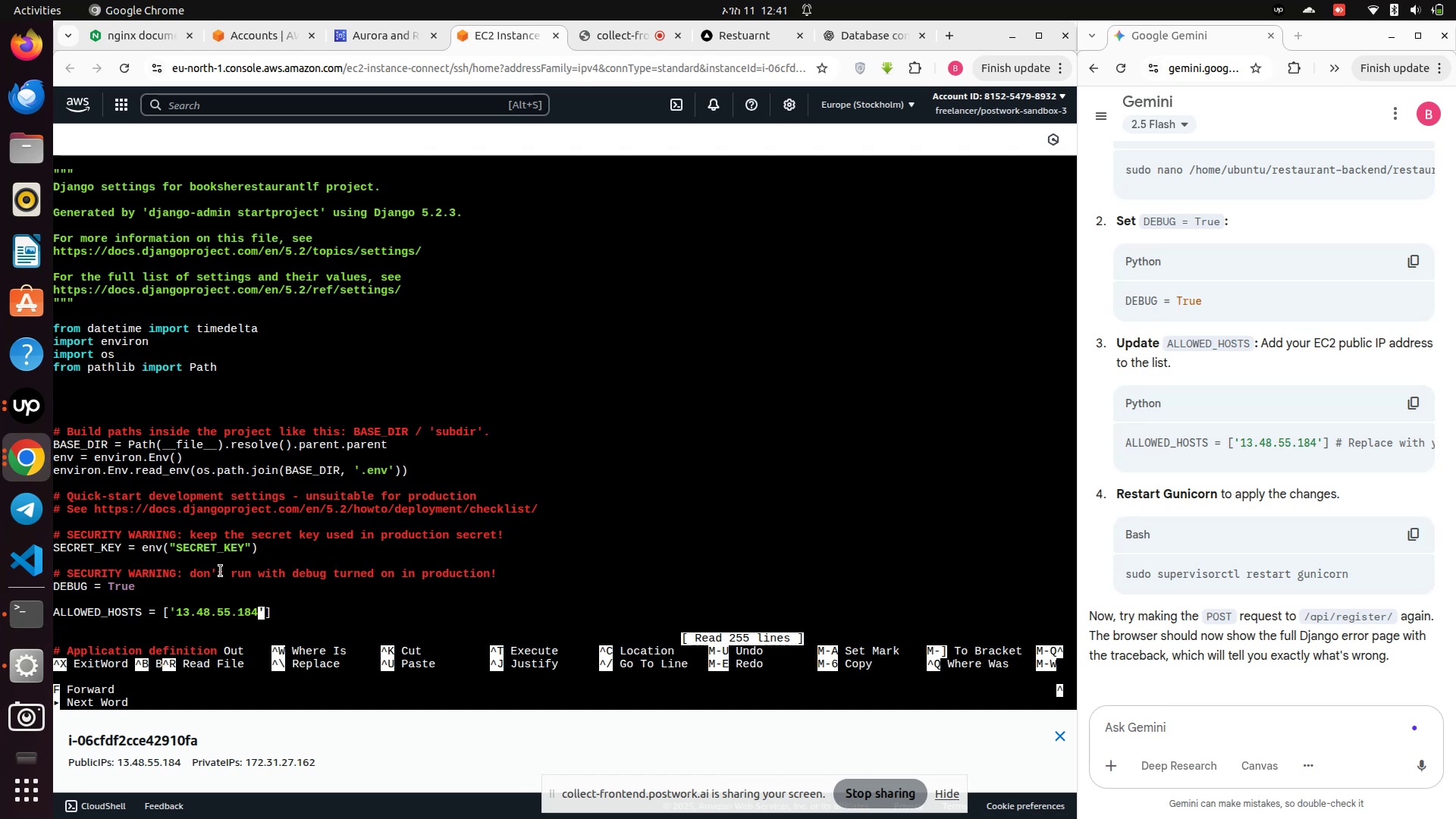 
key(Backspace)
 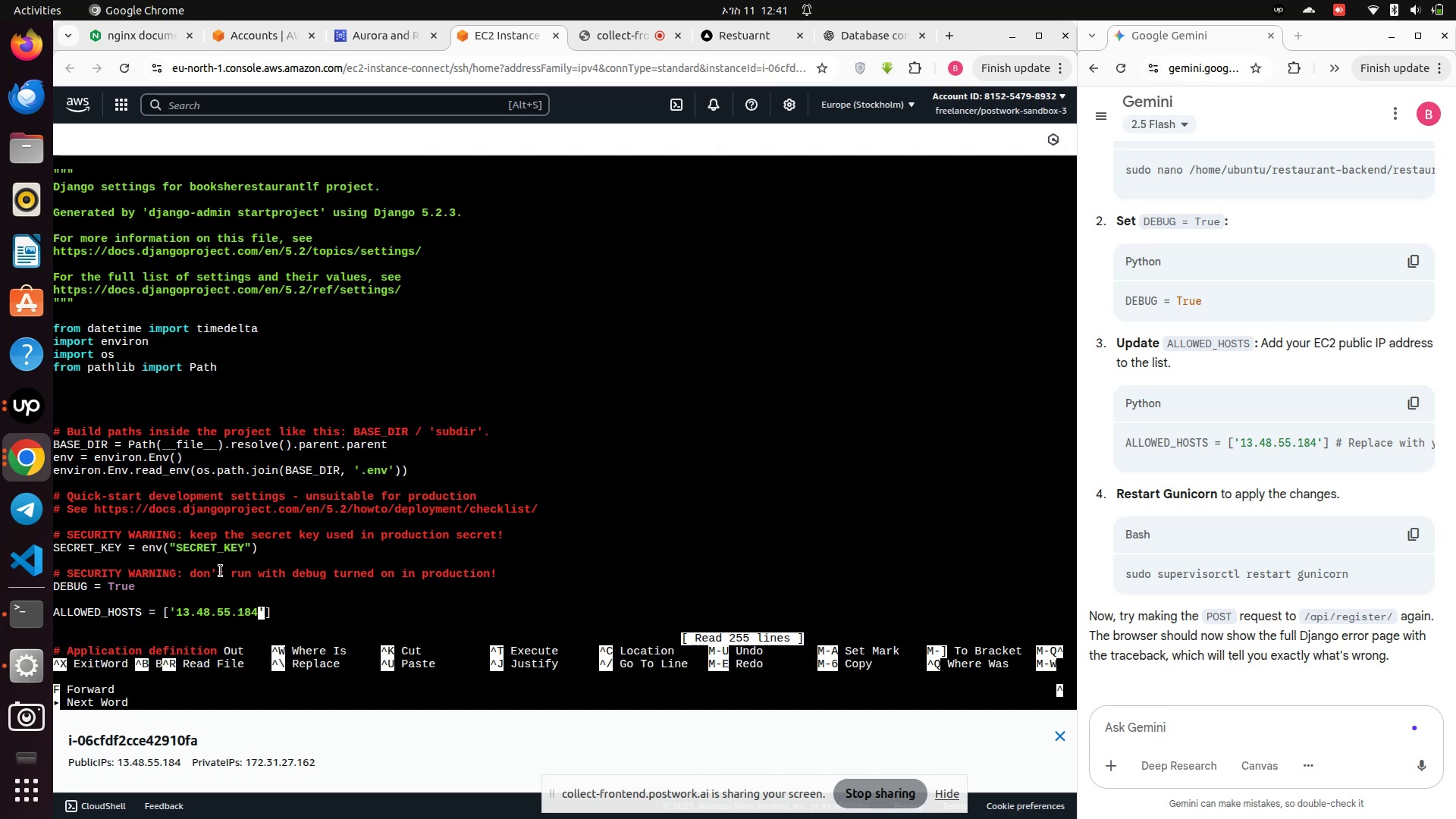 
key(Backspace)
 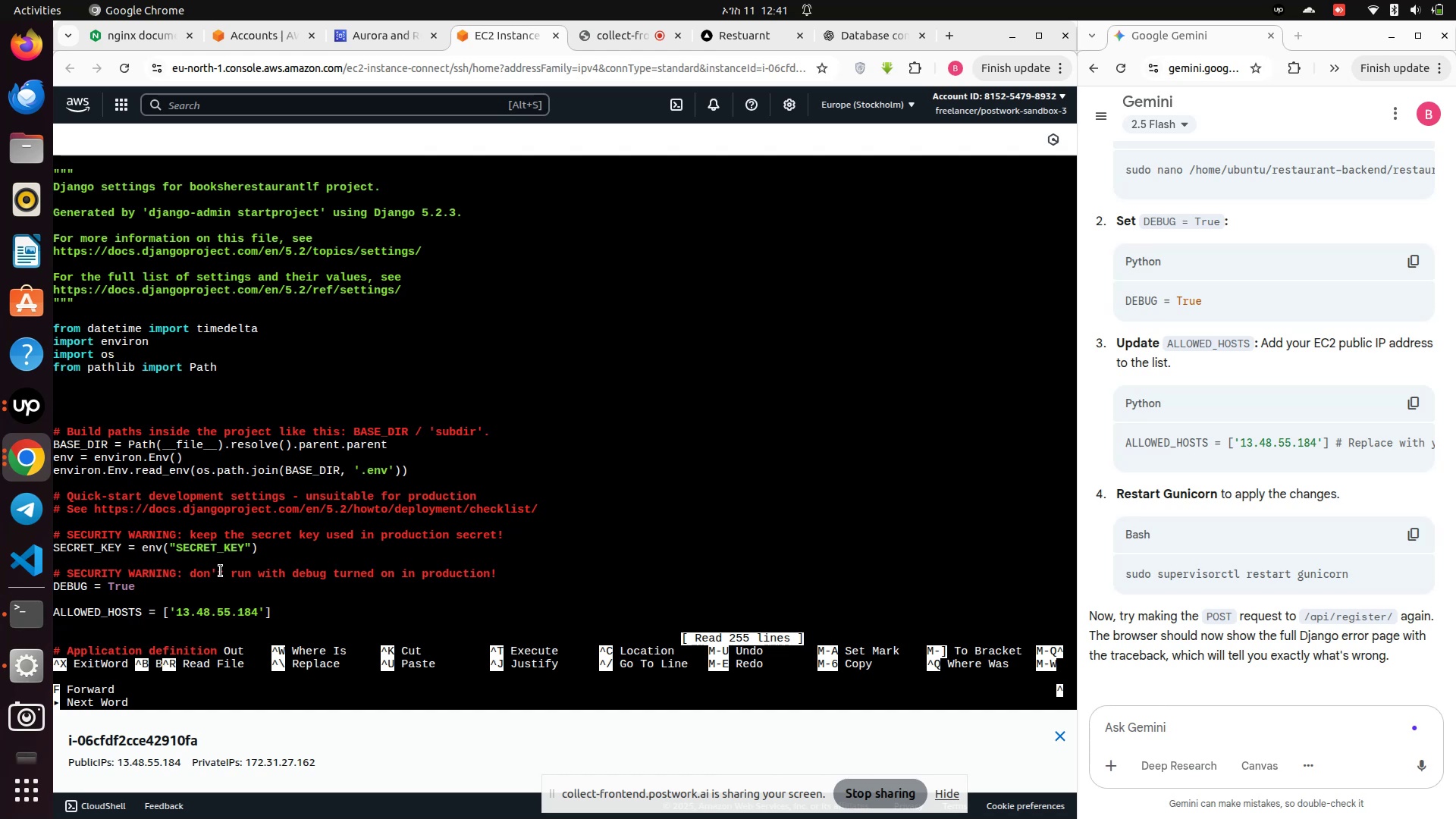 
key(Backspace)
 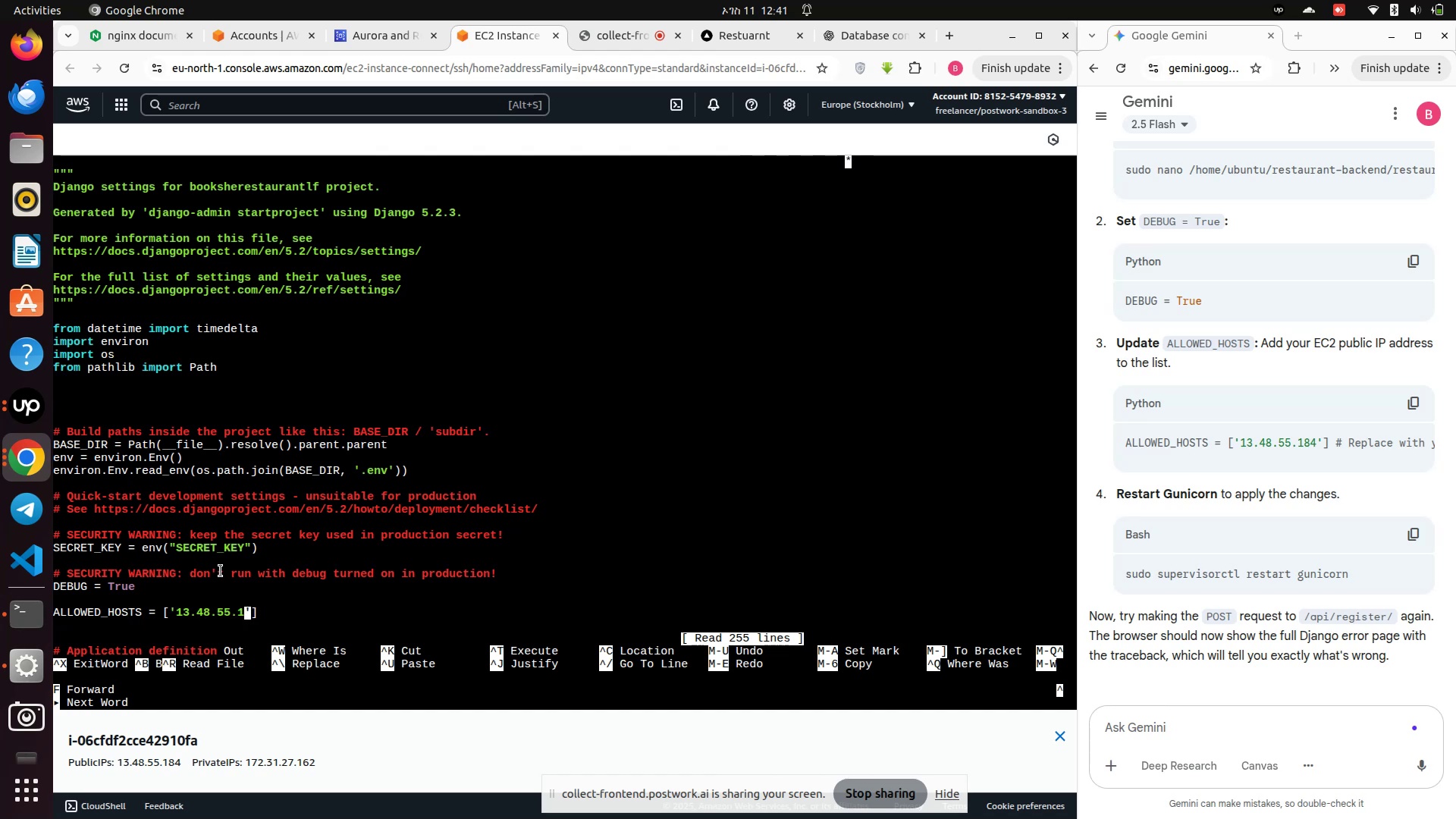 
key(Backspace)
 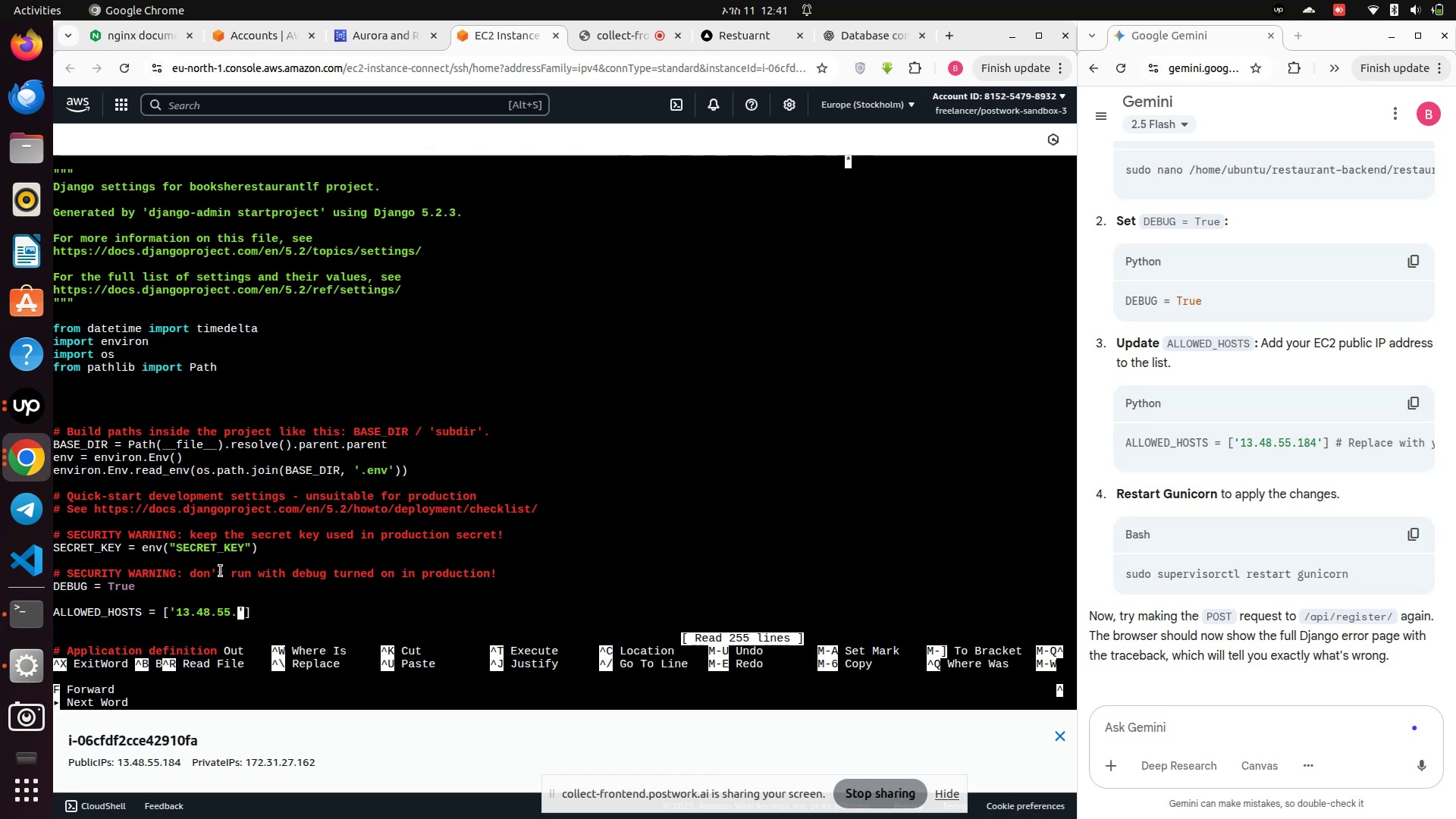 
key(Backspace)
 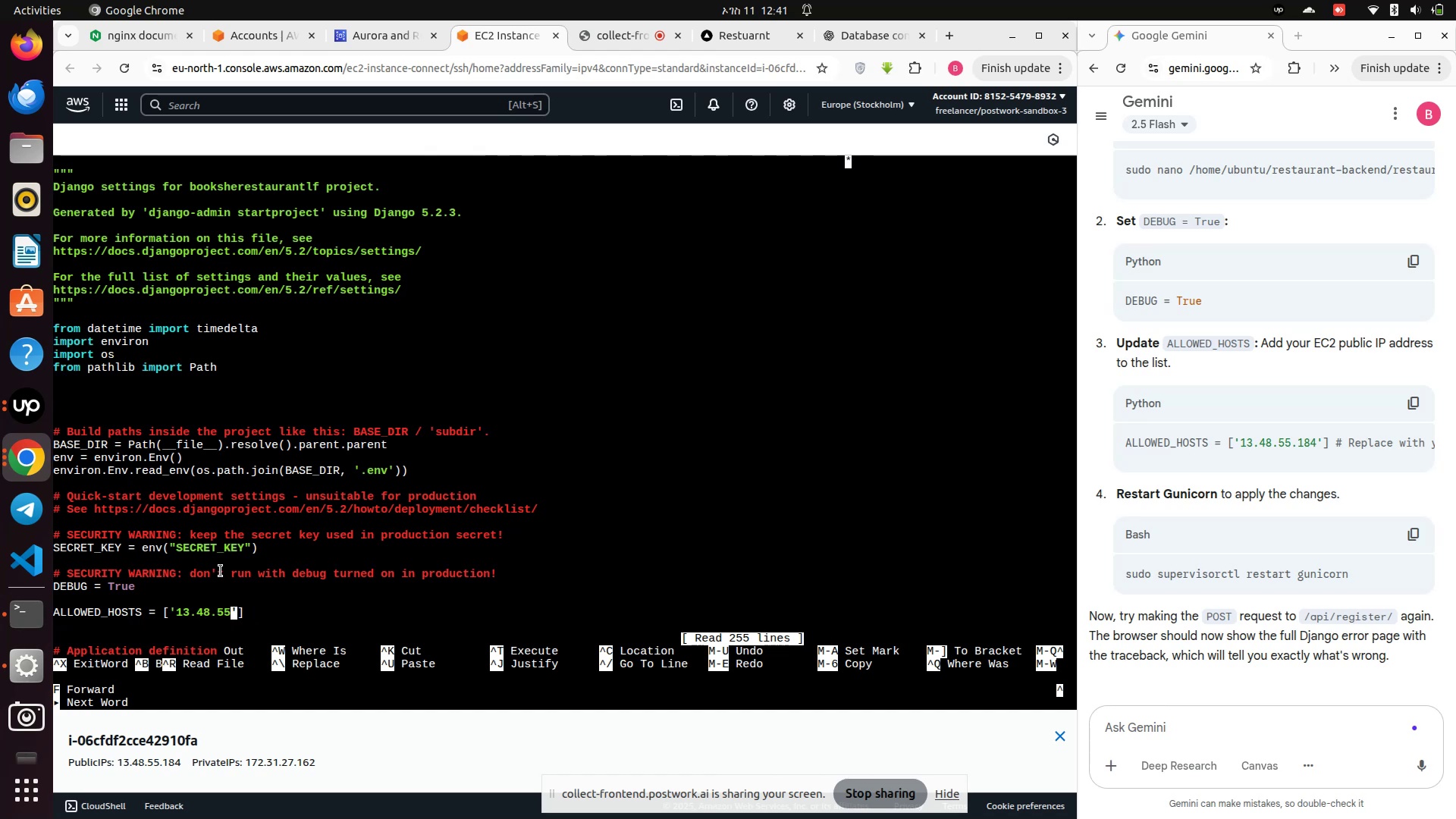 
key(Backspace)
 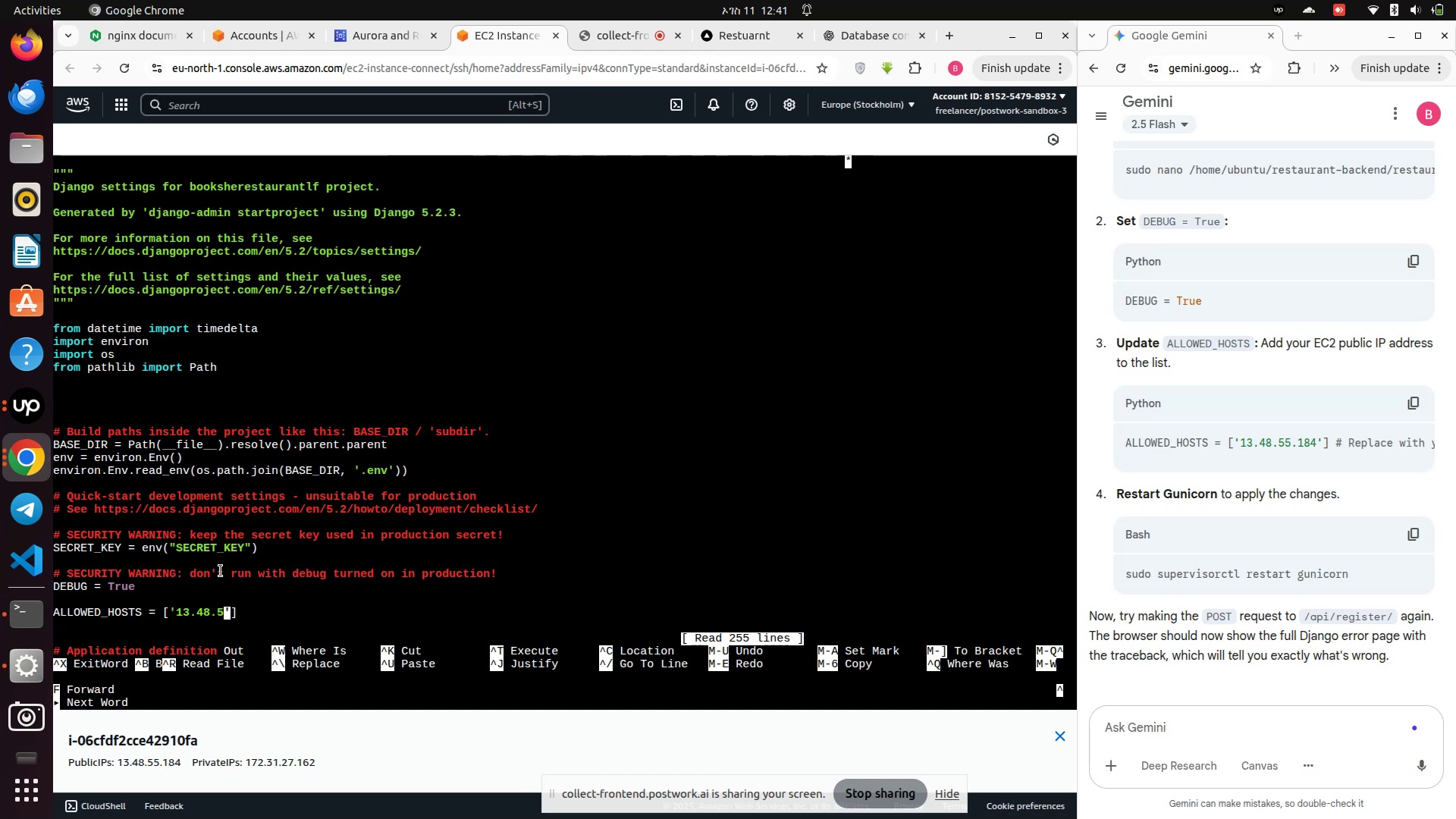 
key(Backspace)
 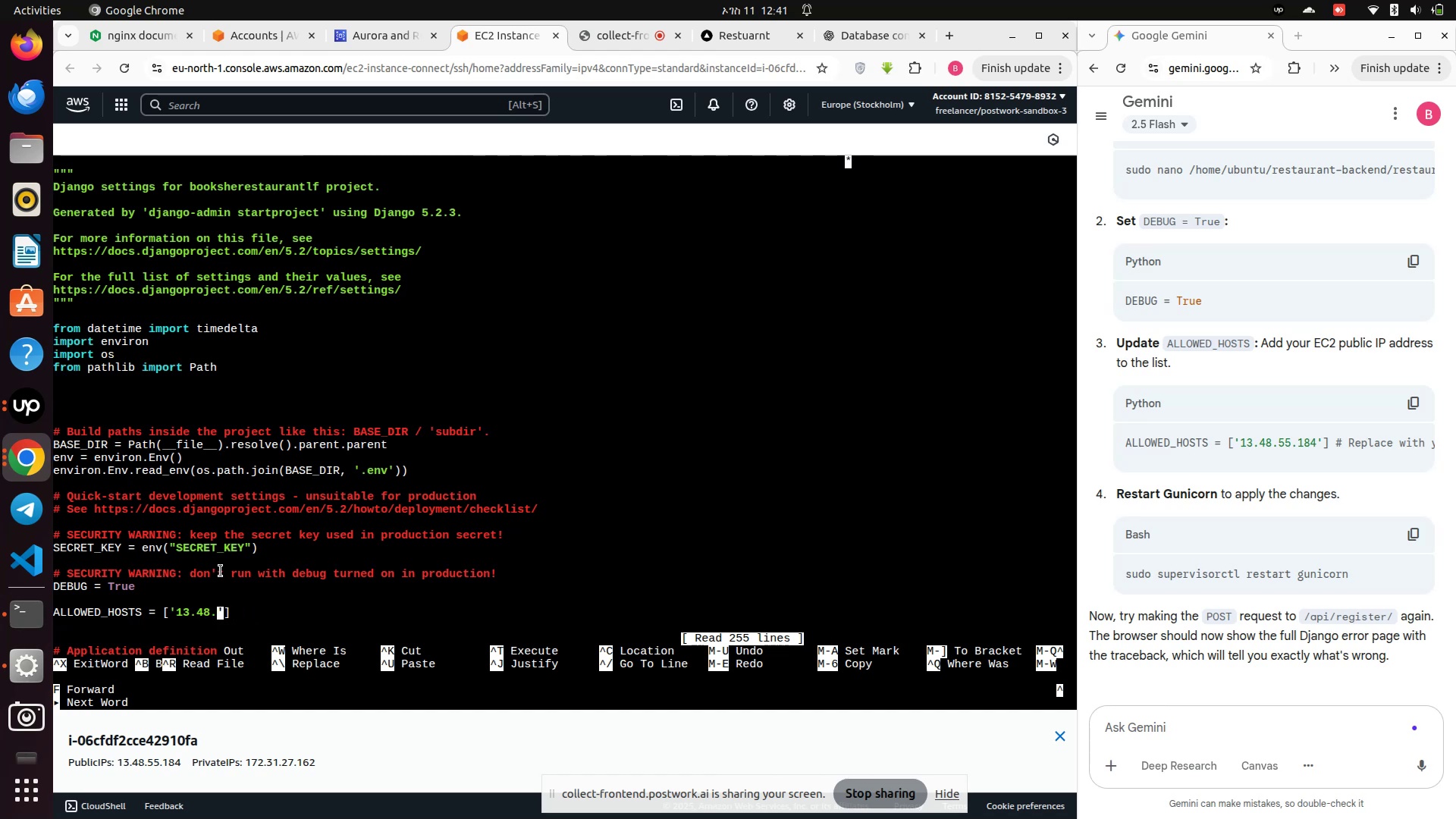 
key(Backspace)
 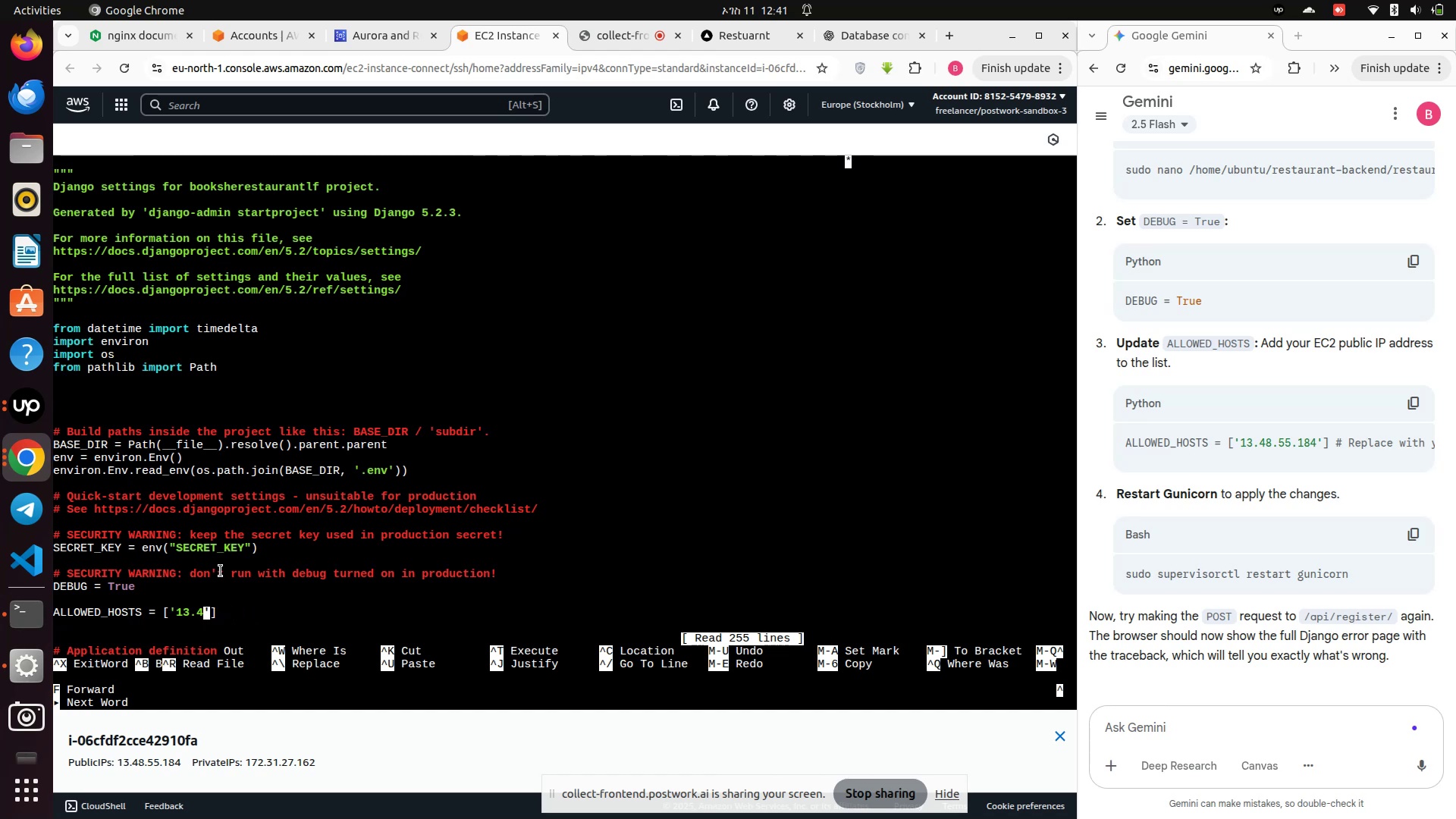 
key(Backspace)
 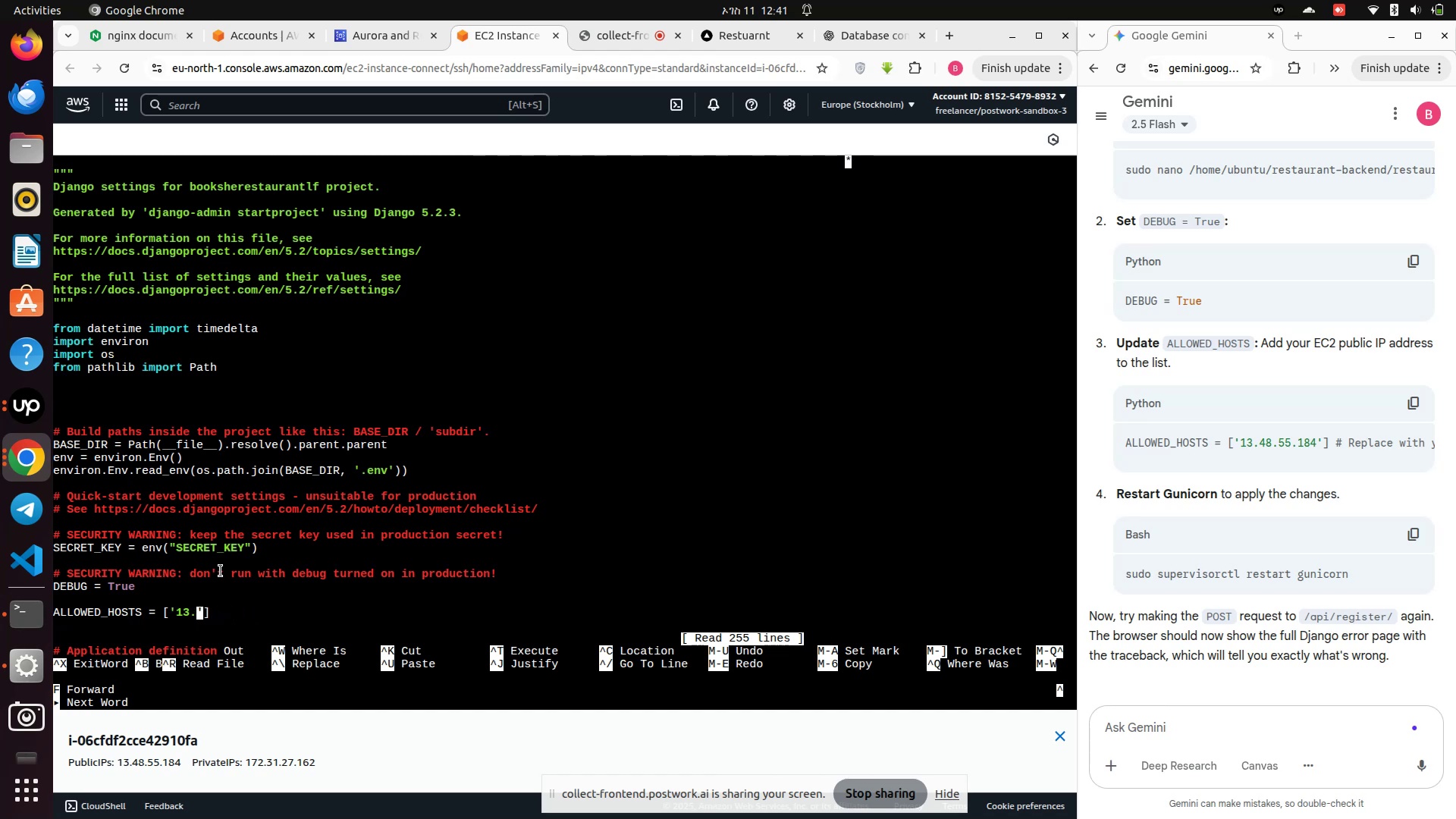 
key(Backspace)
 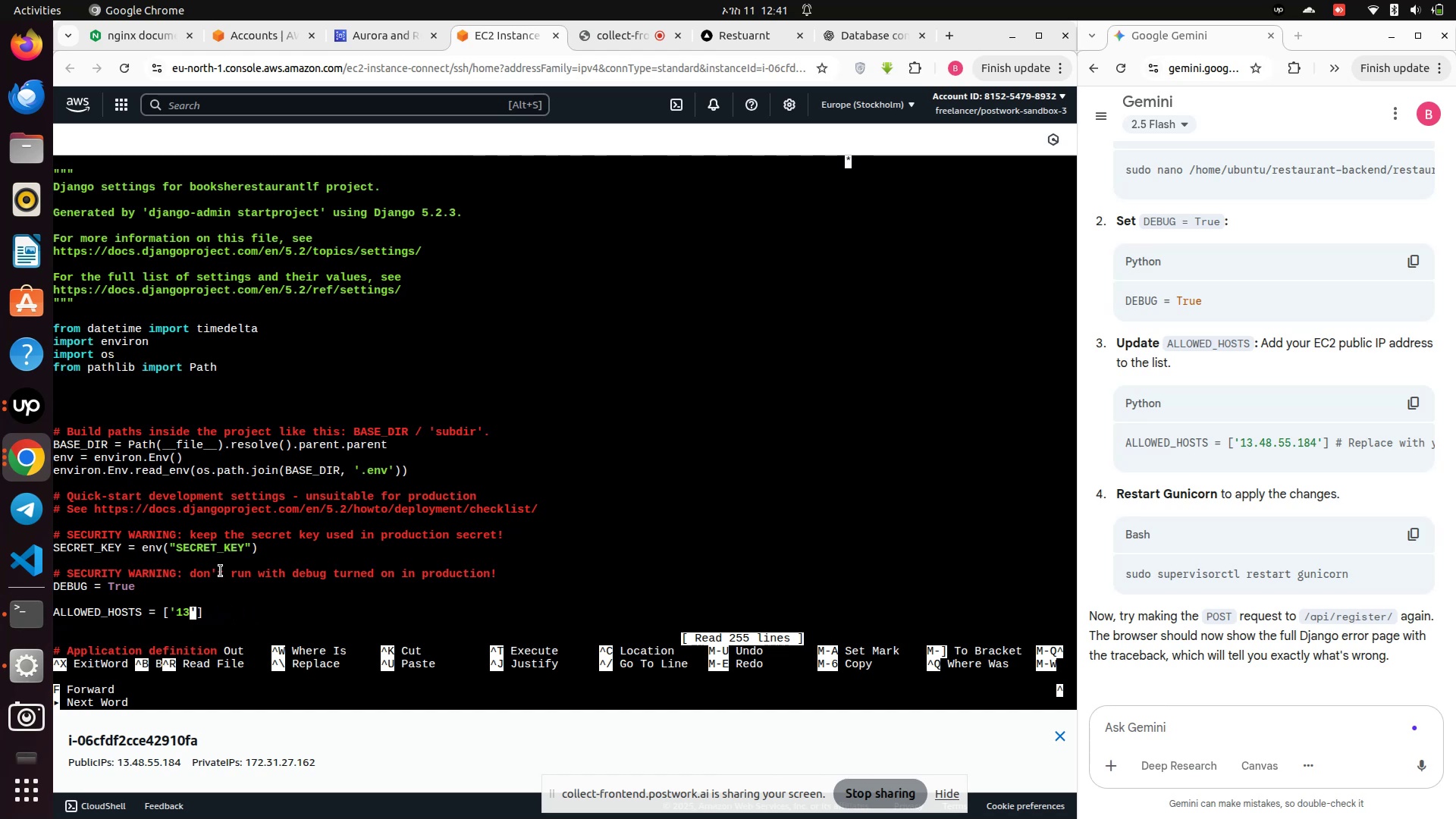 
key(Backspace)
 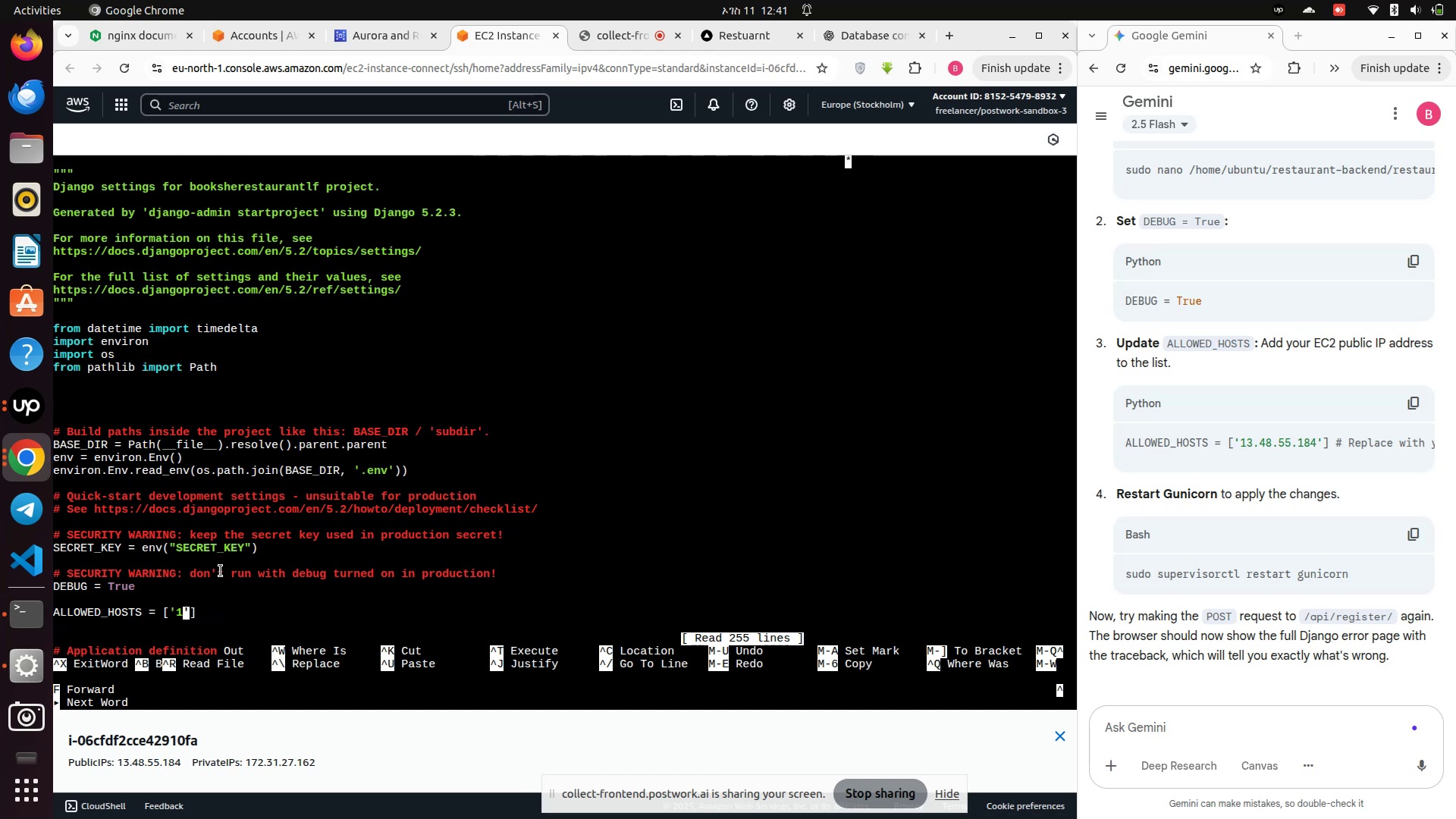 
key(Backspace)
 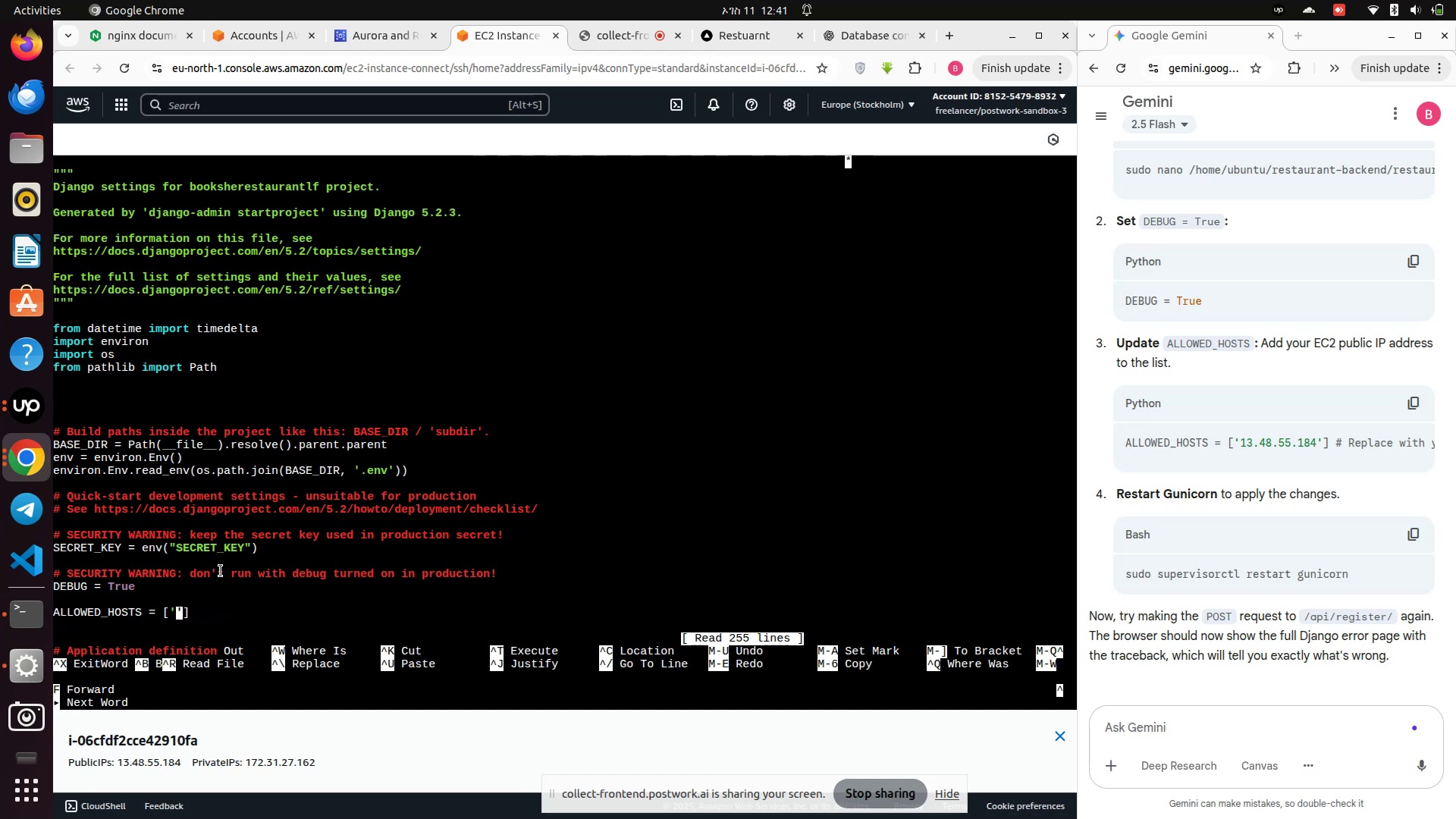 
key(Shift+8)
 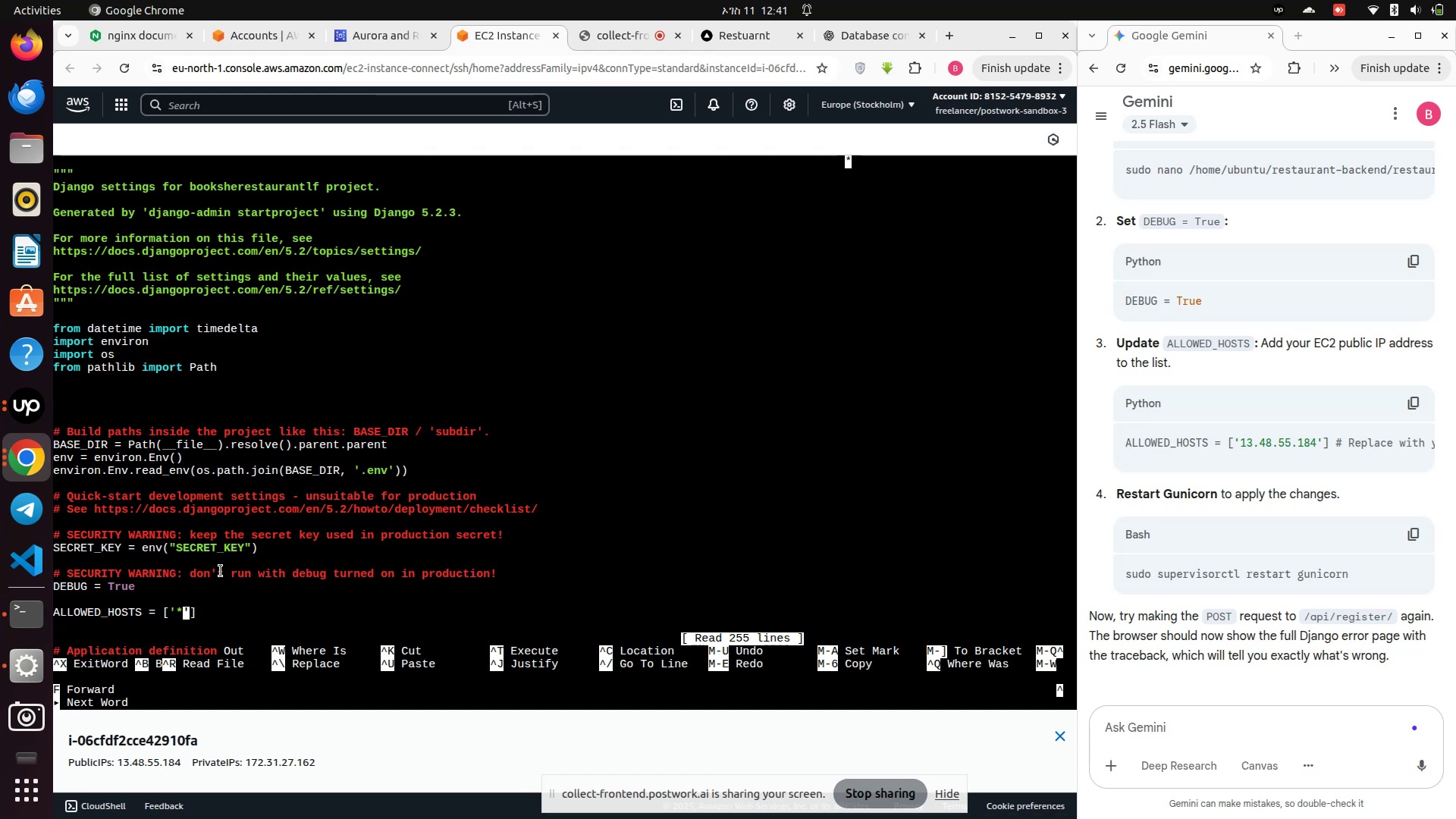 
key(Control+S)
 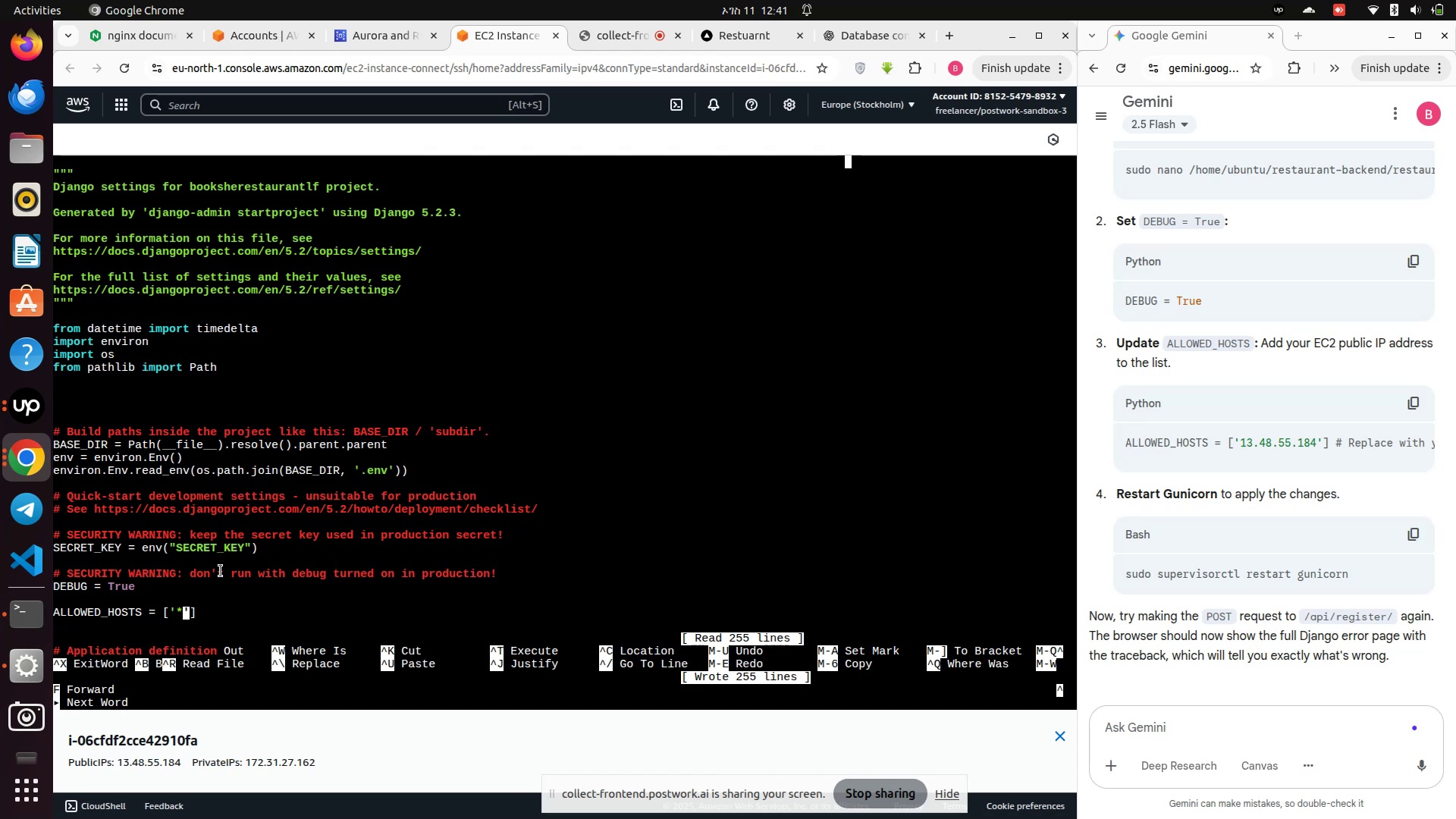 
key(Control+X)
 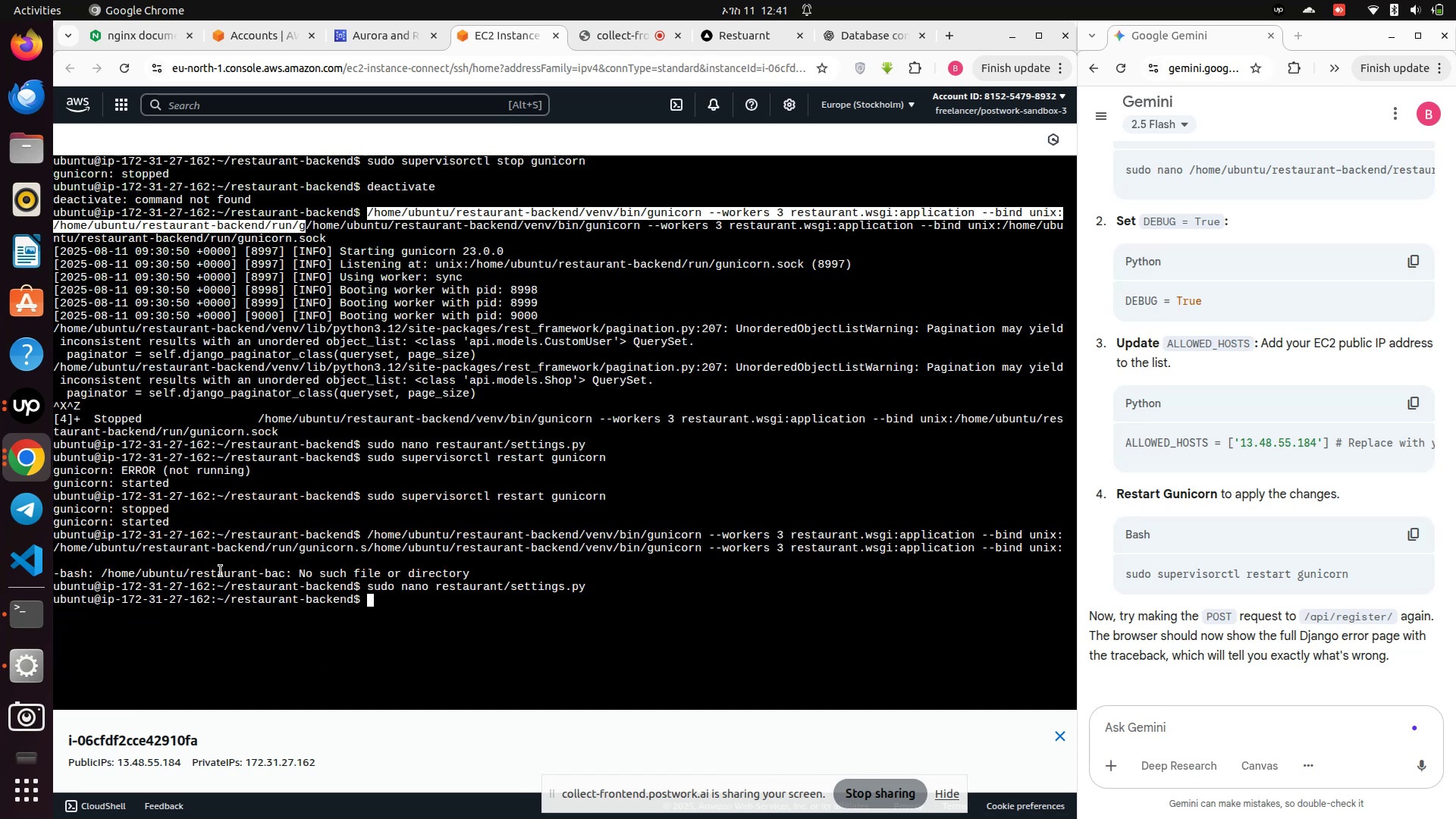 
scroll: coordinate [1184, 429], scroll_direction: up, amount: 17.0
 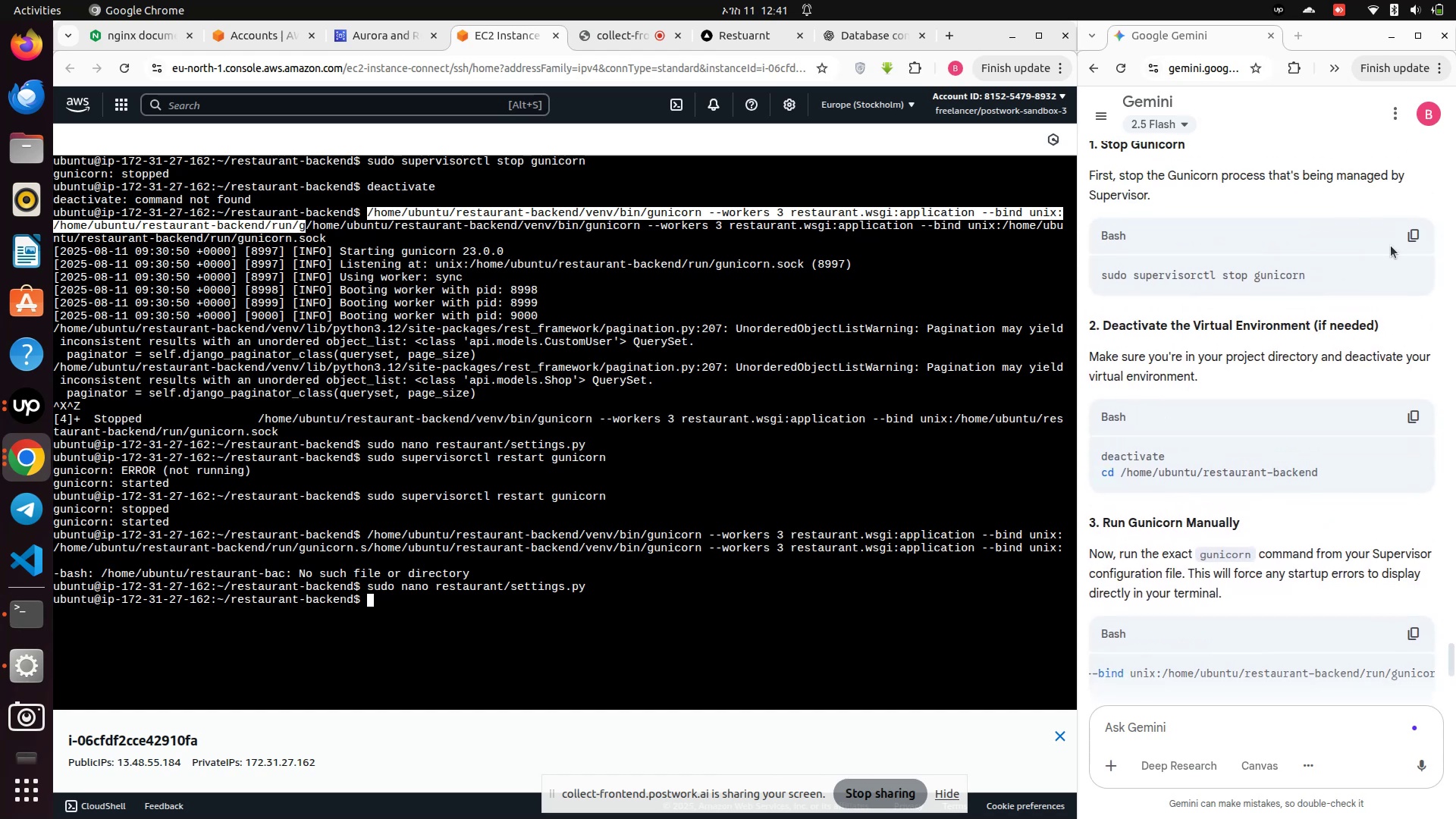 
left_click([1410, 237])
 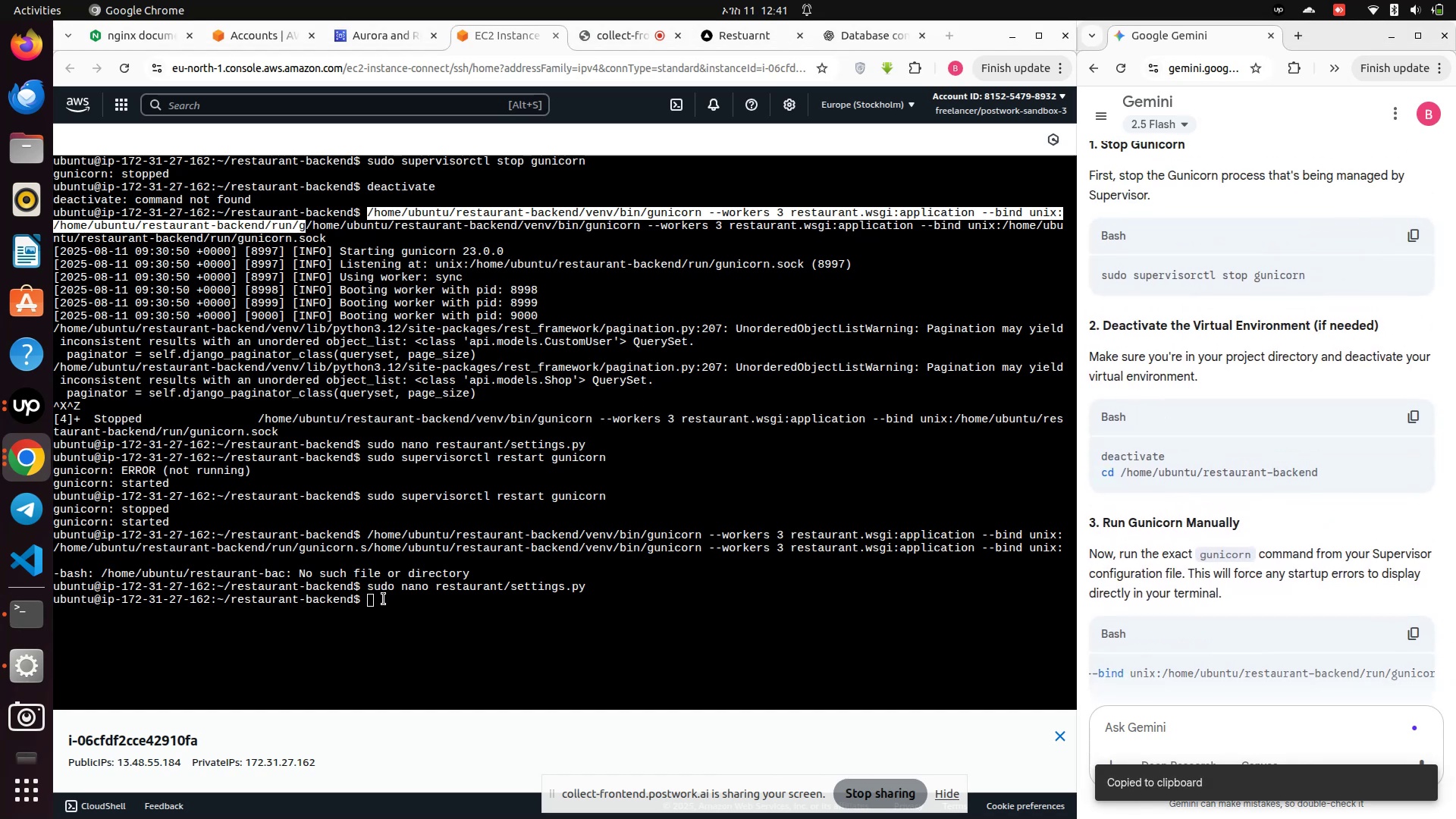 
left_click([385, 605])
 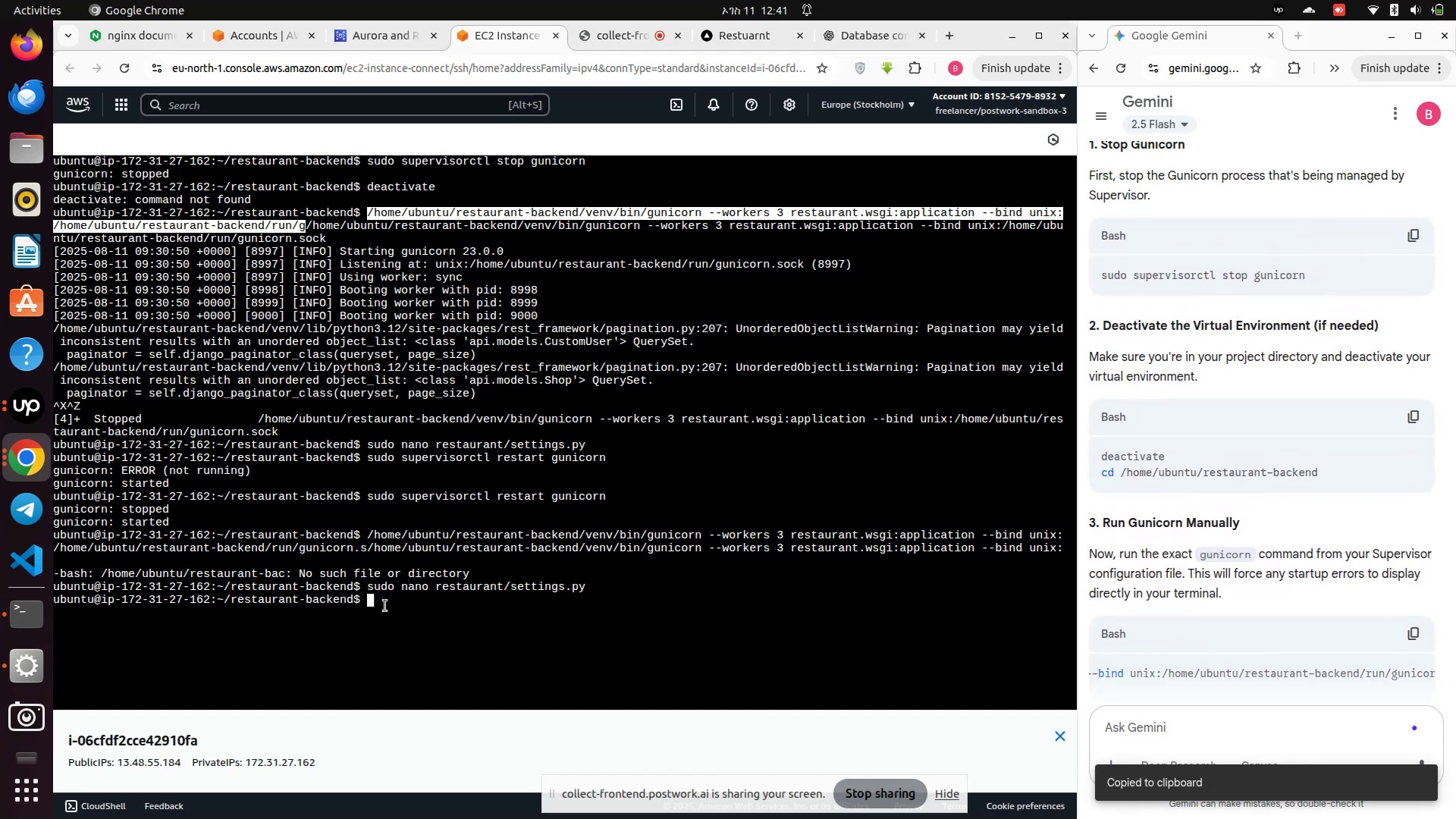 
type(sudo supervisorctl stop gunicorn)
 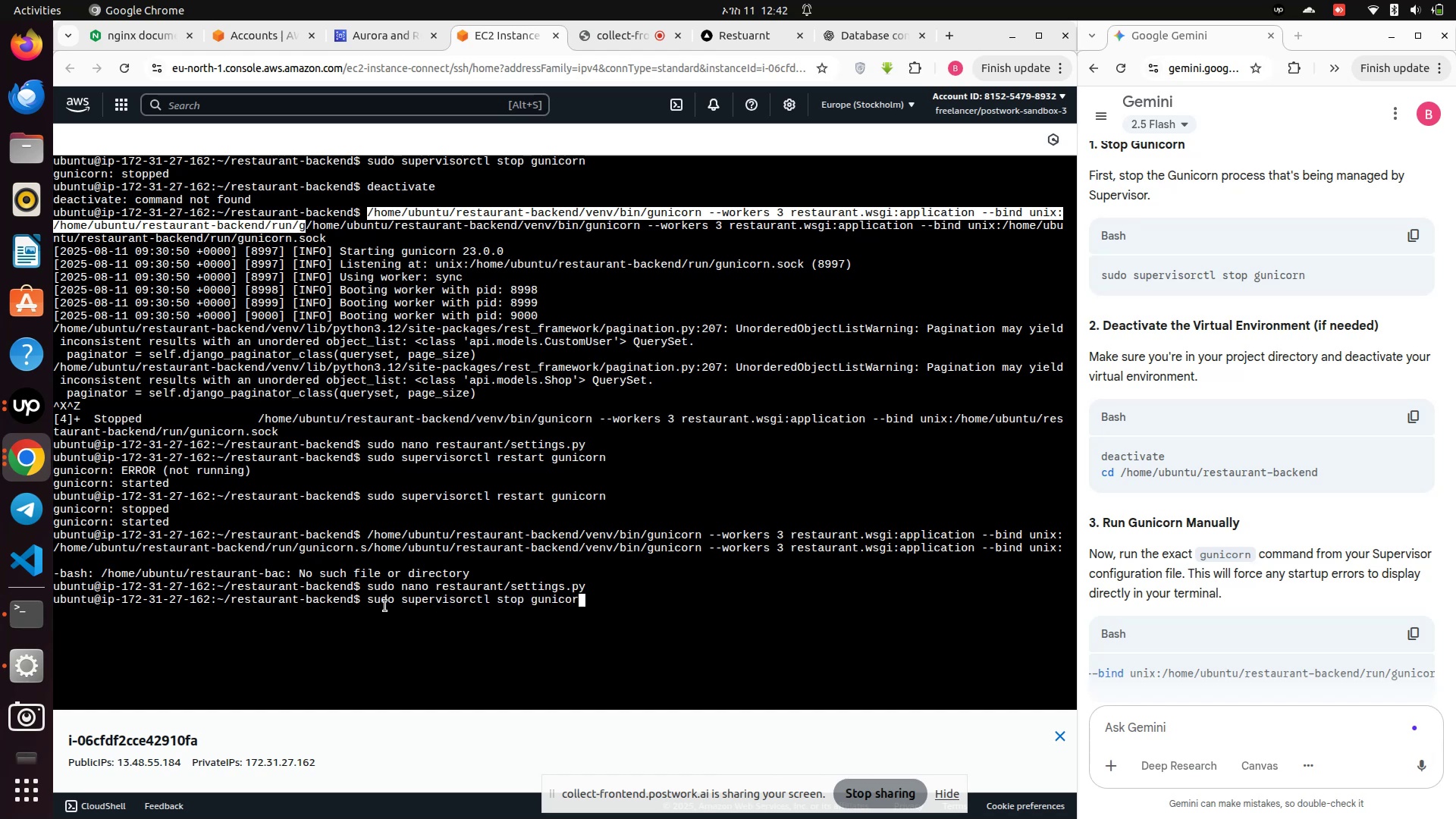 
key(Enter)
 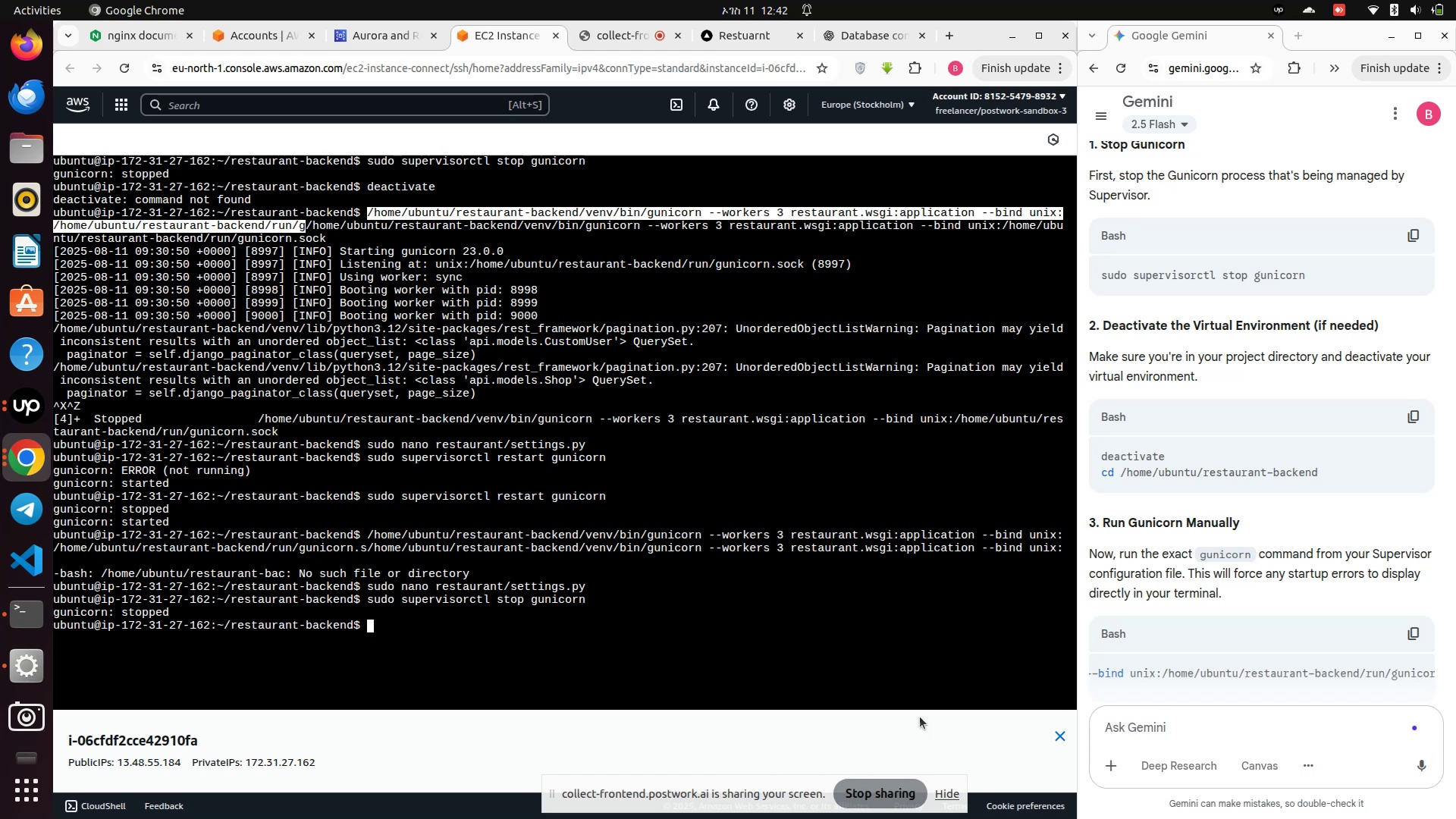 
scroll: coordinate [1241, 592], scroll_direction: down, amount: 1.0
 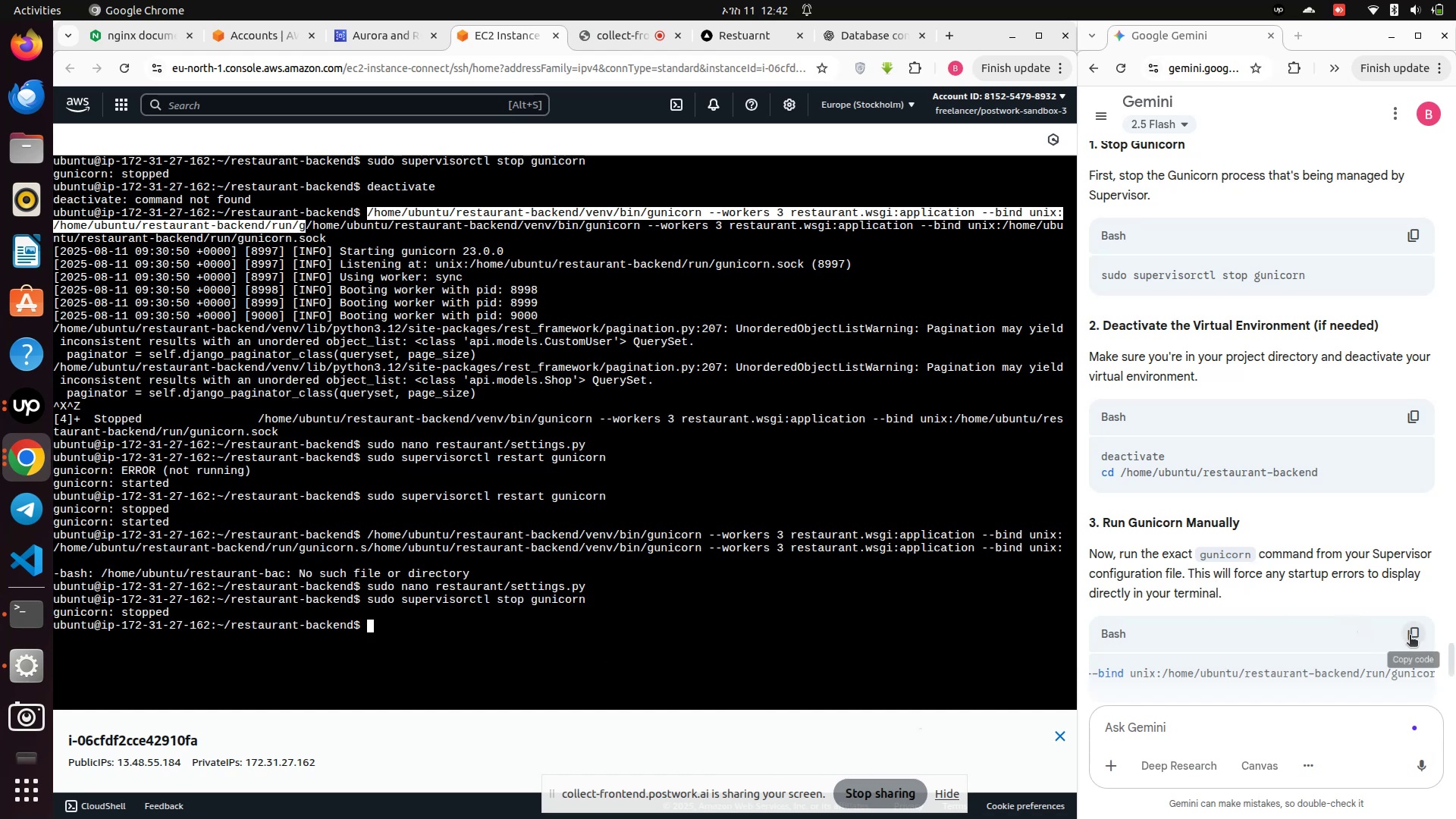 
left_click([1412, 633])
 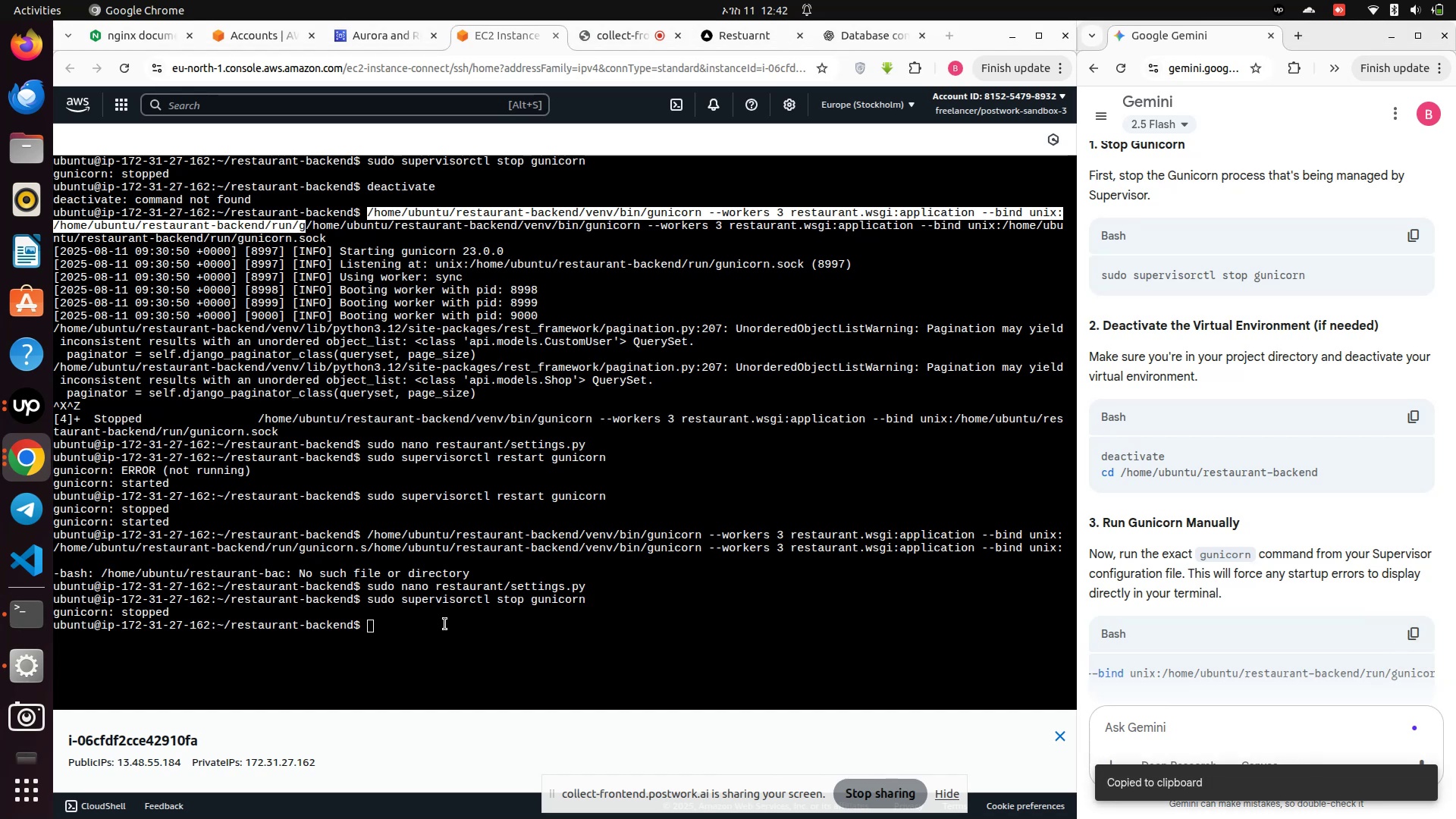 
left_click([442, 626])
 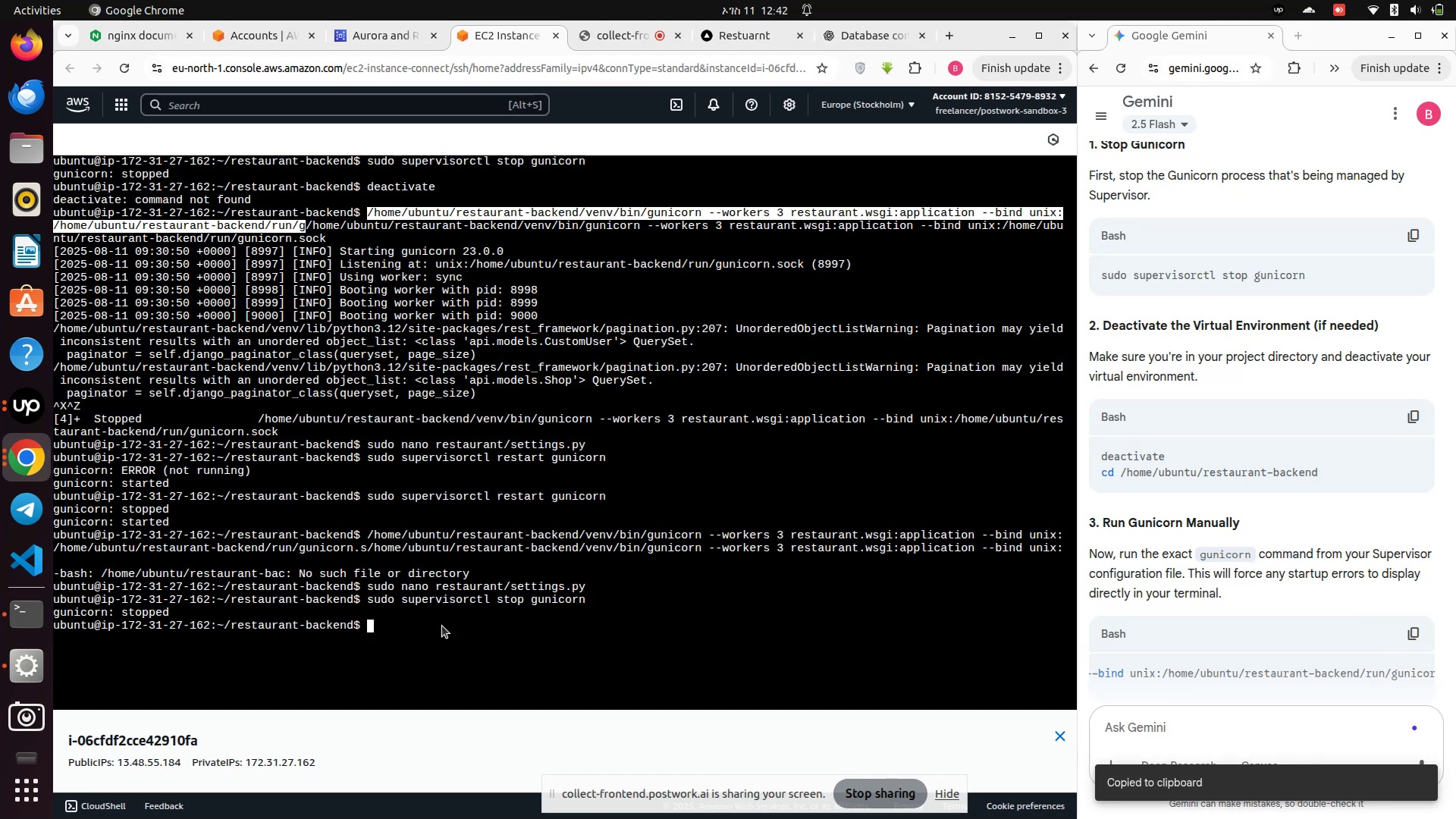 
right_click([442, 626])
 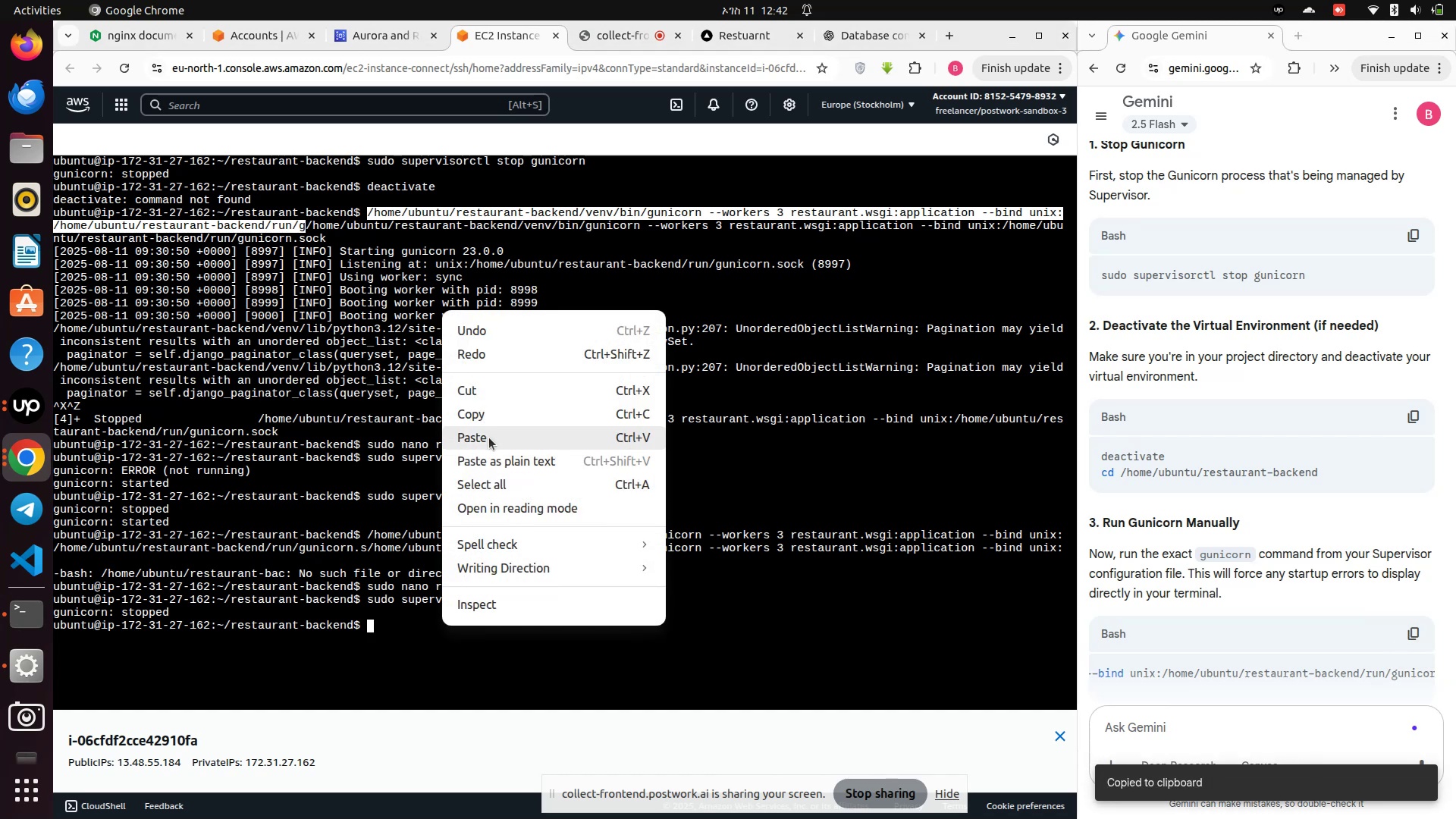 
left_click([489, 438])
 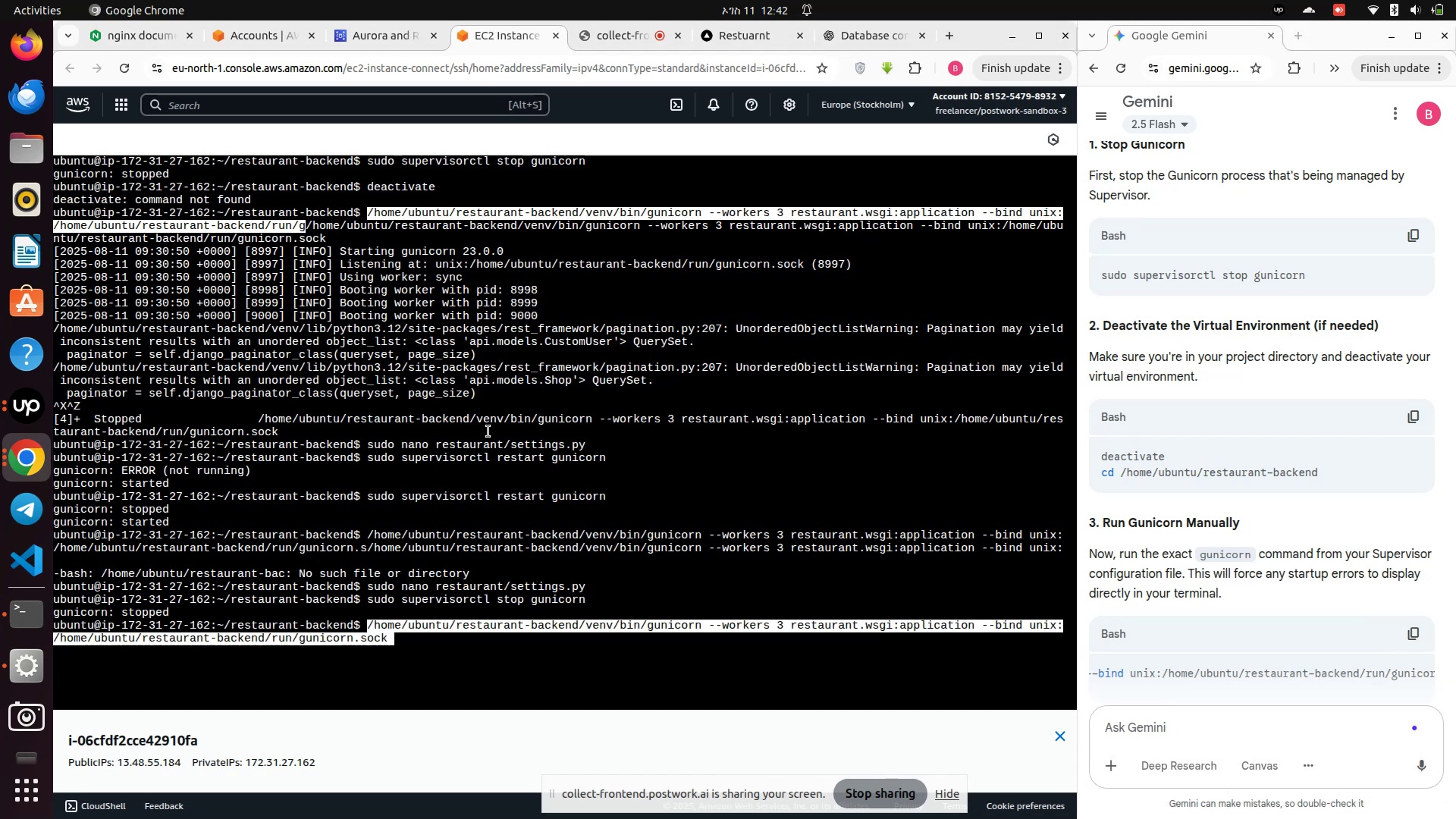 
key(Enter)
 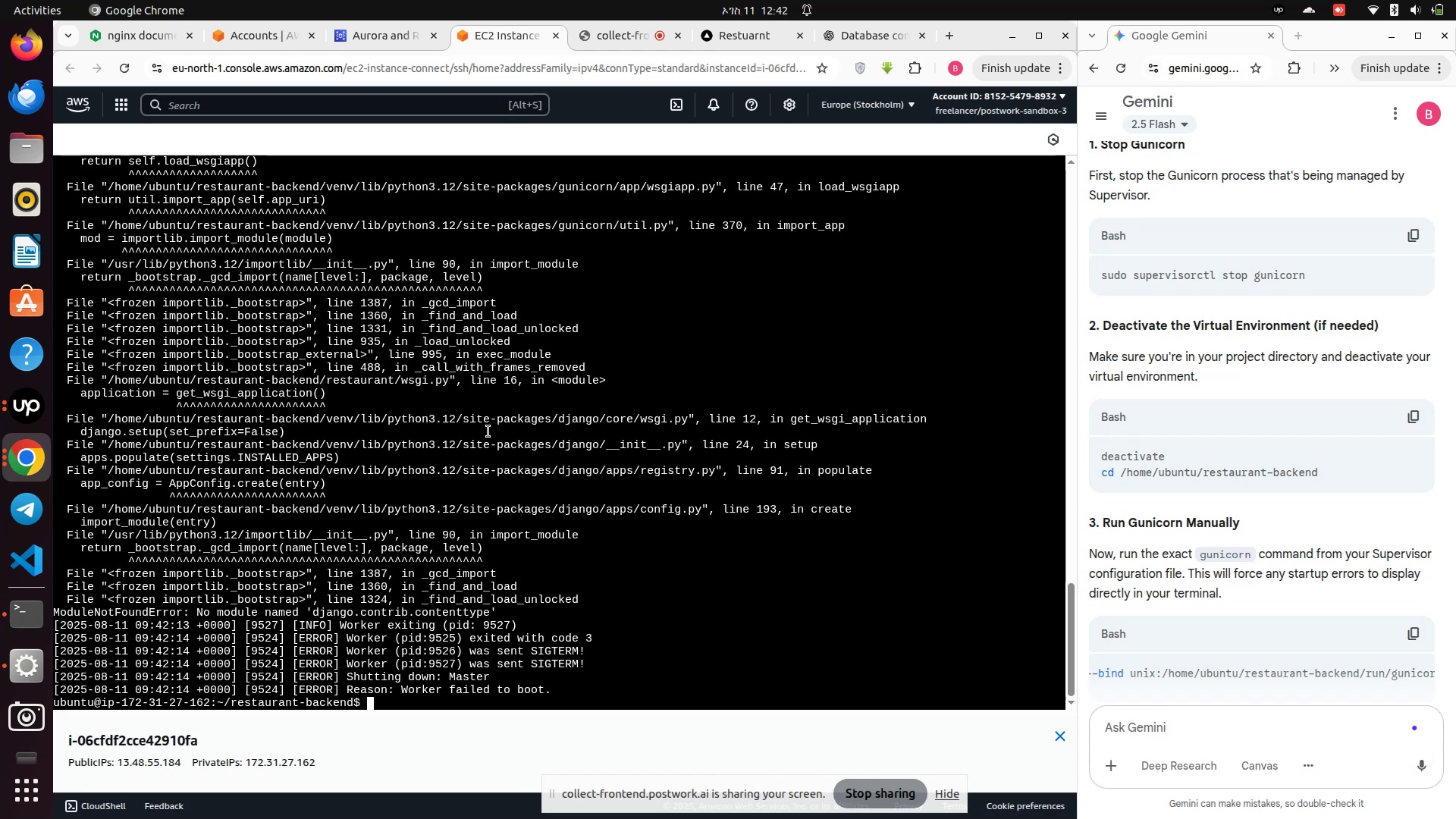 
wait(18.82)
 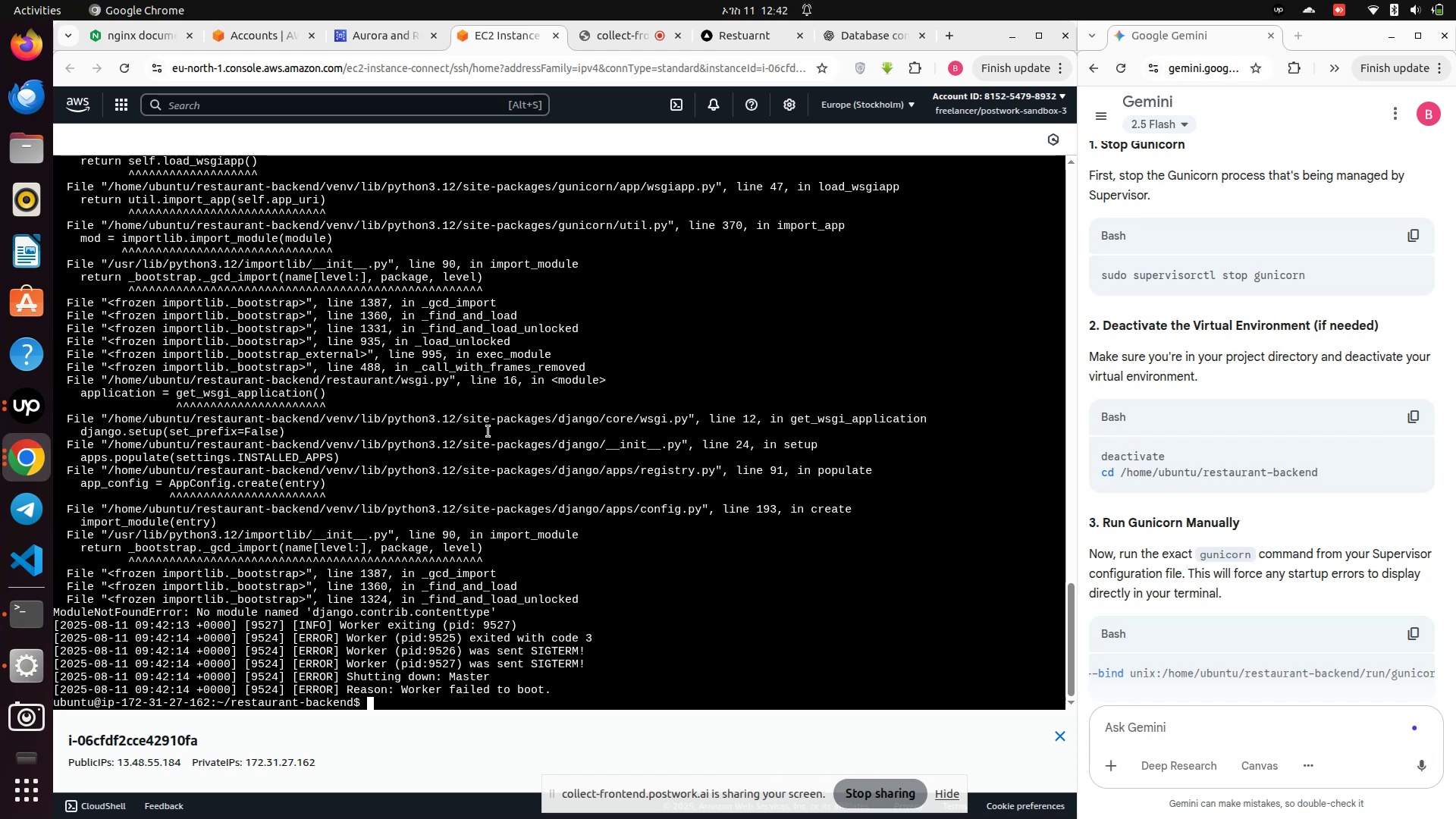 
scroll: coordinate [342, 532], scroll_direction: up, amount: 10.0
 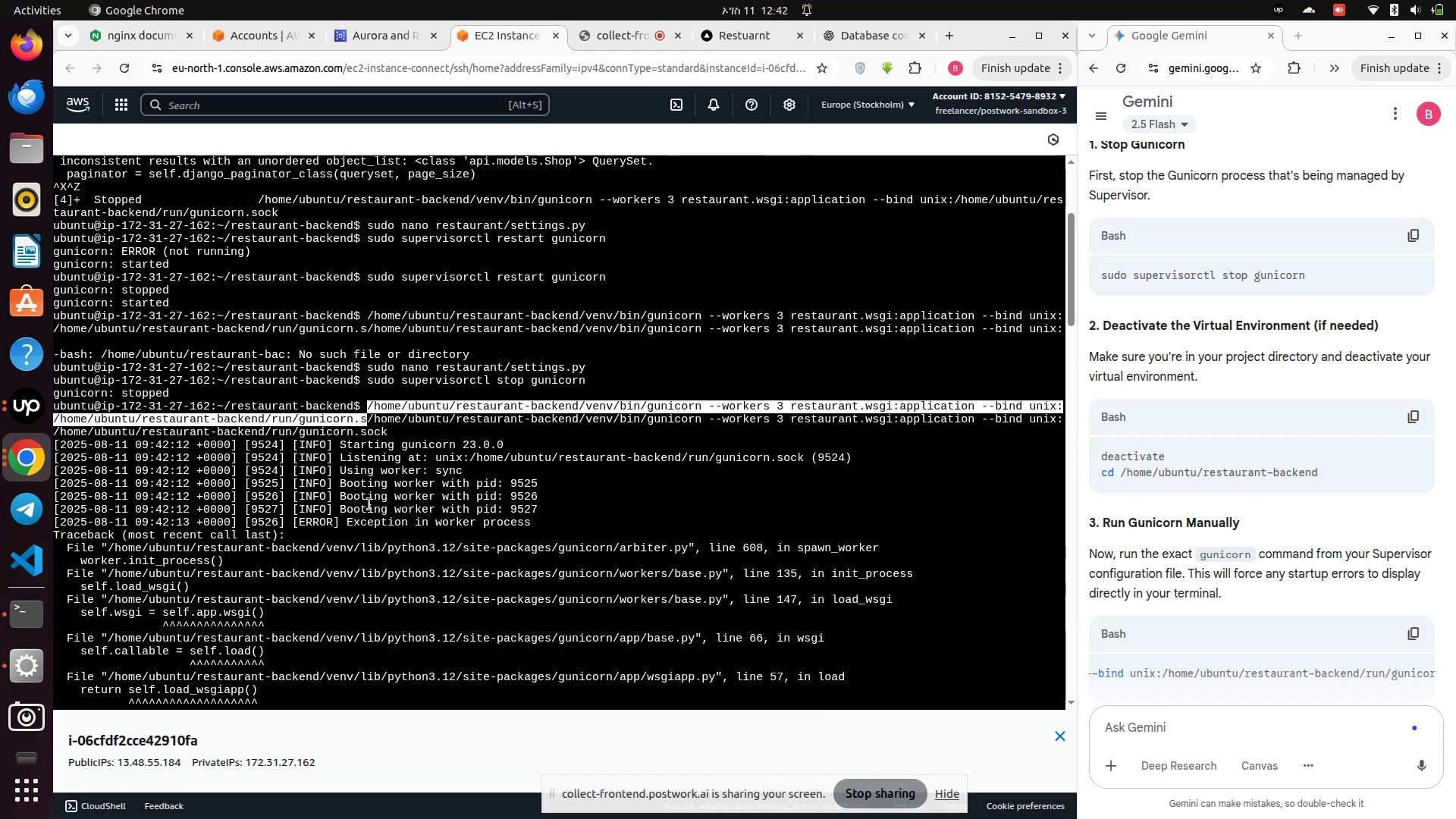 
left_click([391, 479])
 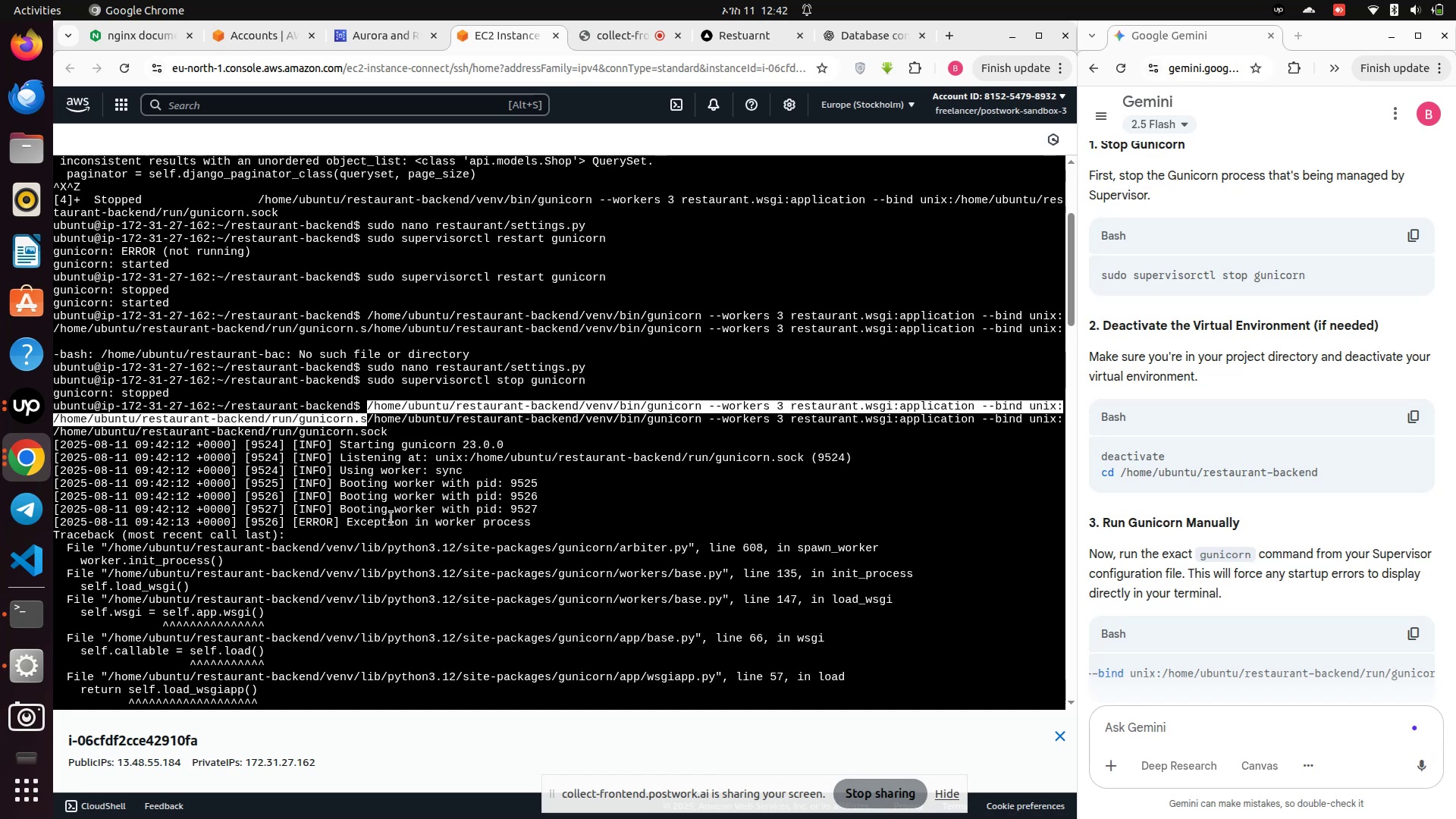 
wait(7.28)
 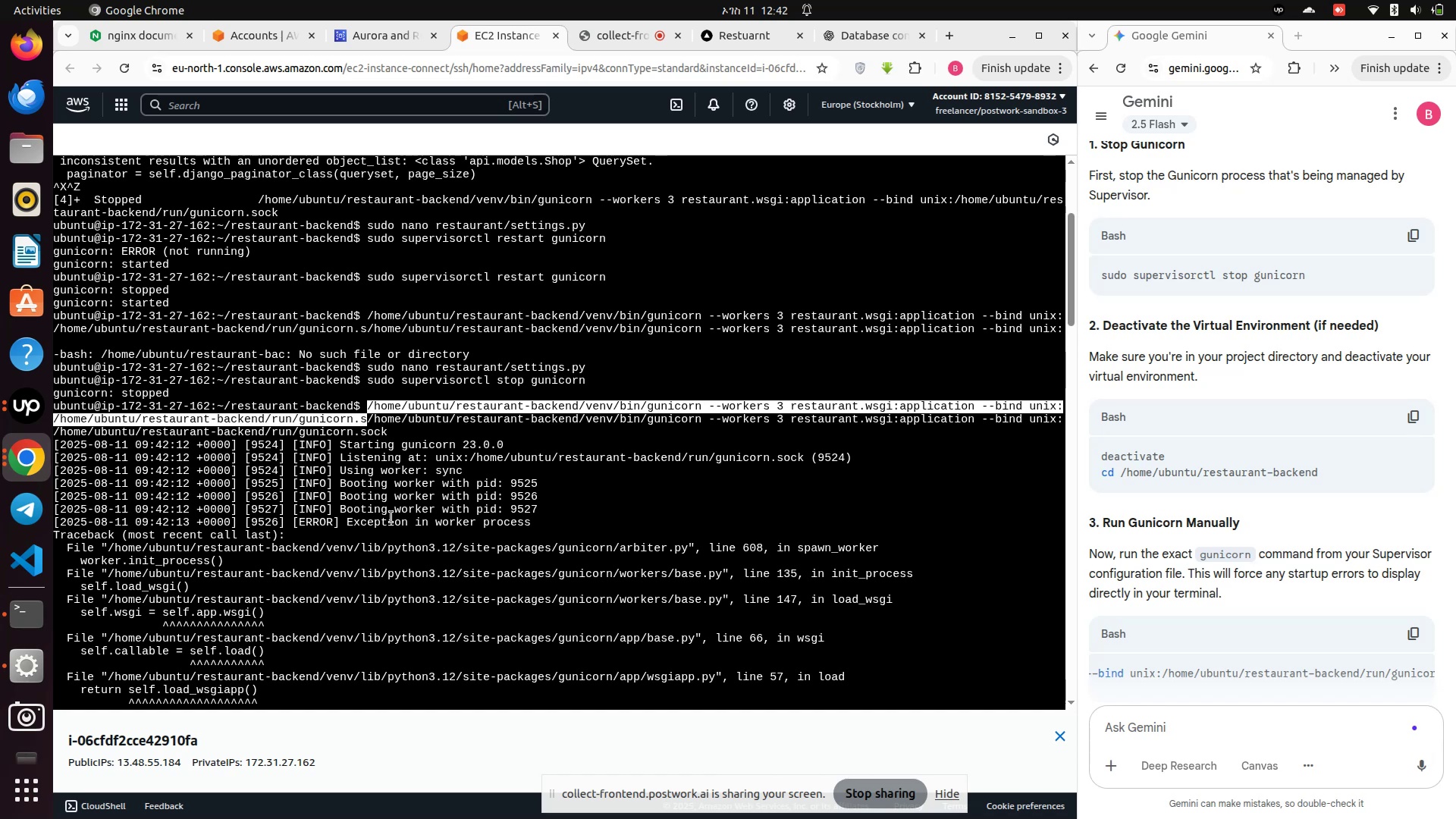 
scroll: coordinate [387, 518], scroll_direction: down, amount: 32.0
 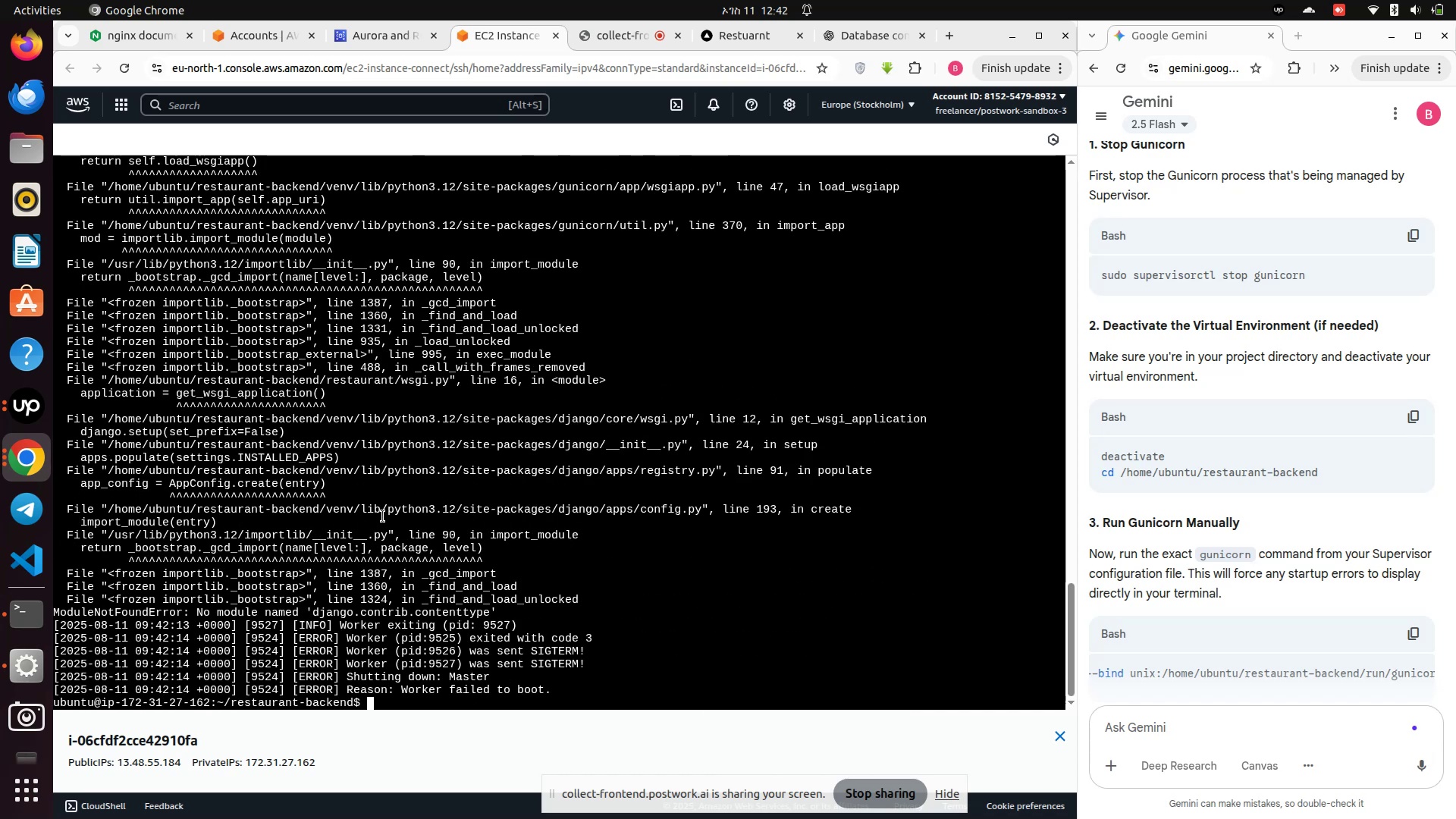 
type(source ./v)
key(Tab)
type(b)
key(Tab)
type(ac)
key(Tab)
 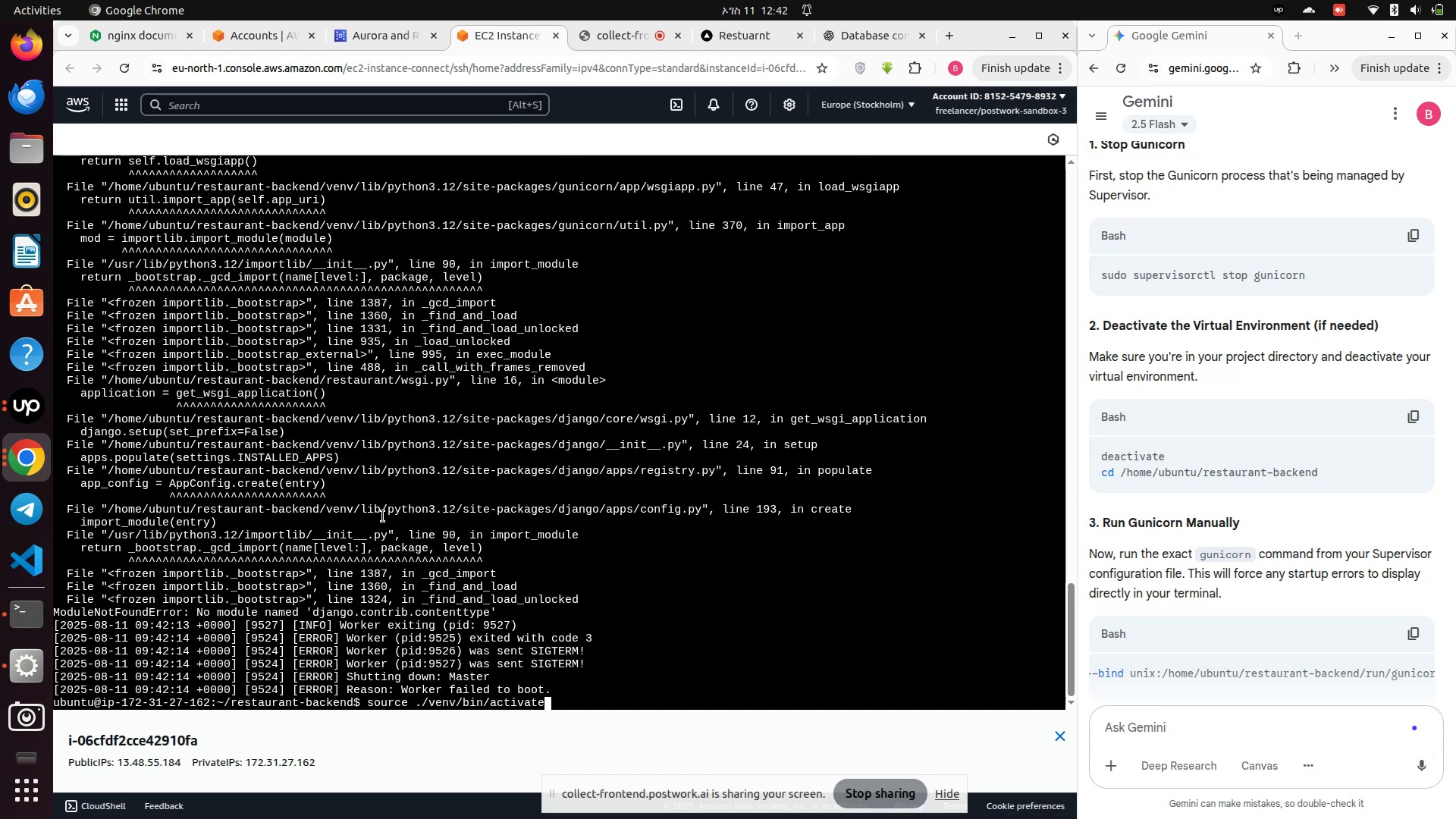 
key(Enter)
 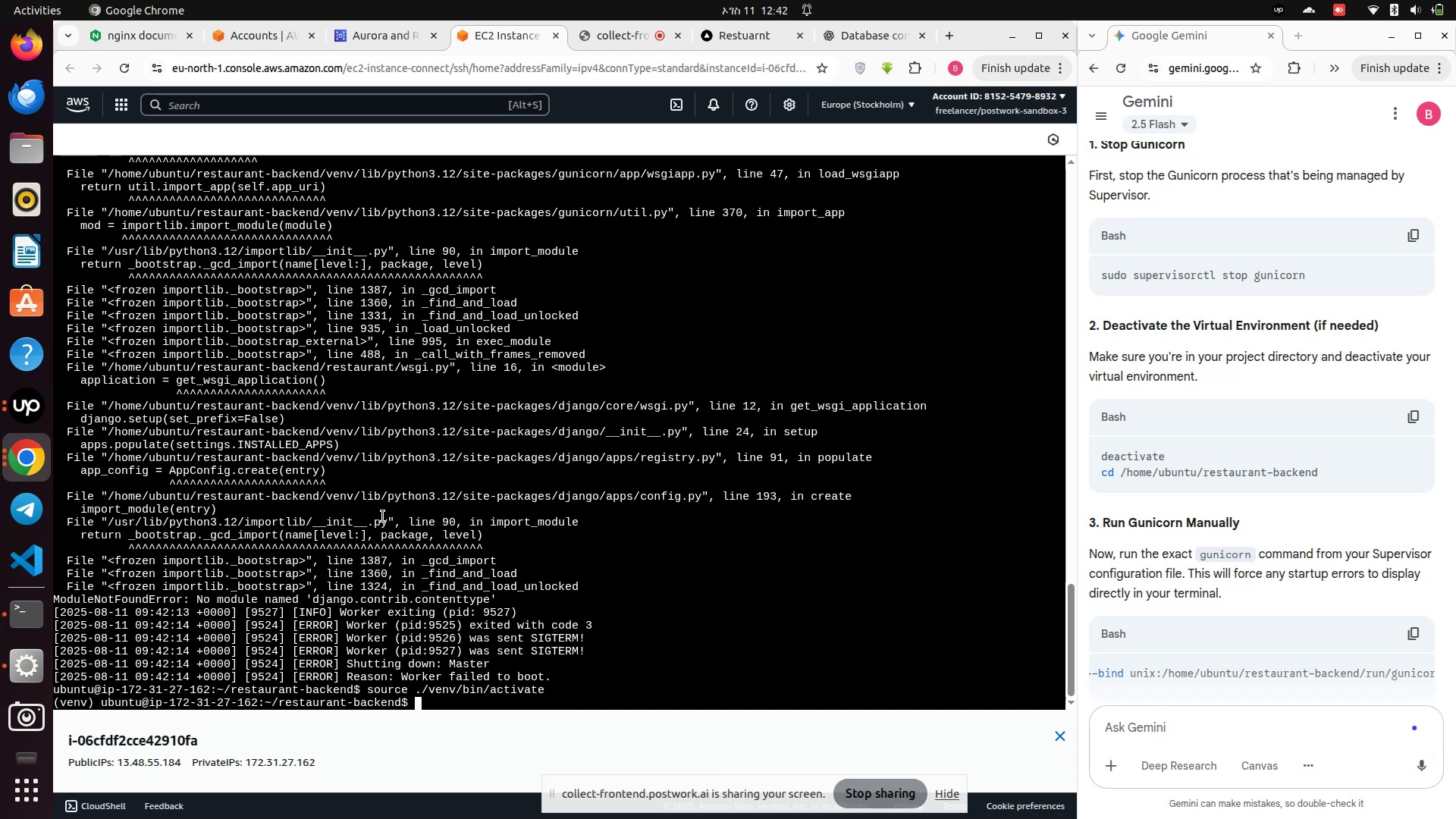 
key(ArrowUp)
 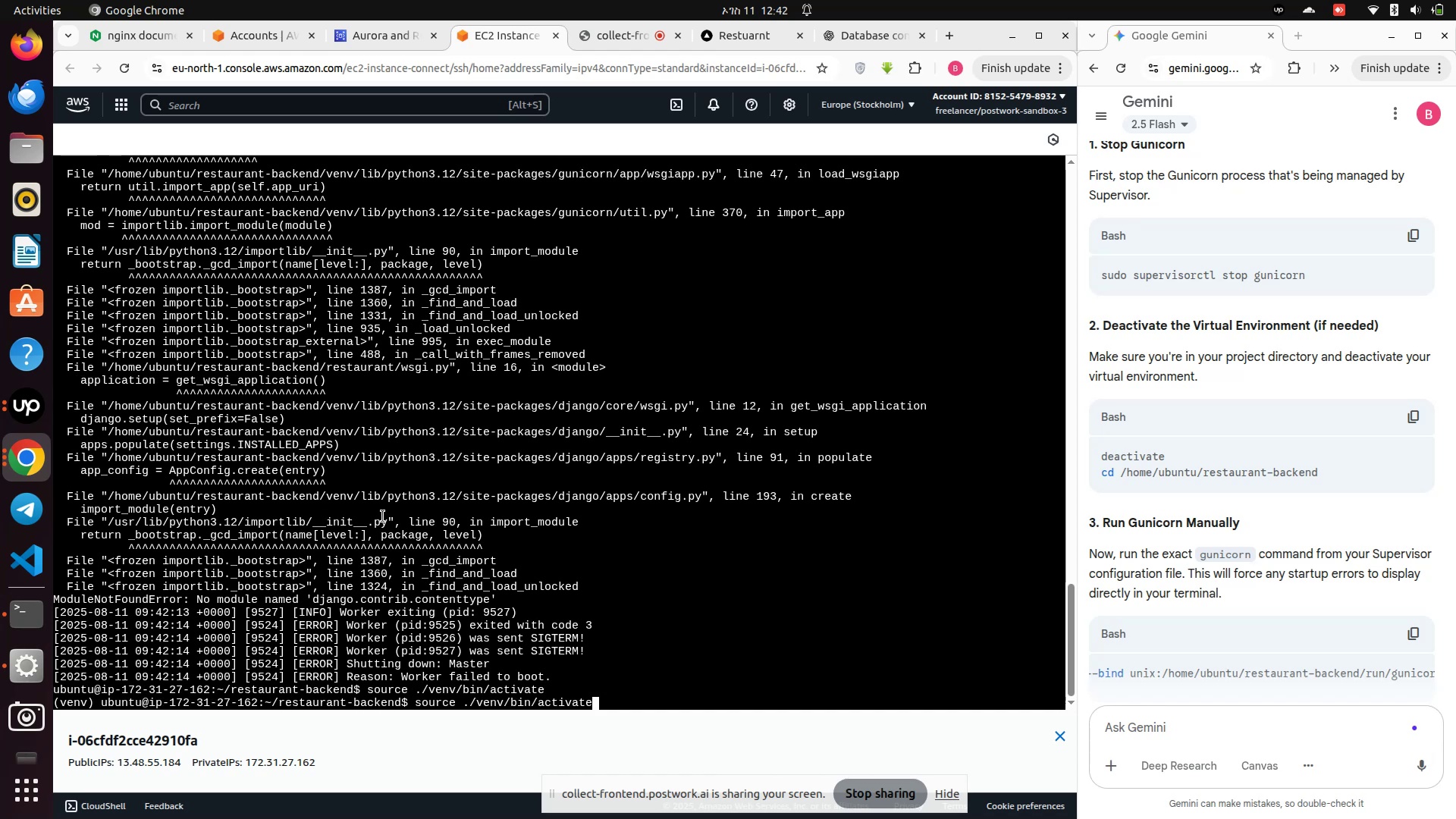 
key(ArrowUp)
 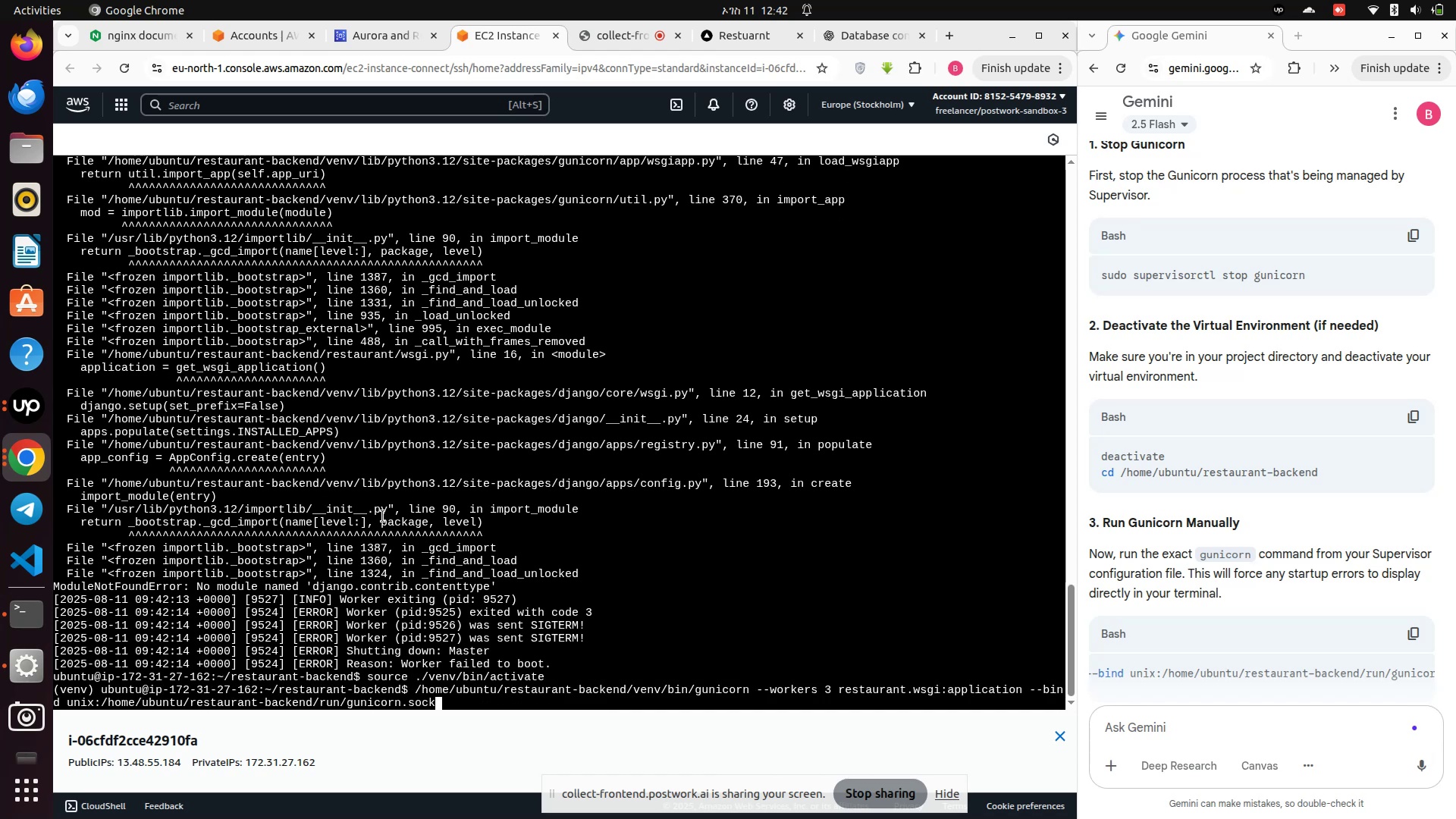 
key(Enter)
 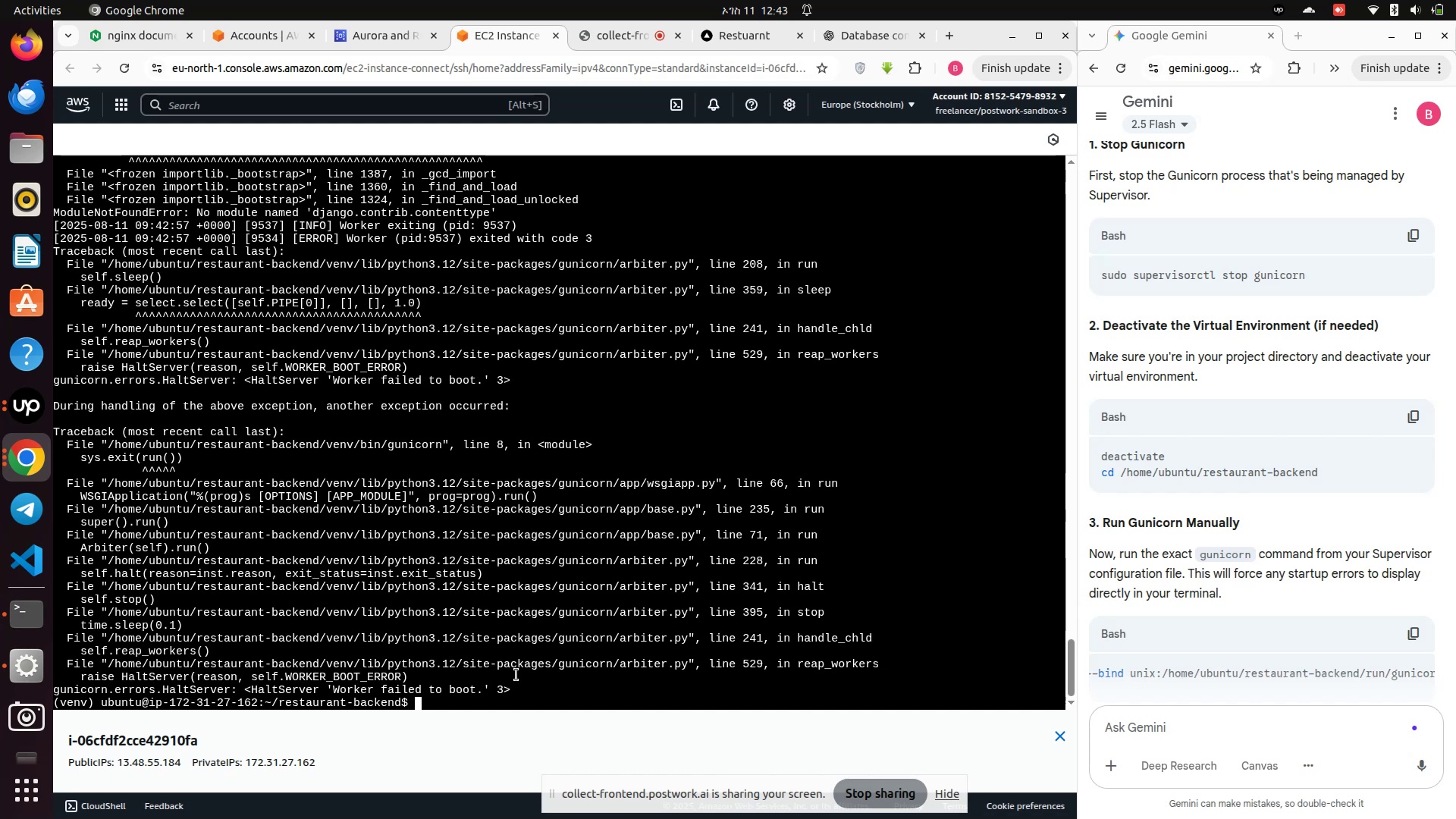 
wait(7.8)
 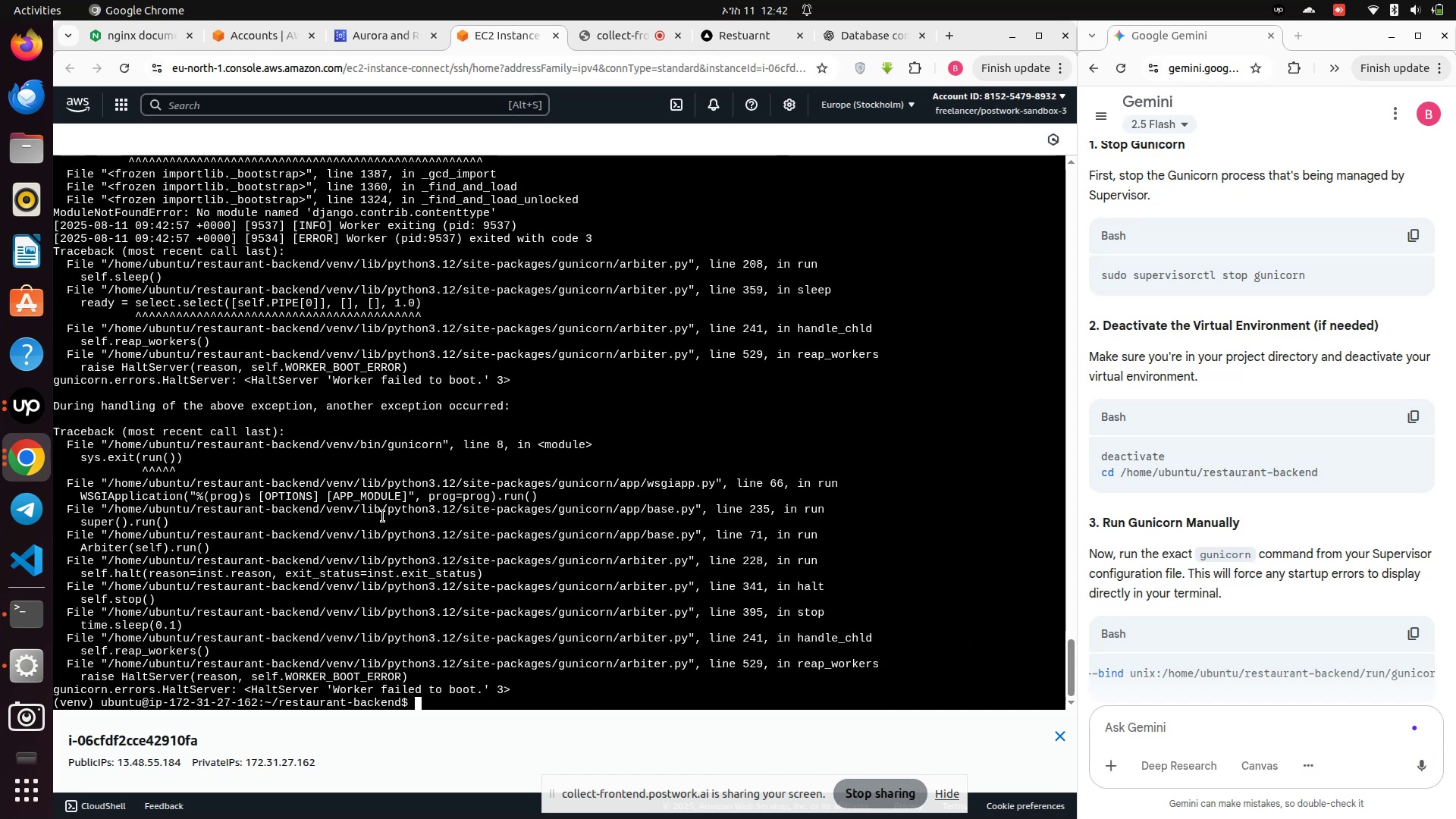 
left_click_drag(start_coordinate=[522, 696], to_coordinate=[64, 275])
 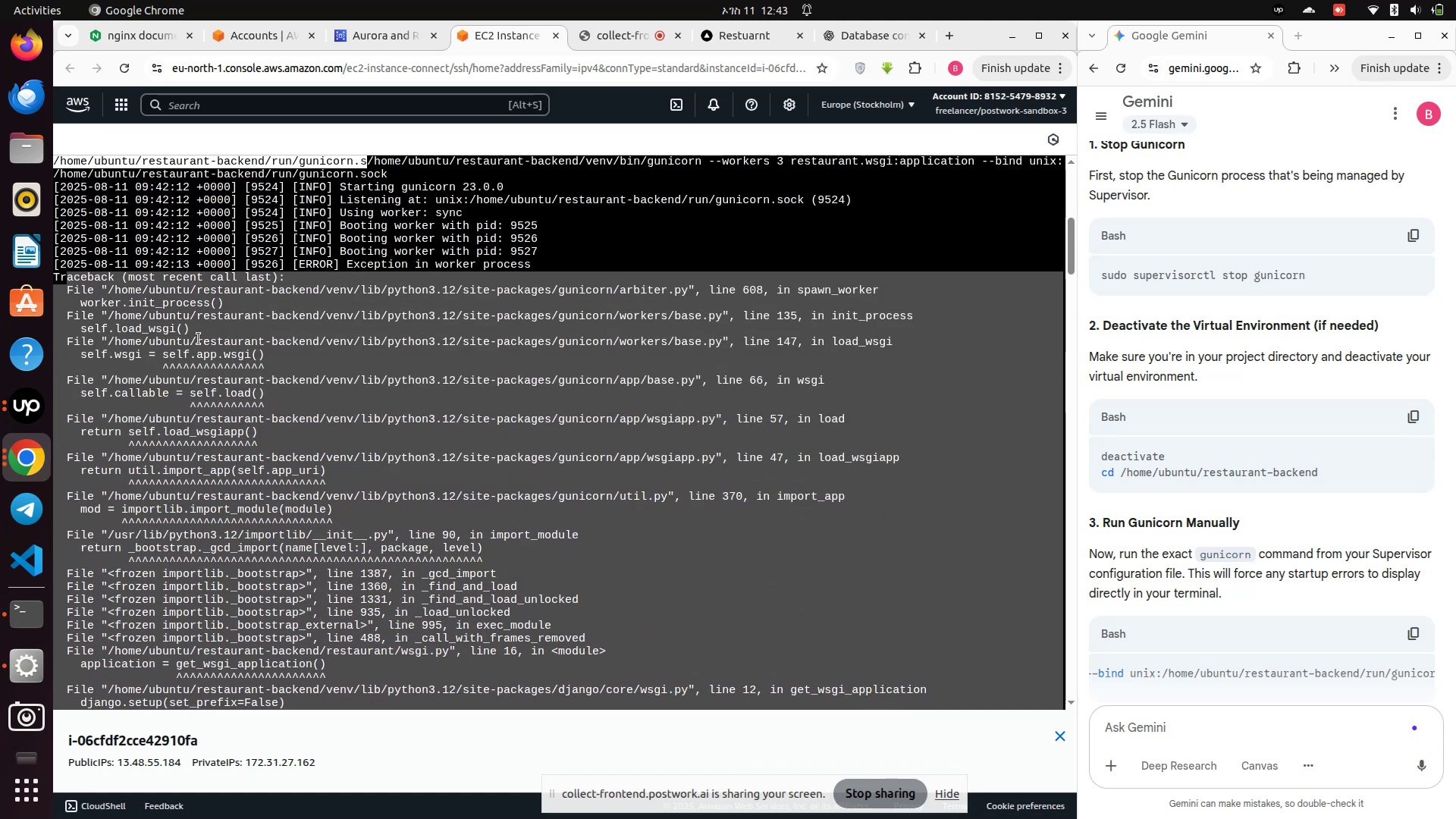 
right_click([199, 339])
 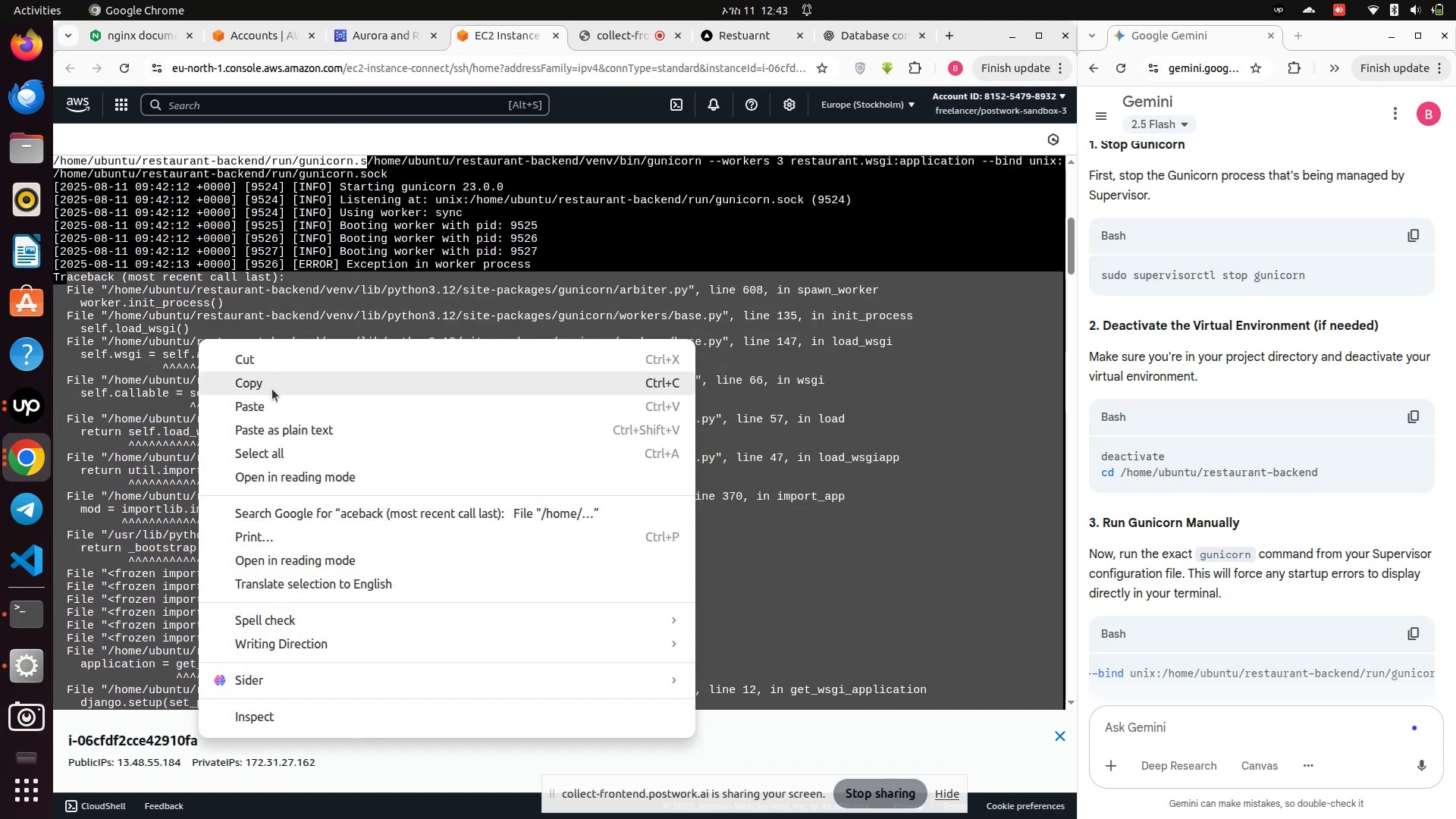 
left_click([272, 389])
 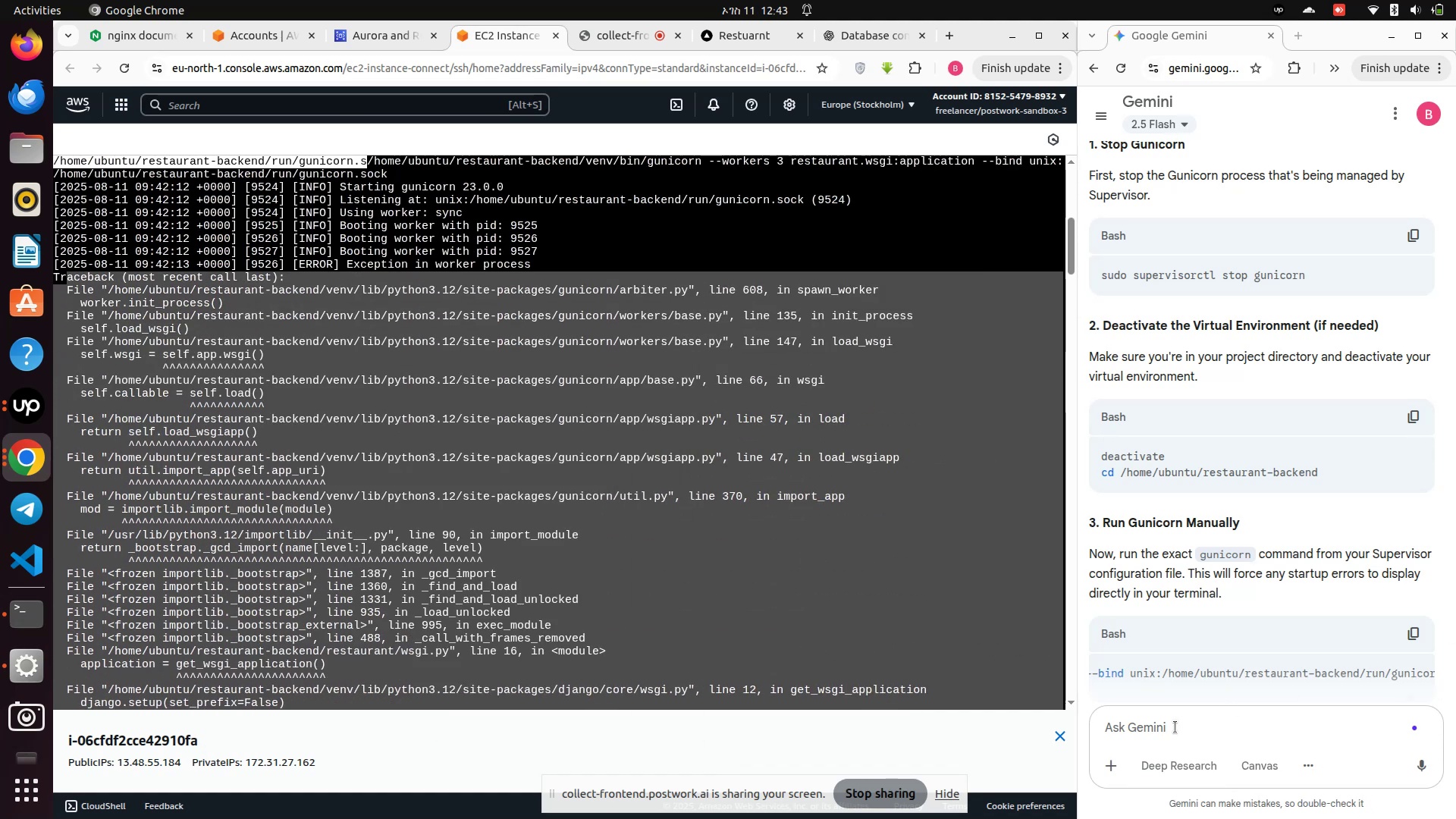 
left_click([1168, 719])
 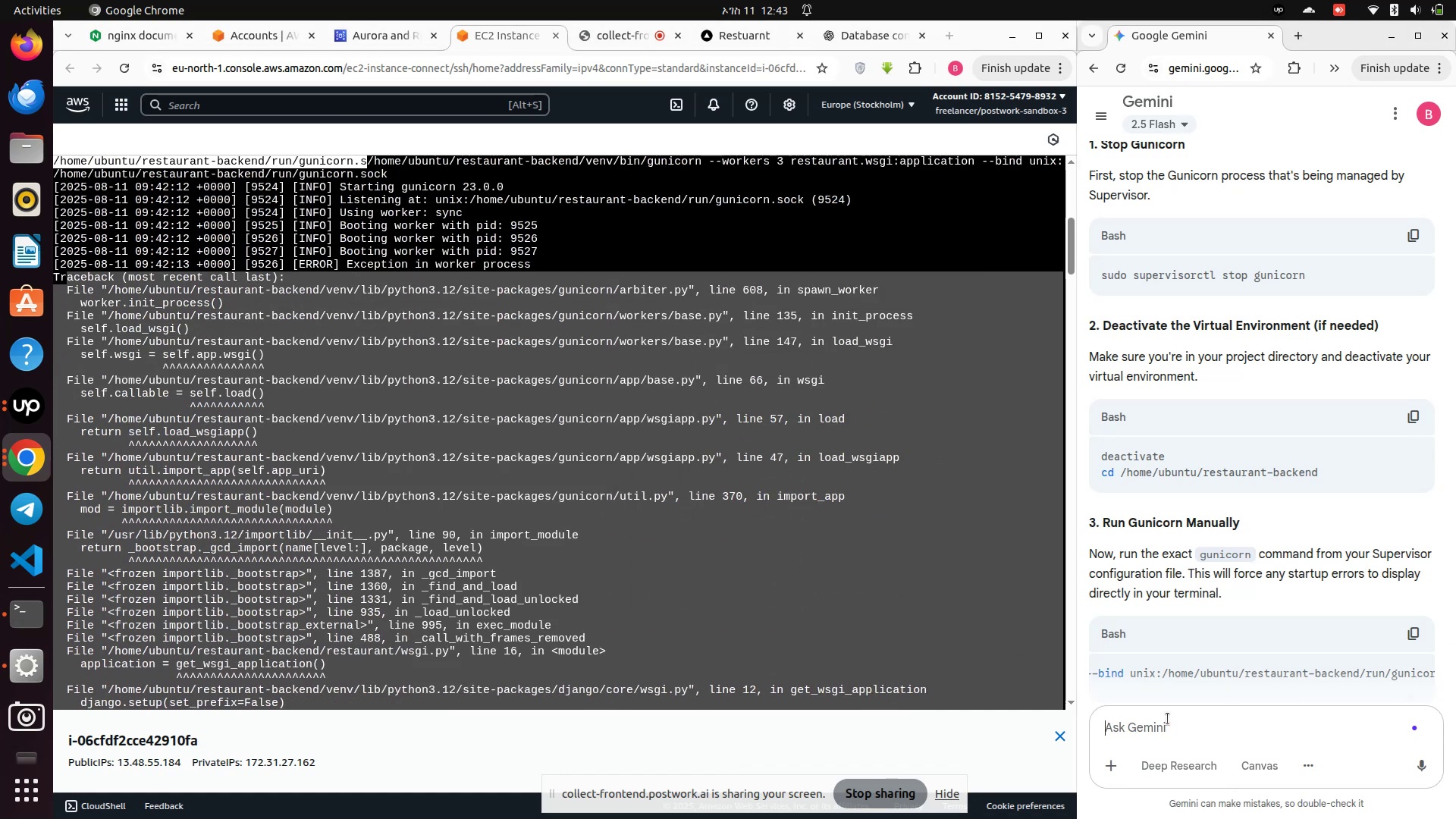 
key(Control+V)
 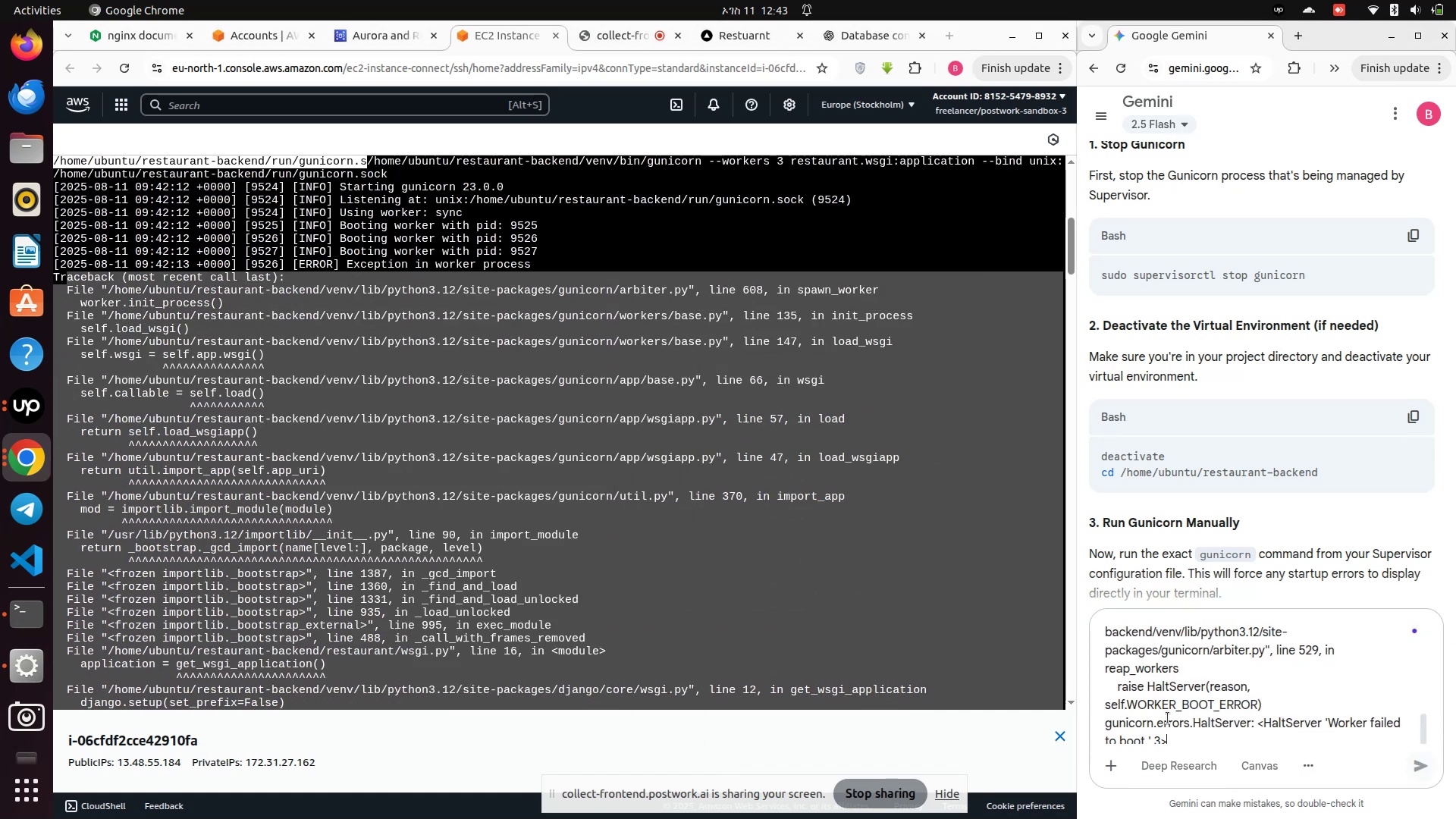 
key(Enter)
 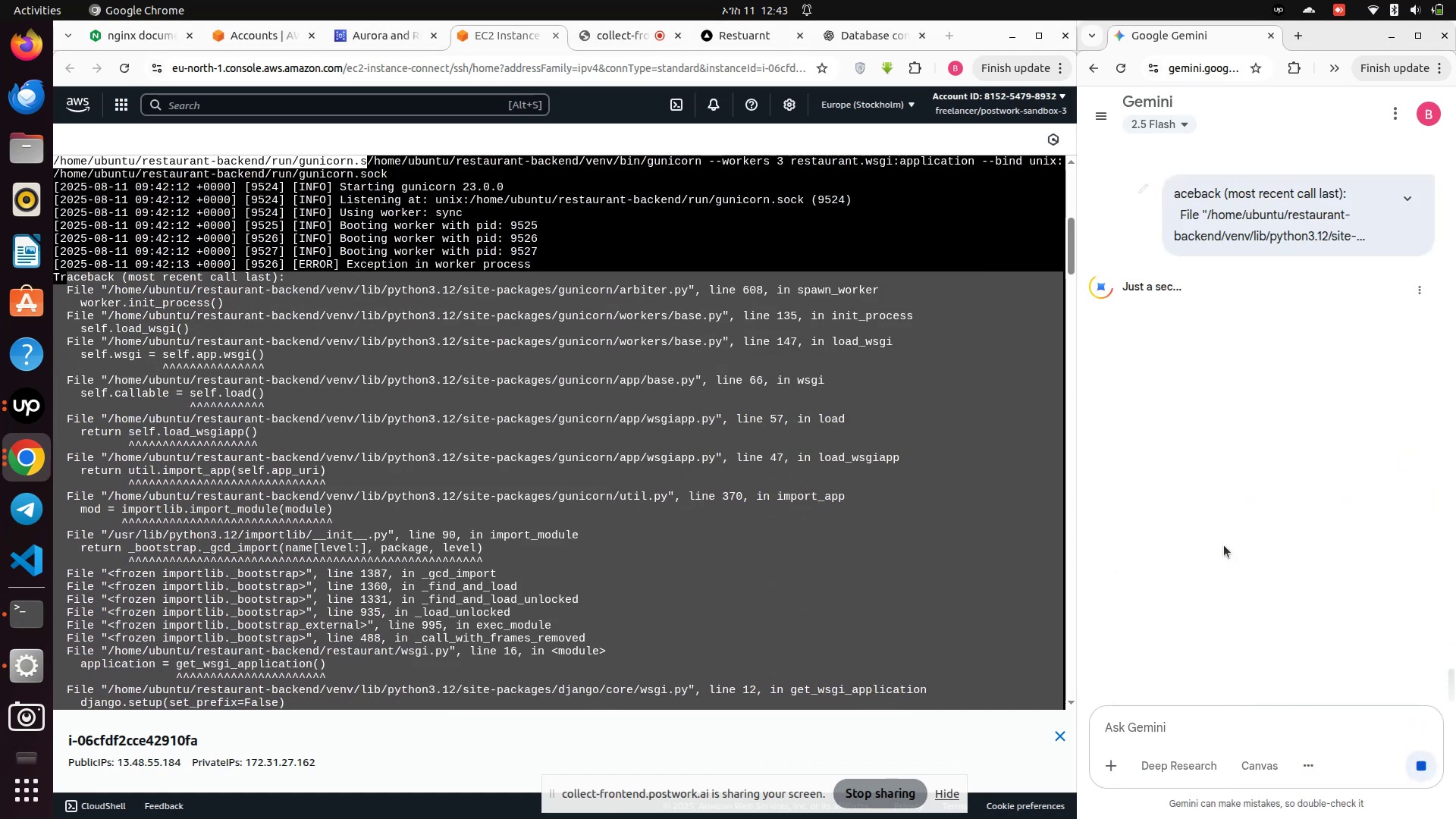 
scroll: coordinate [1269, 475], scroll_direction: down, amount: 63.0
 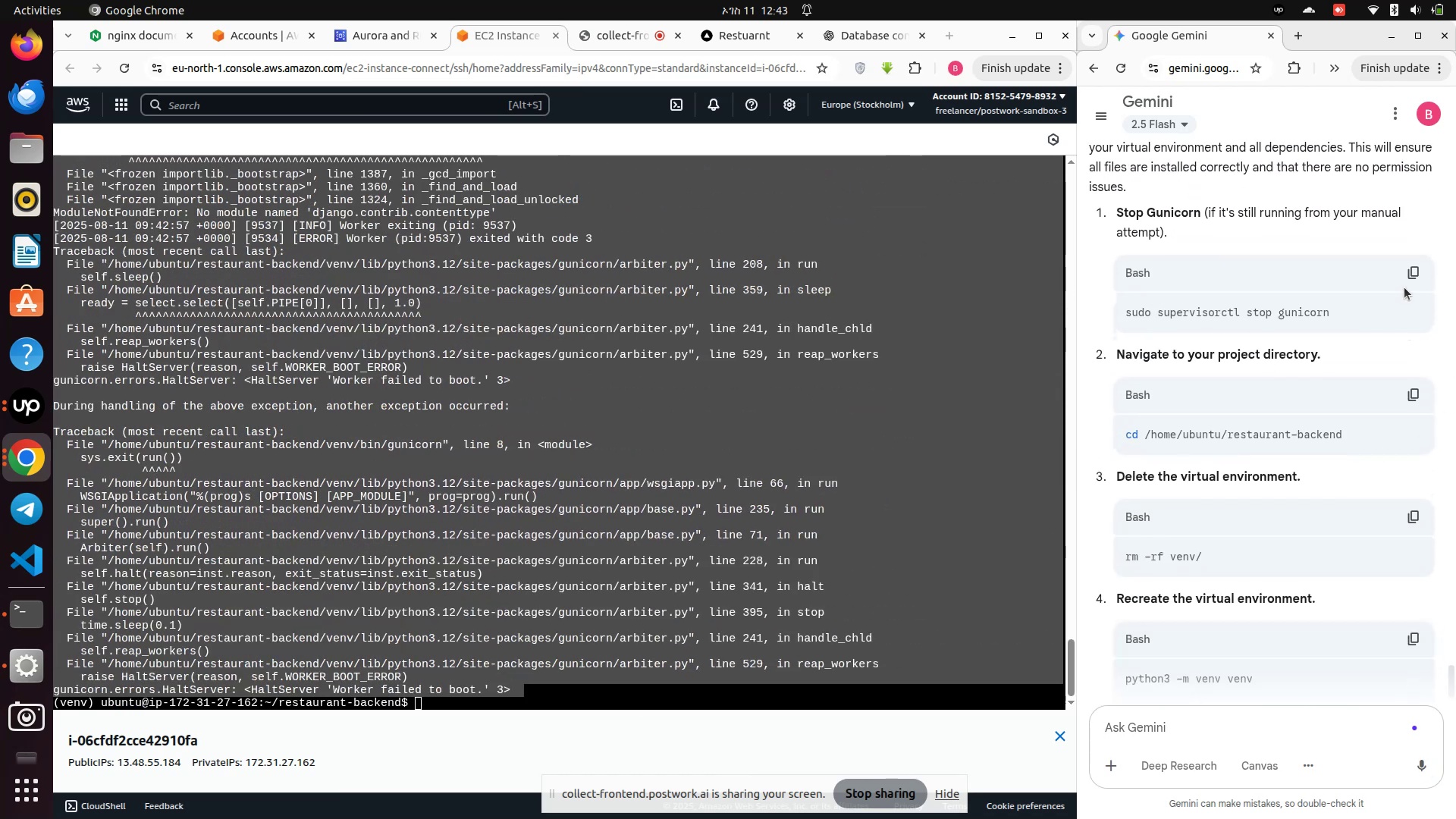 
left_click([1409, 272])
 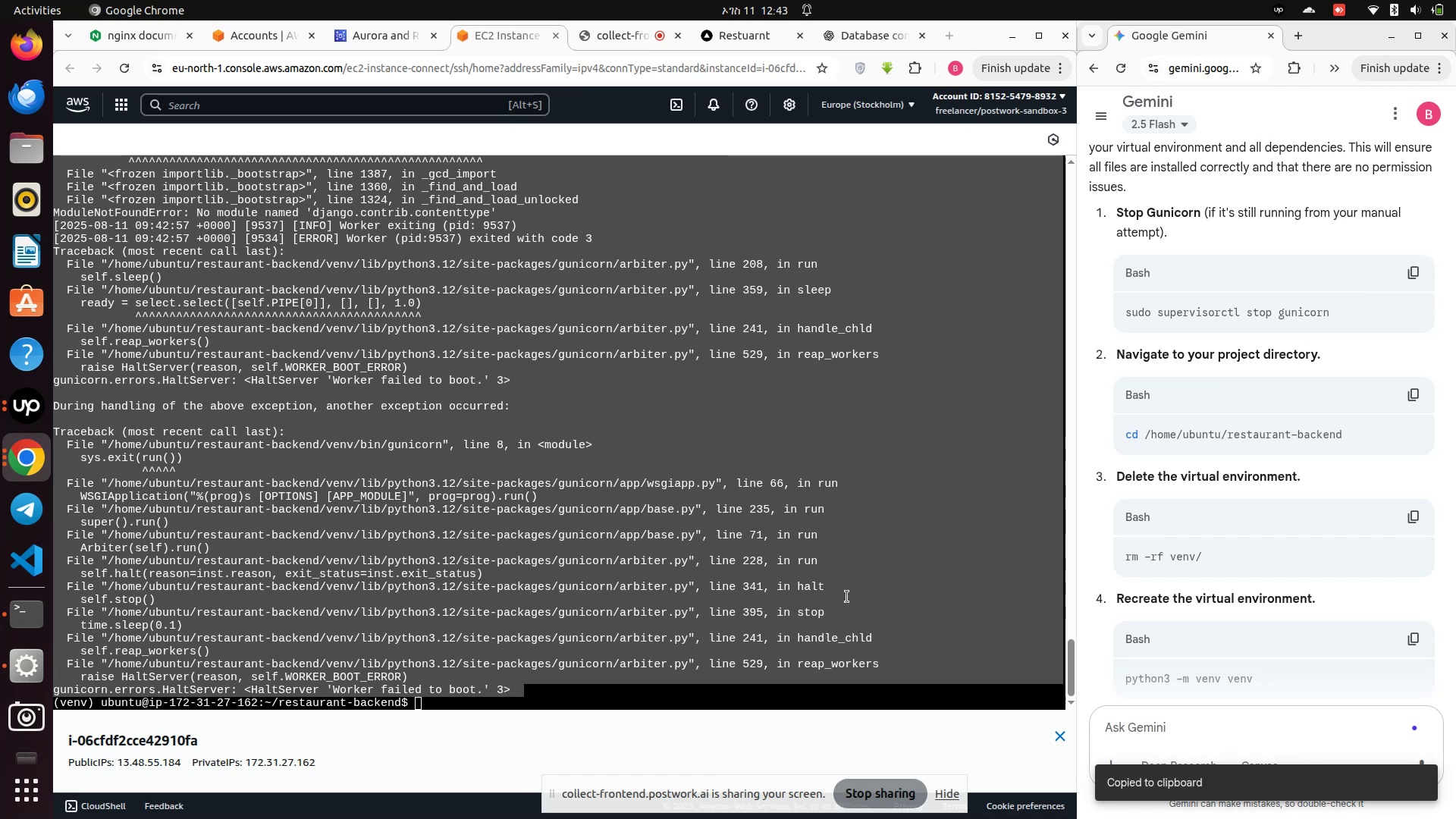 
scroll: coordinate [633, 601], scroll_direction: down, amount: 5.0
 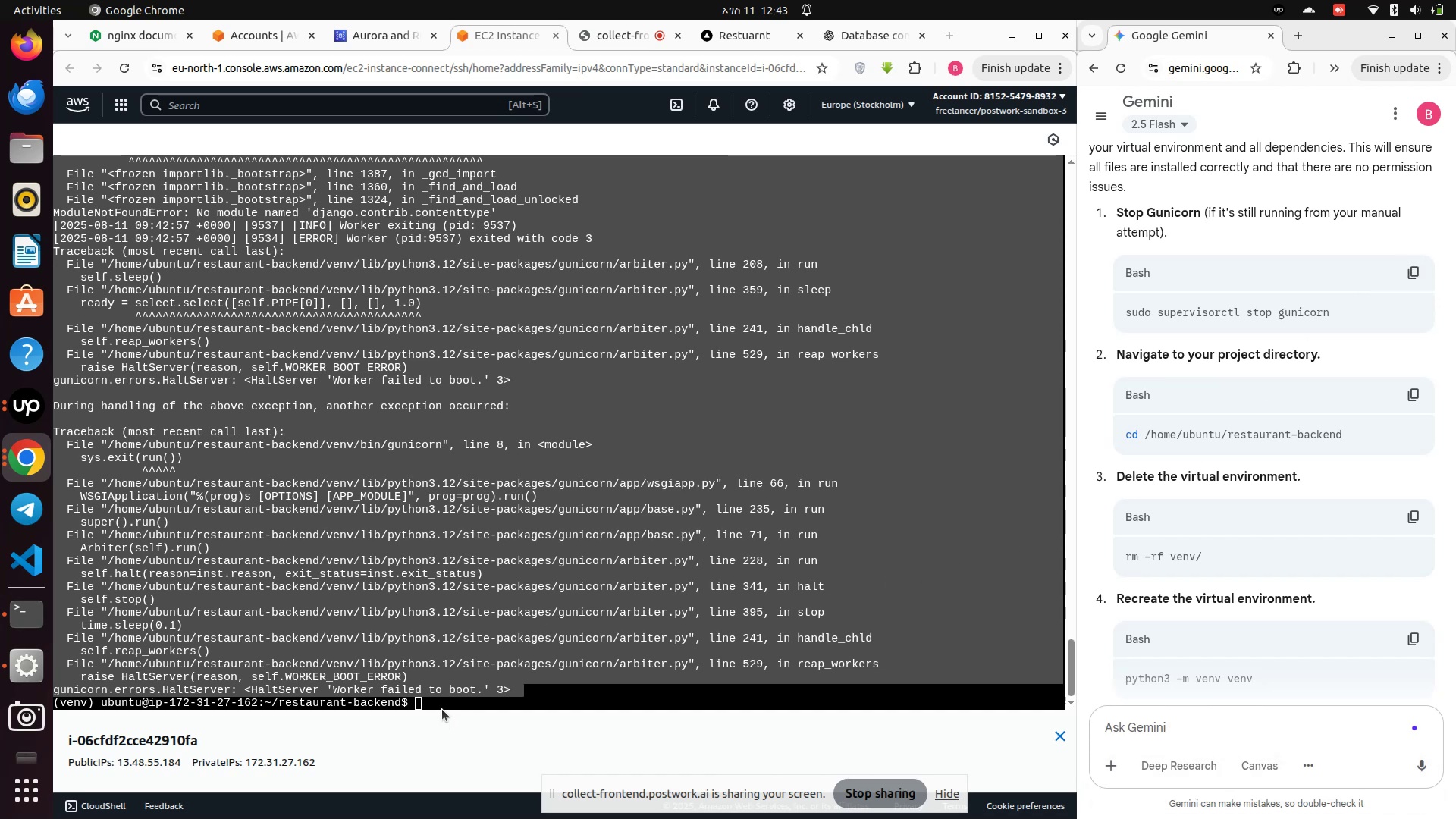 
left_click([444, 705])
 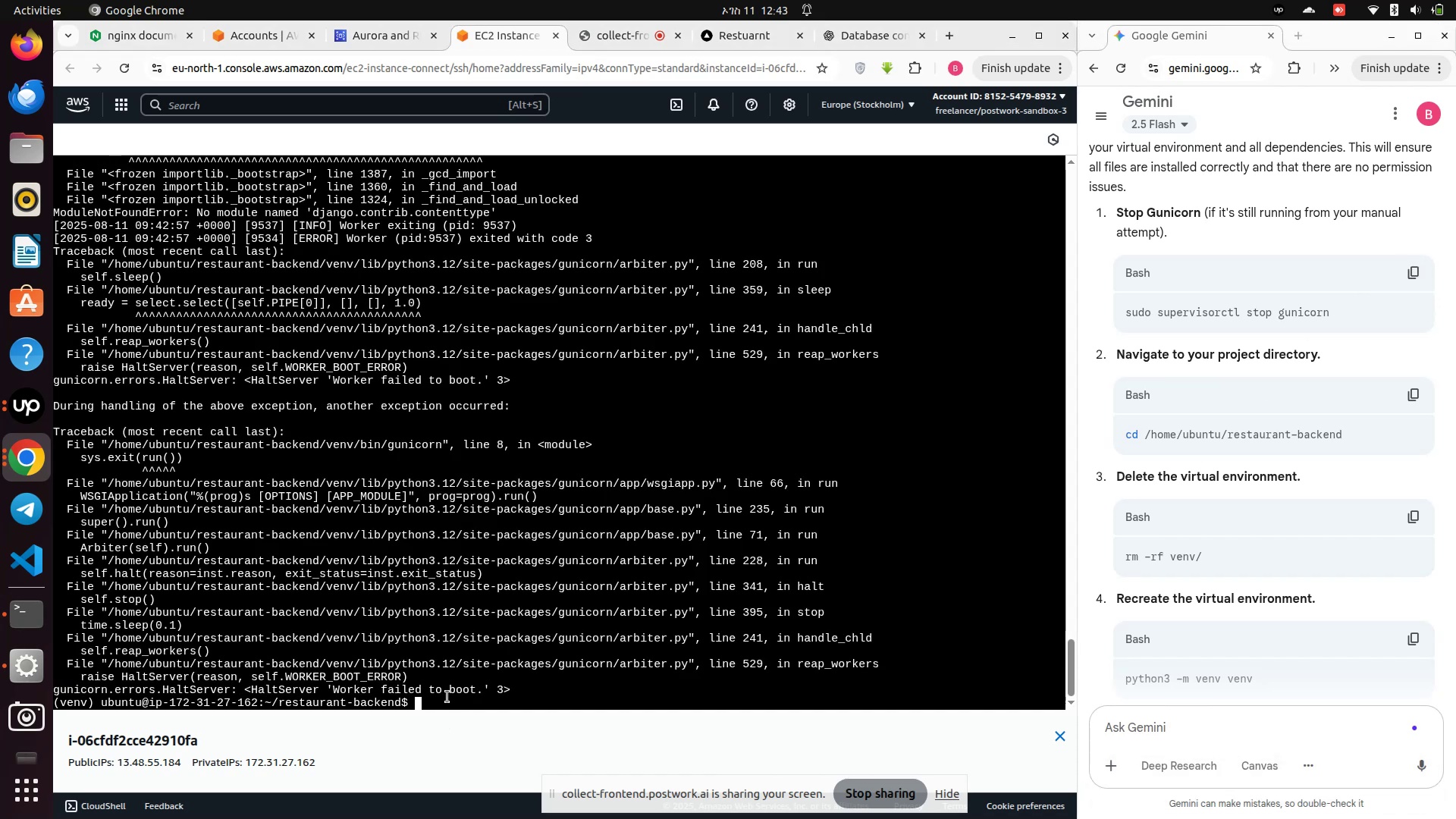 
right_click([447, 697])
 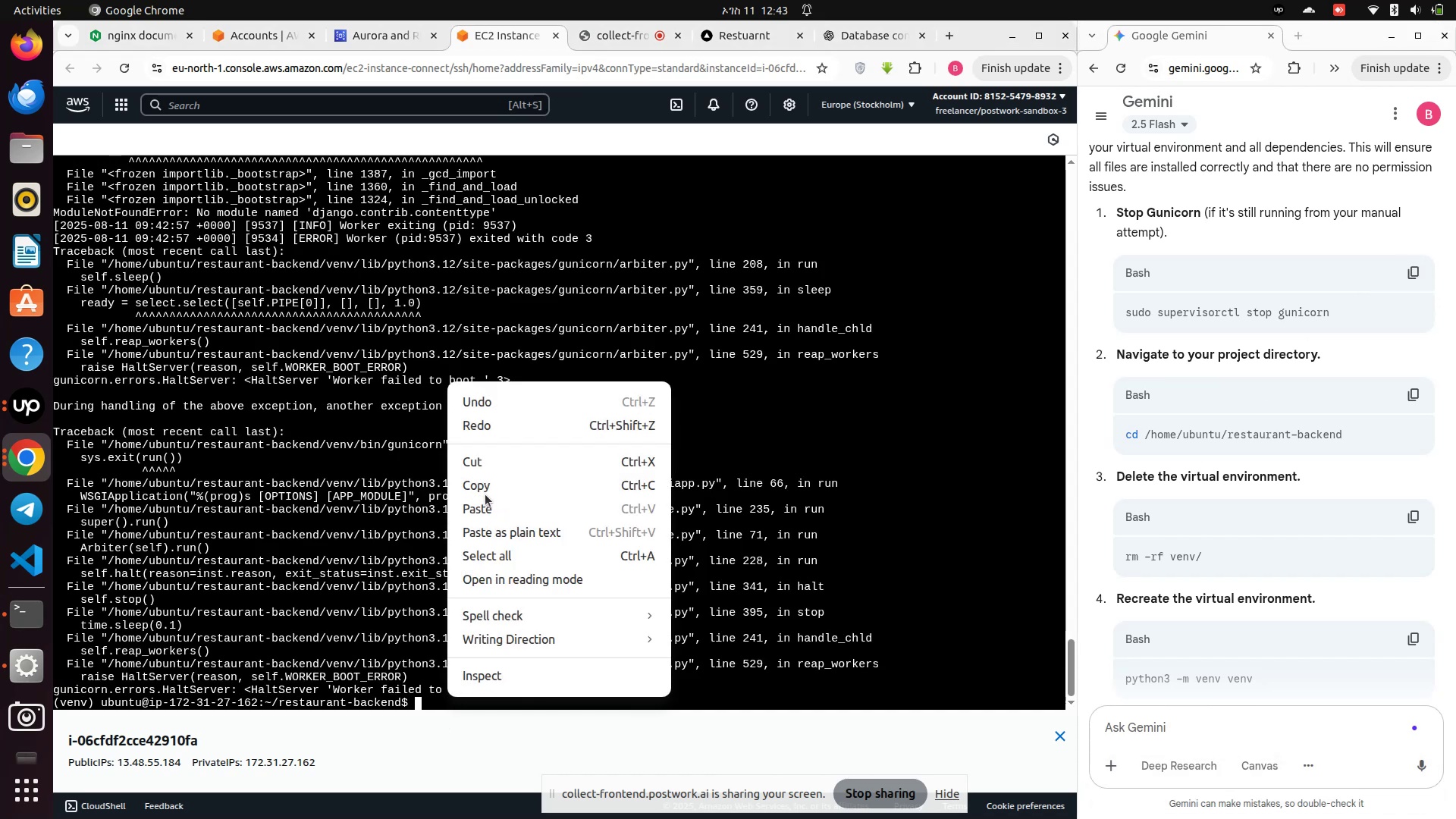 
left_click([484, 504])
 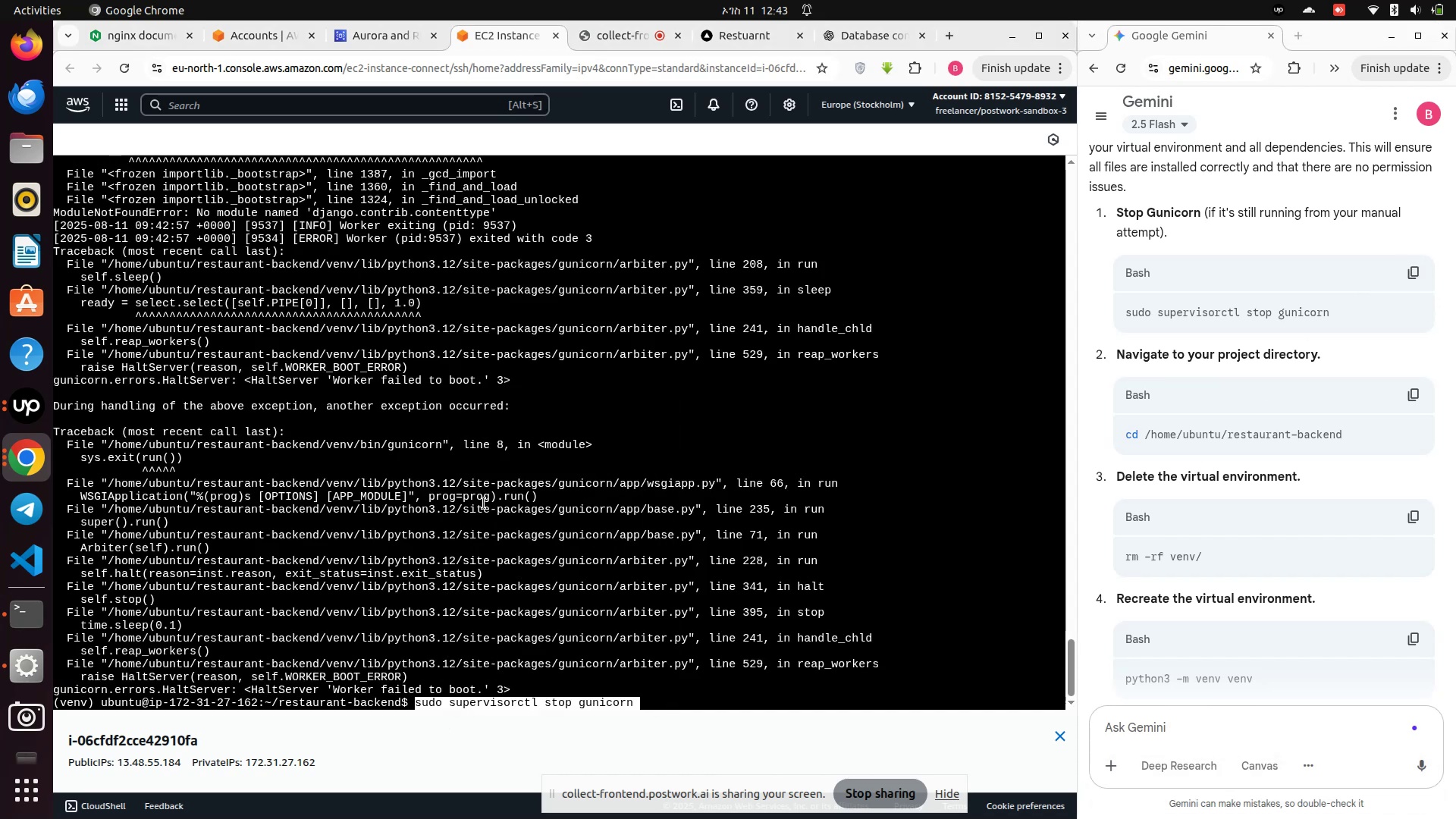 
key(Enter)
 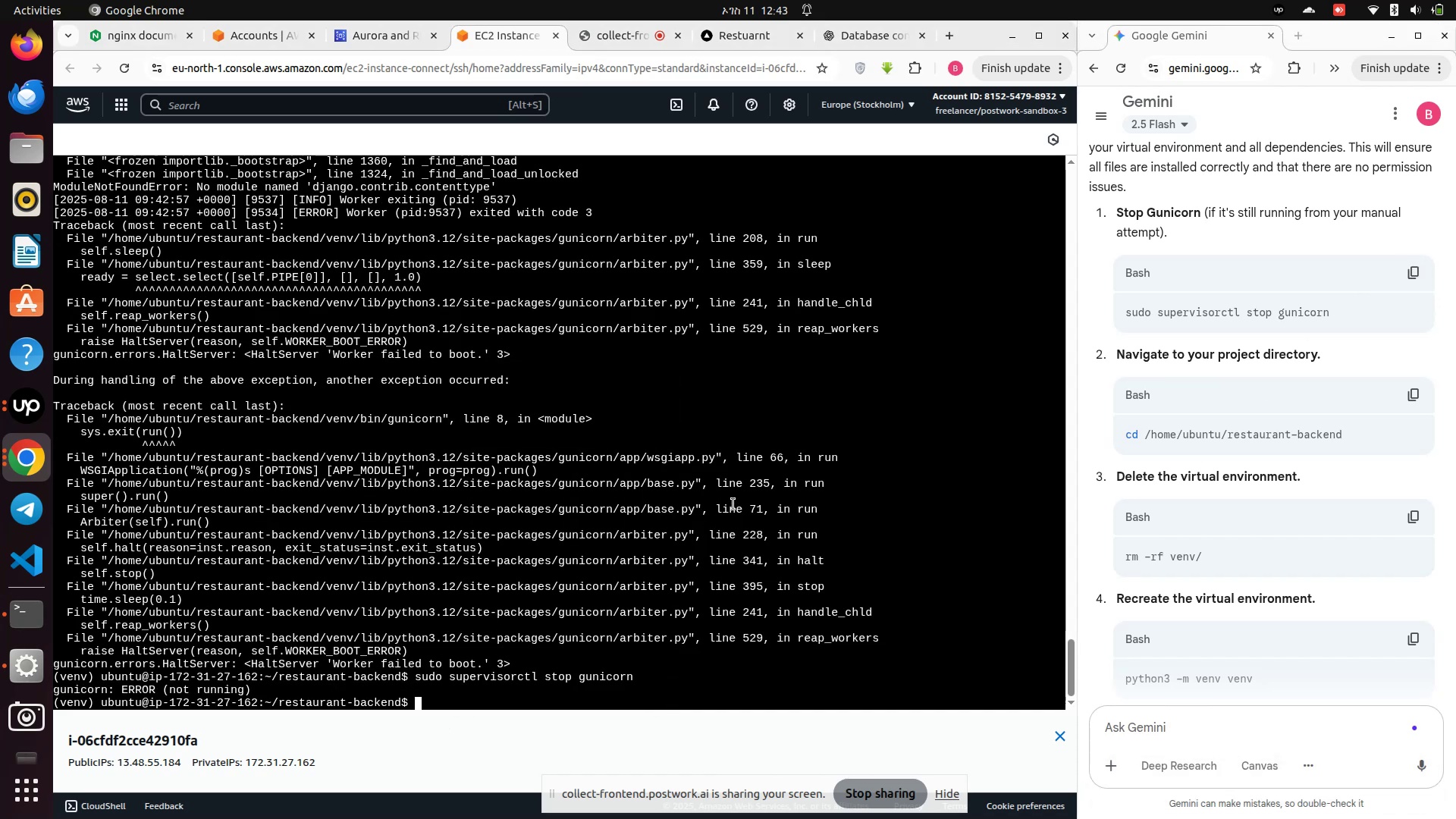 
scroll: coordinate [733, 499], scroll_direction: down, amount: 3.0
 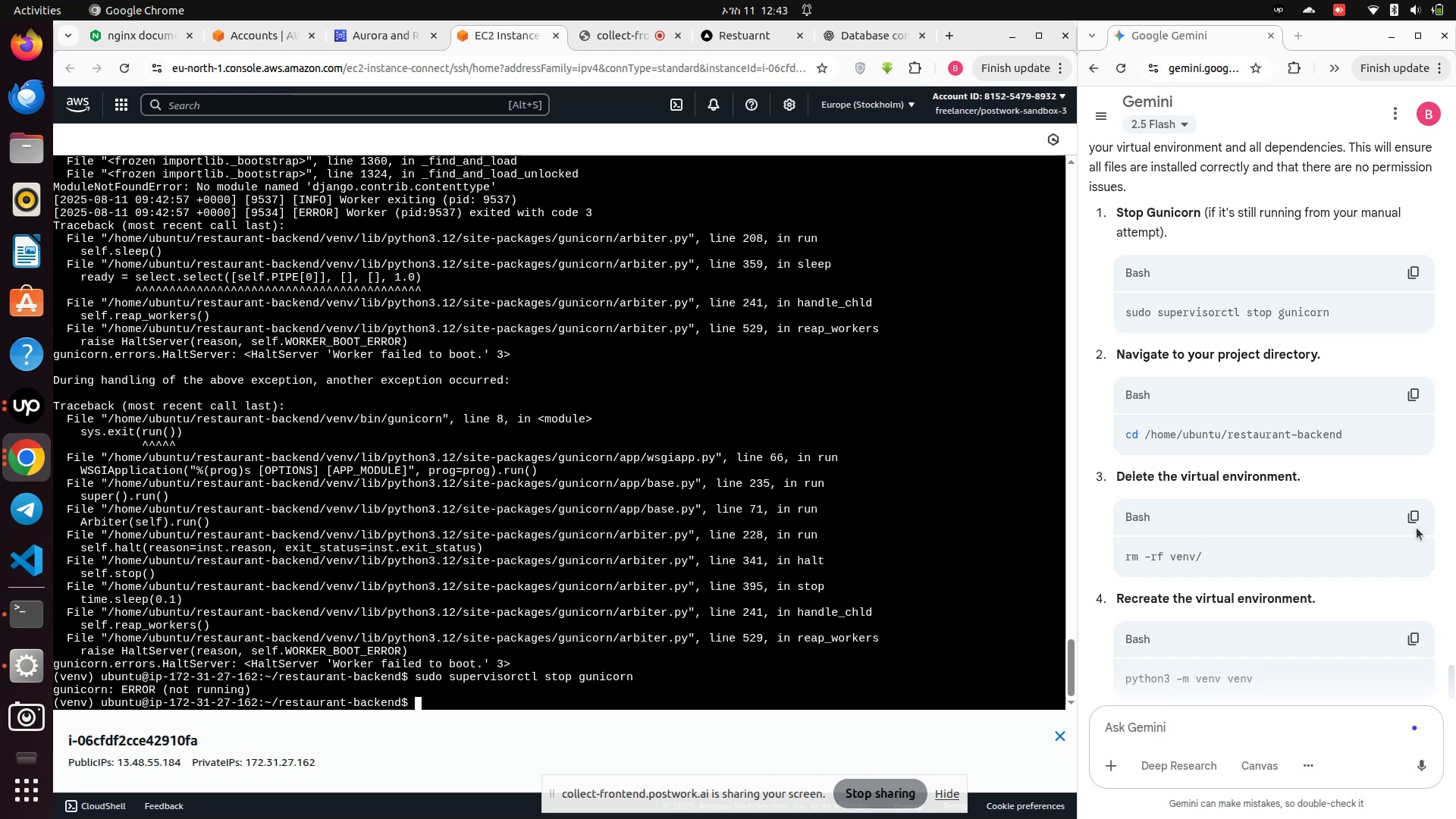 
left_click([1410, 518])
 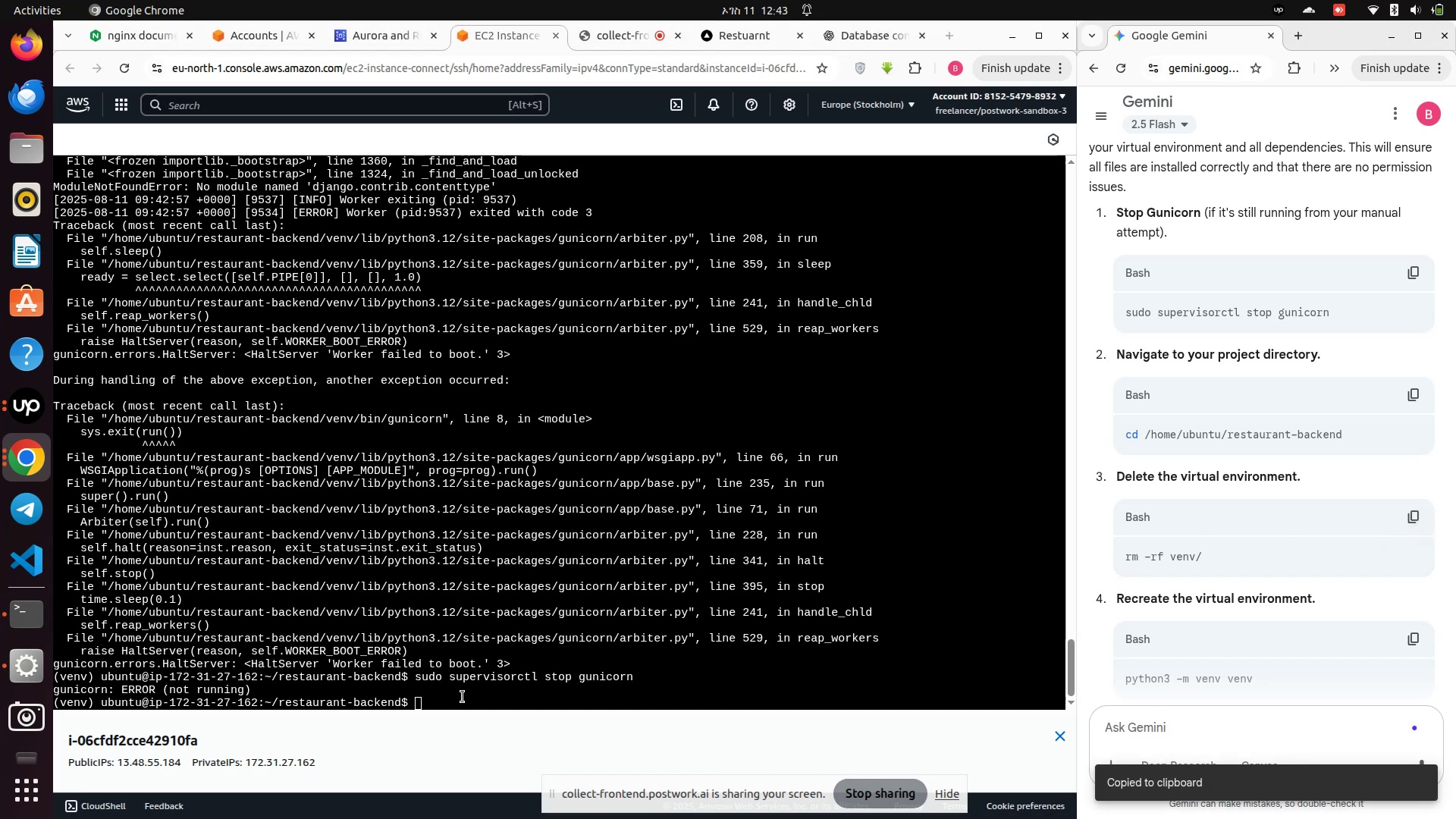 
left_click([463, 697])
 